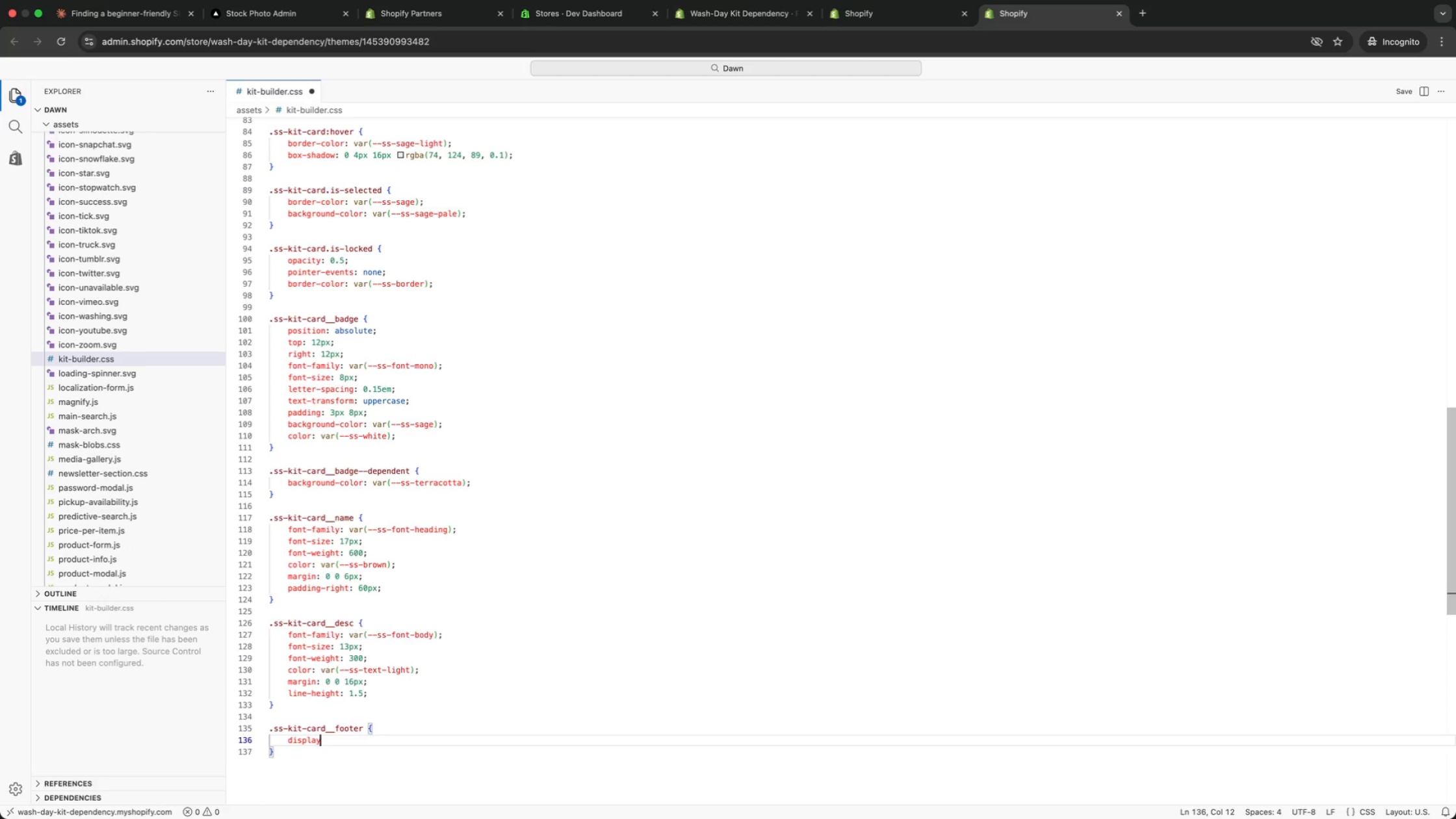 
type(: flex;)
 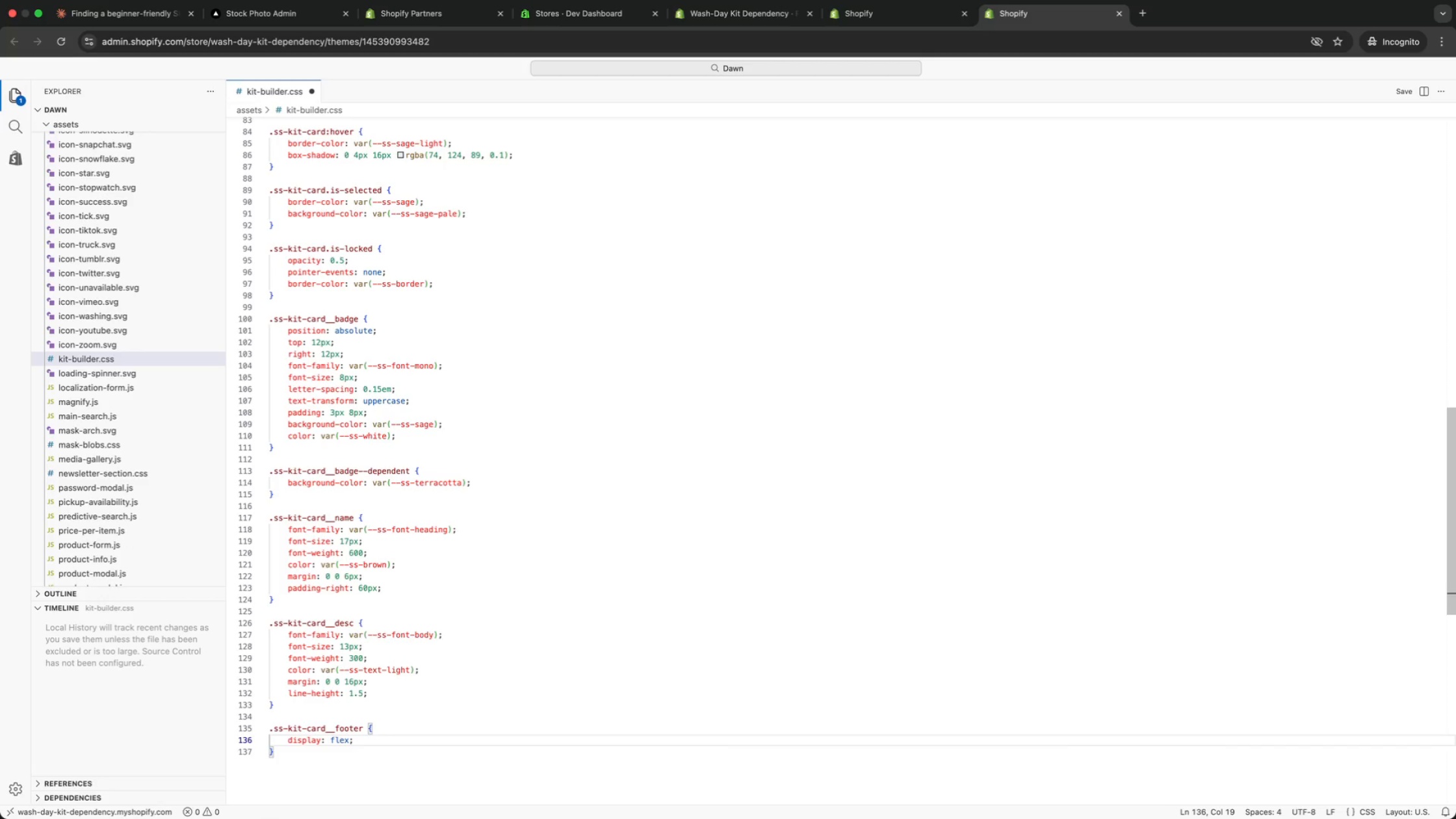 
key(Enter)
 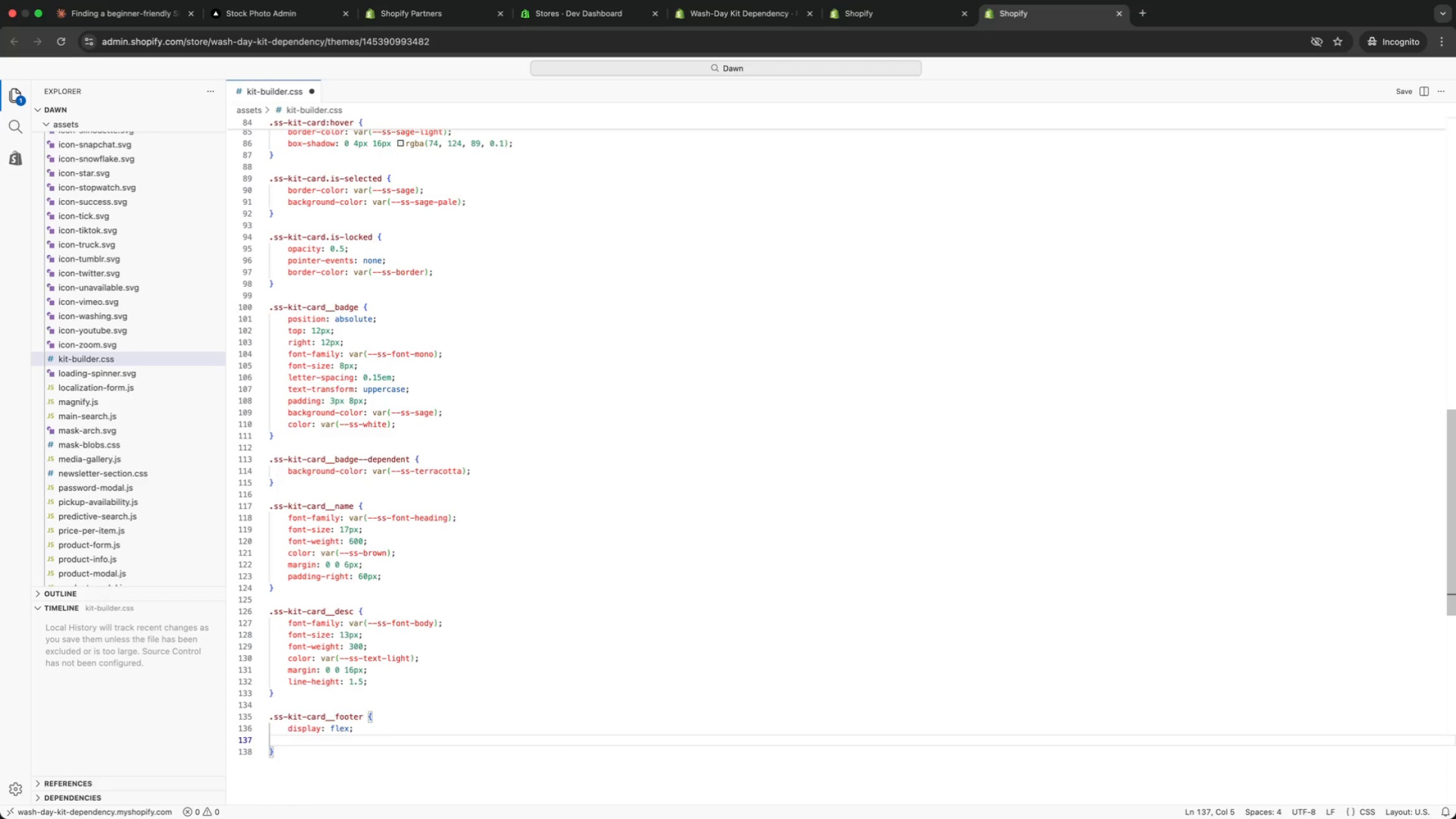 
type(align-items: center;)
 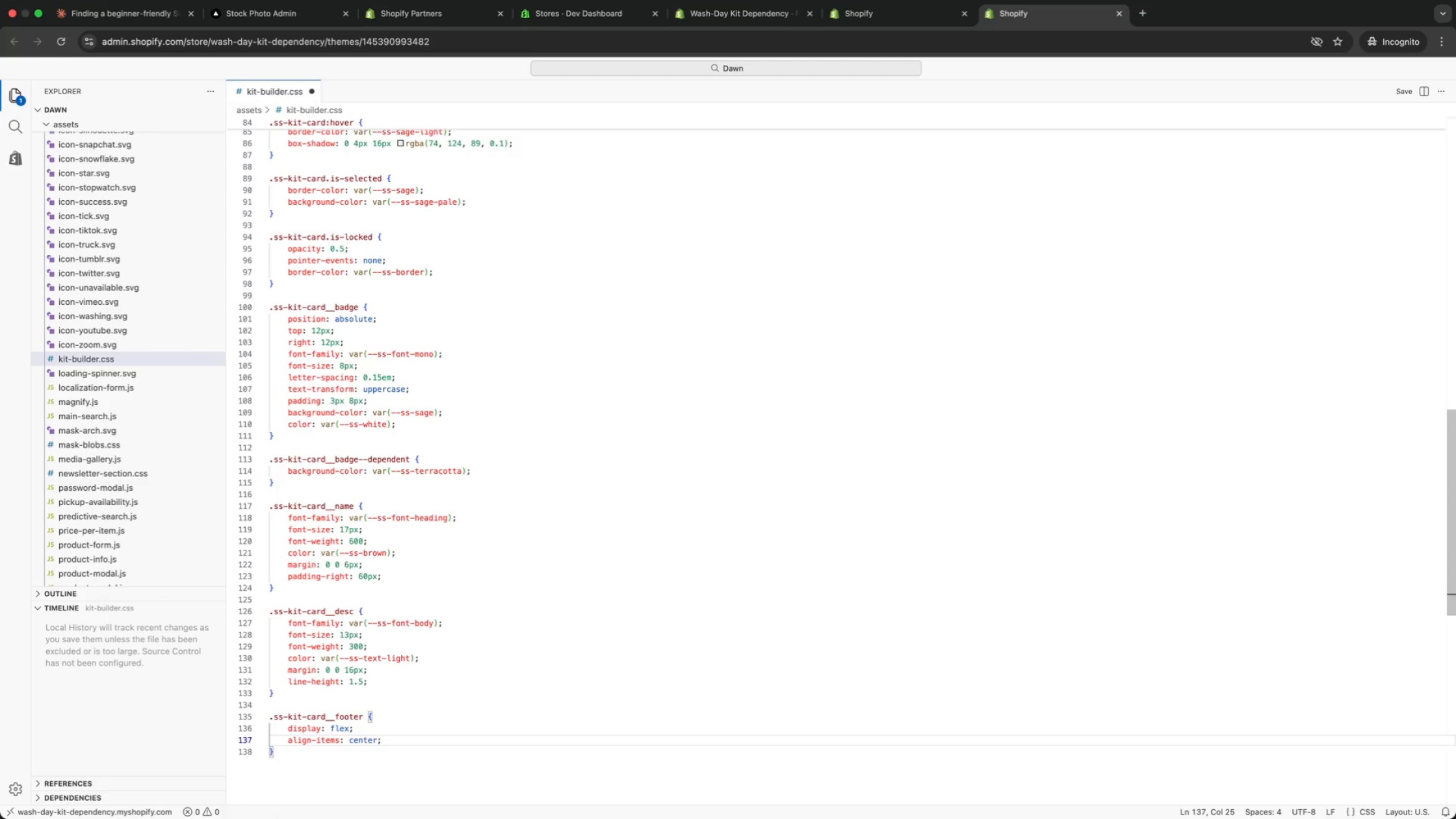 
key(Enter)
 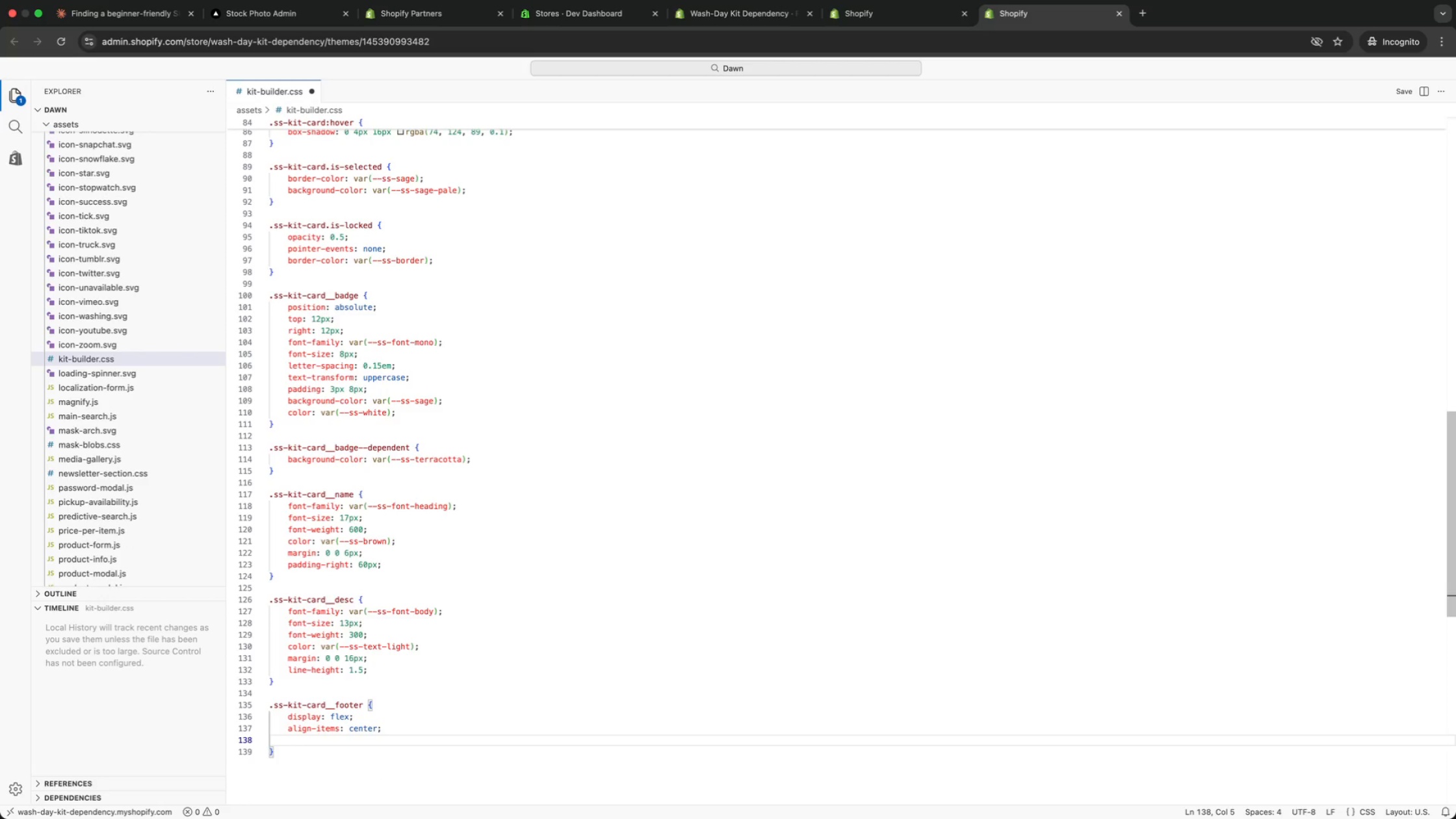 
type(justify-content: ce)
 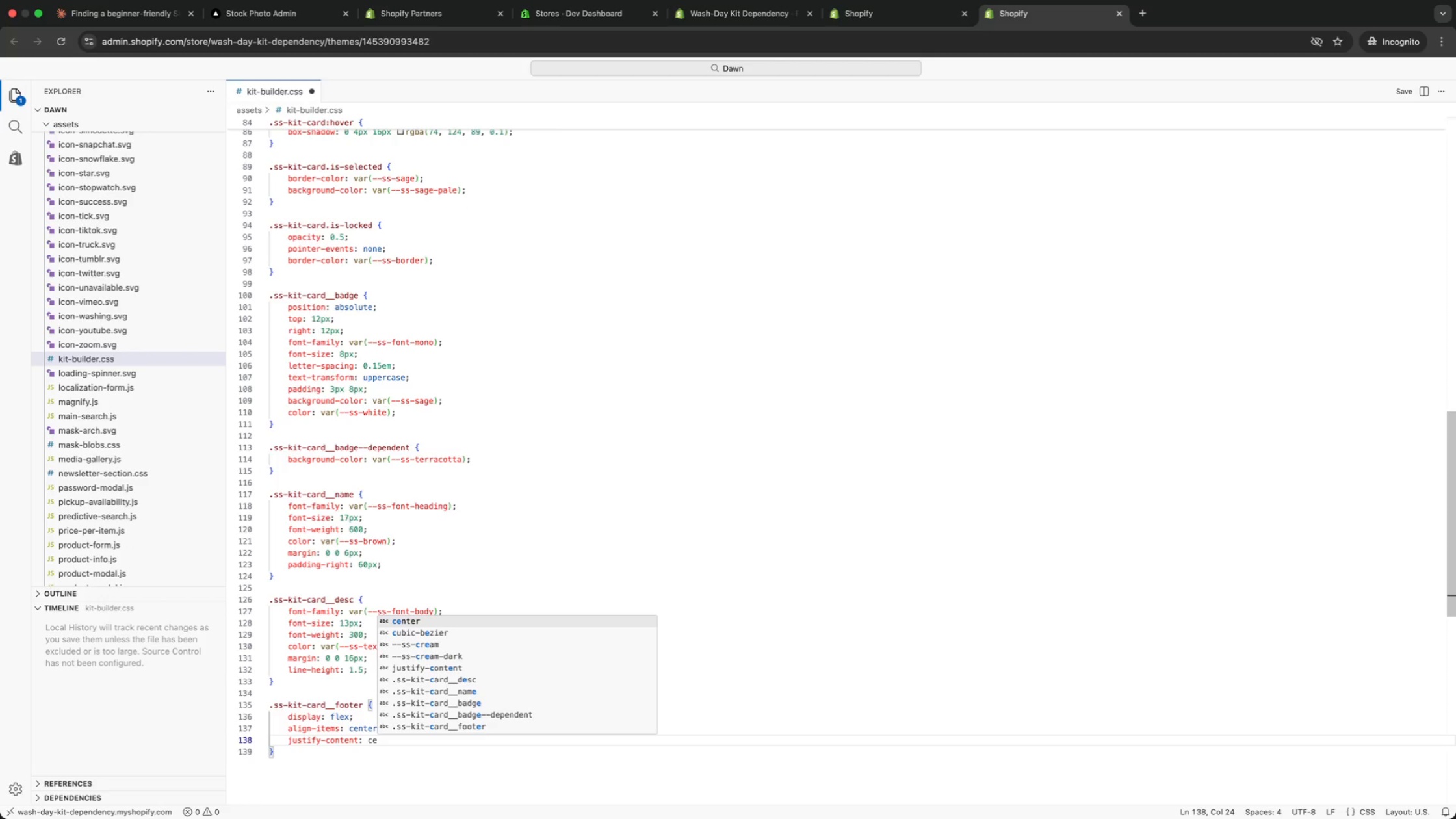 
key(Enter)
 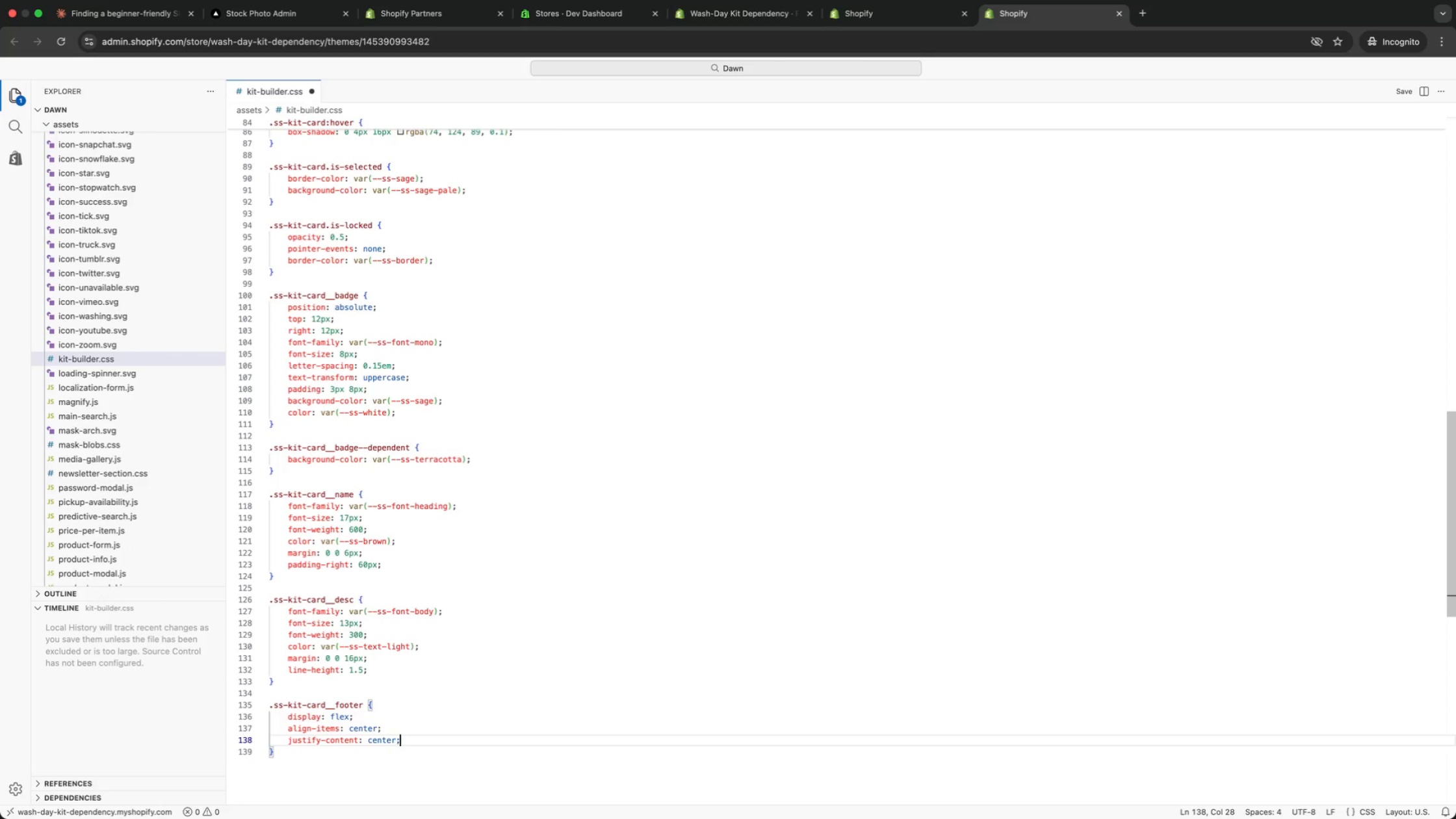 
key(Semicolon)
 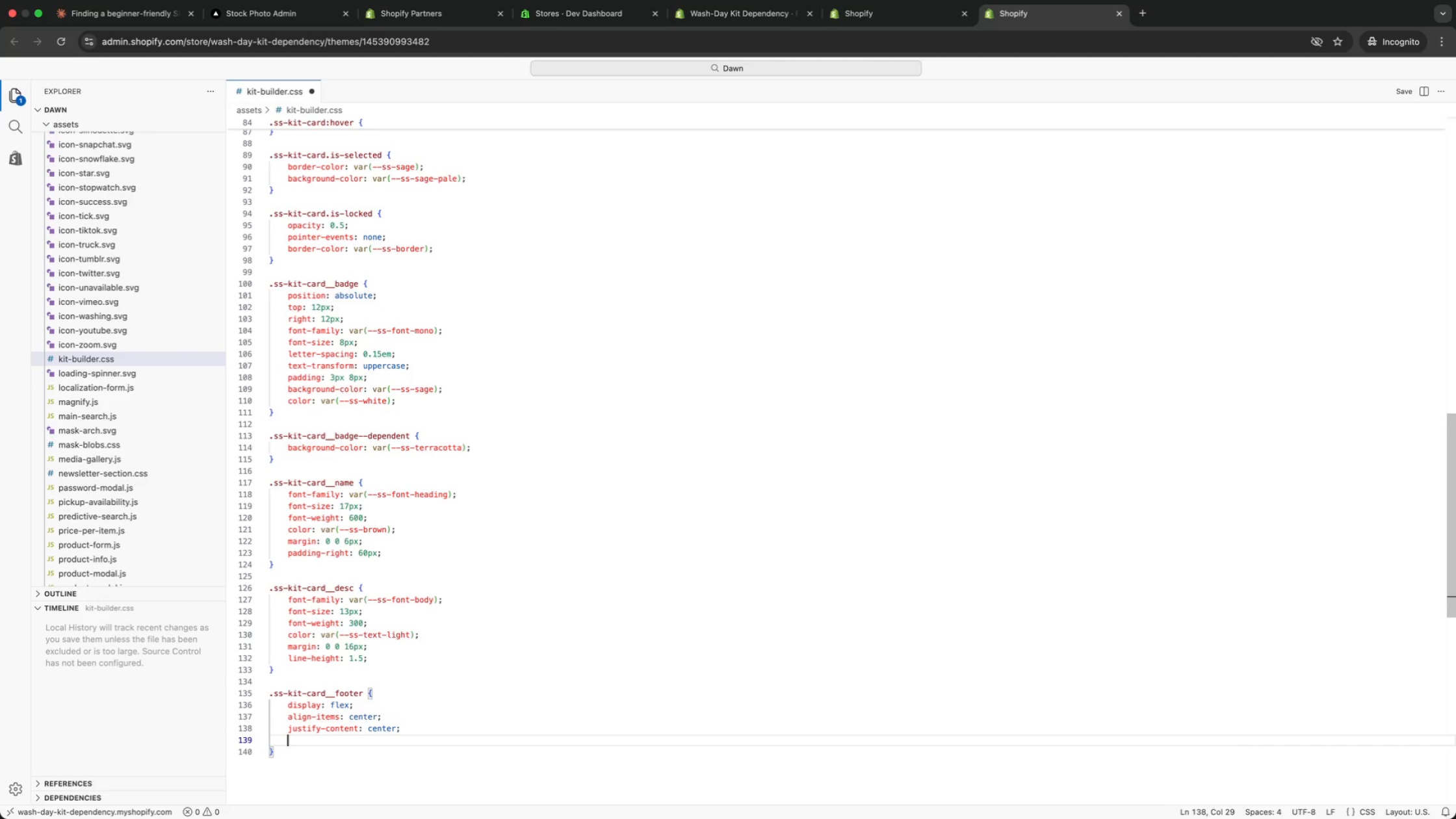 
key(Enter)
 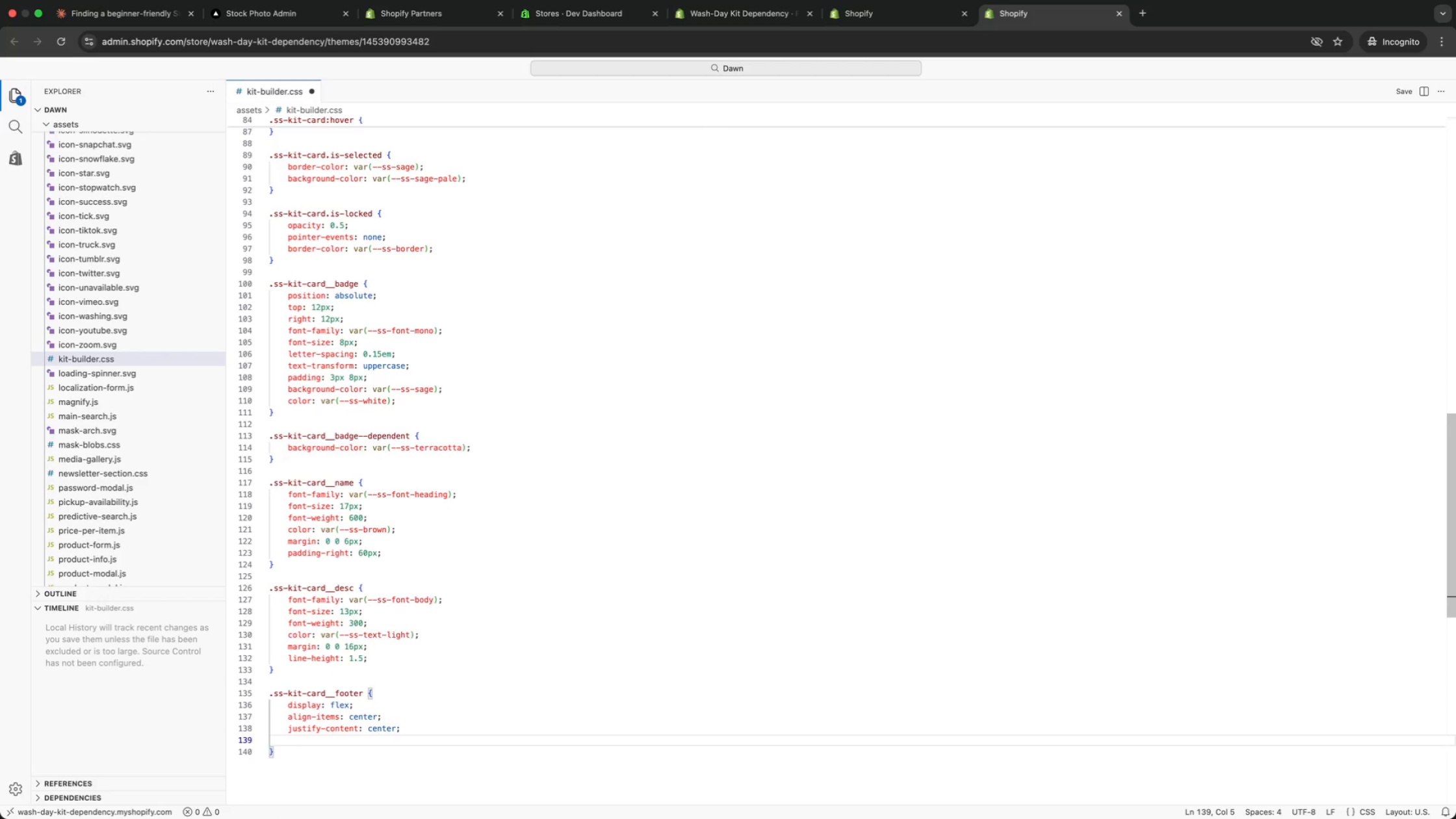 
type(gap: 12px;)
 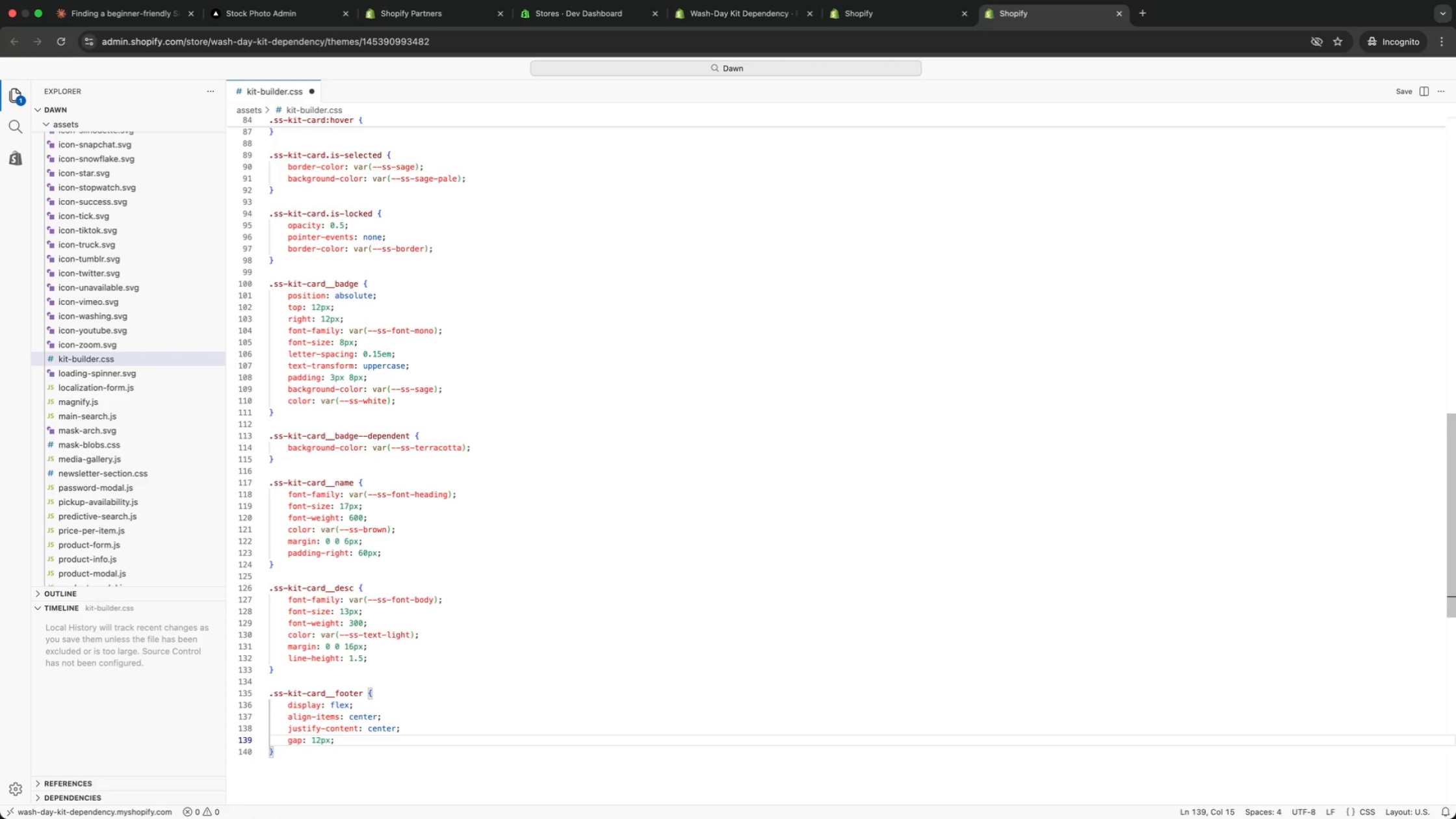 
key(ArrowDown)
 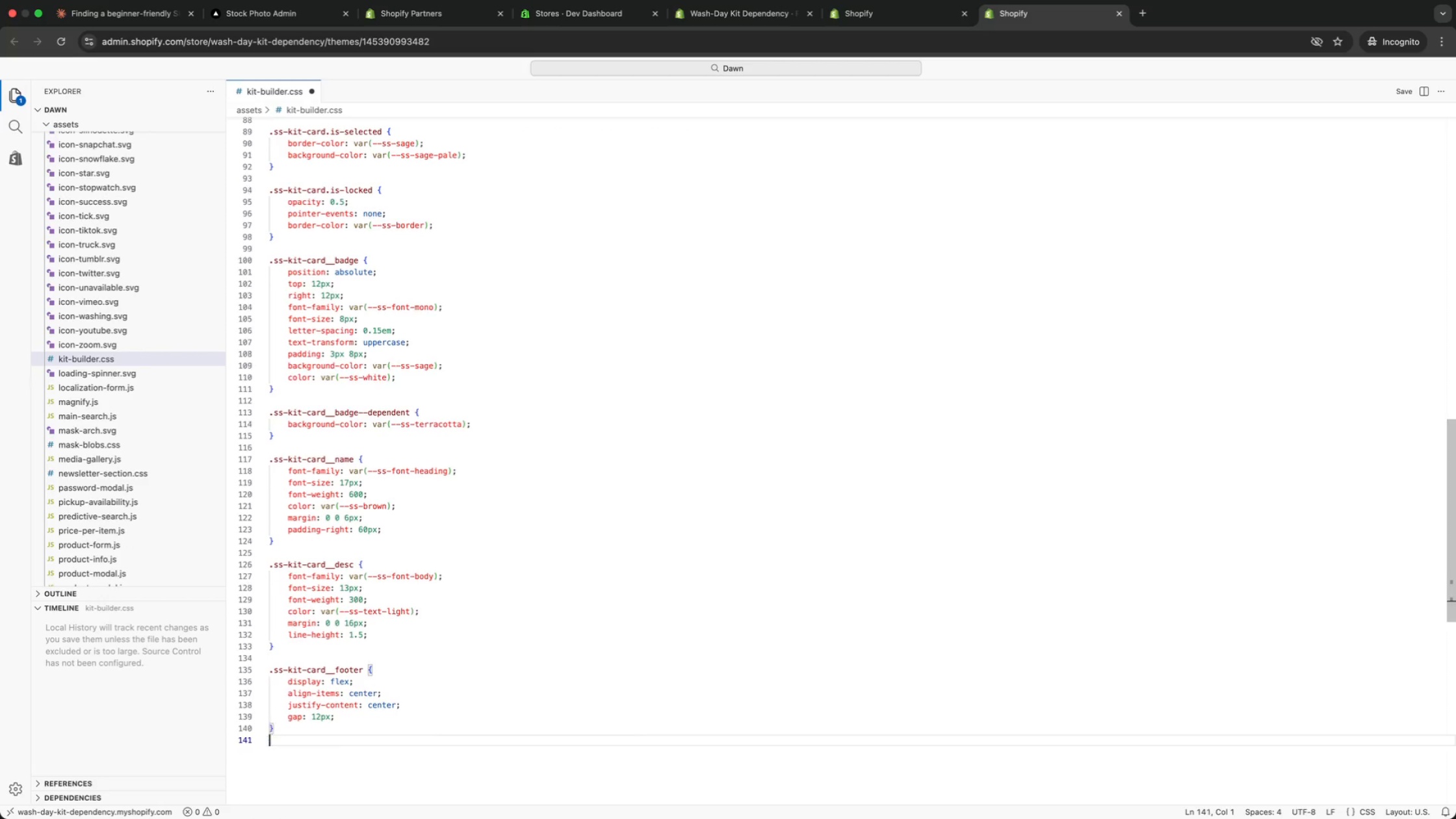 
key(Enter)
 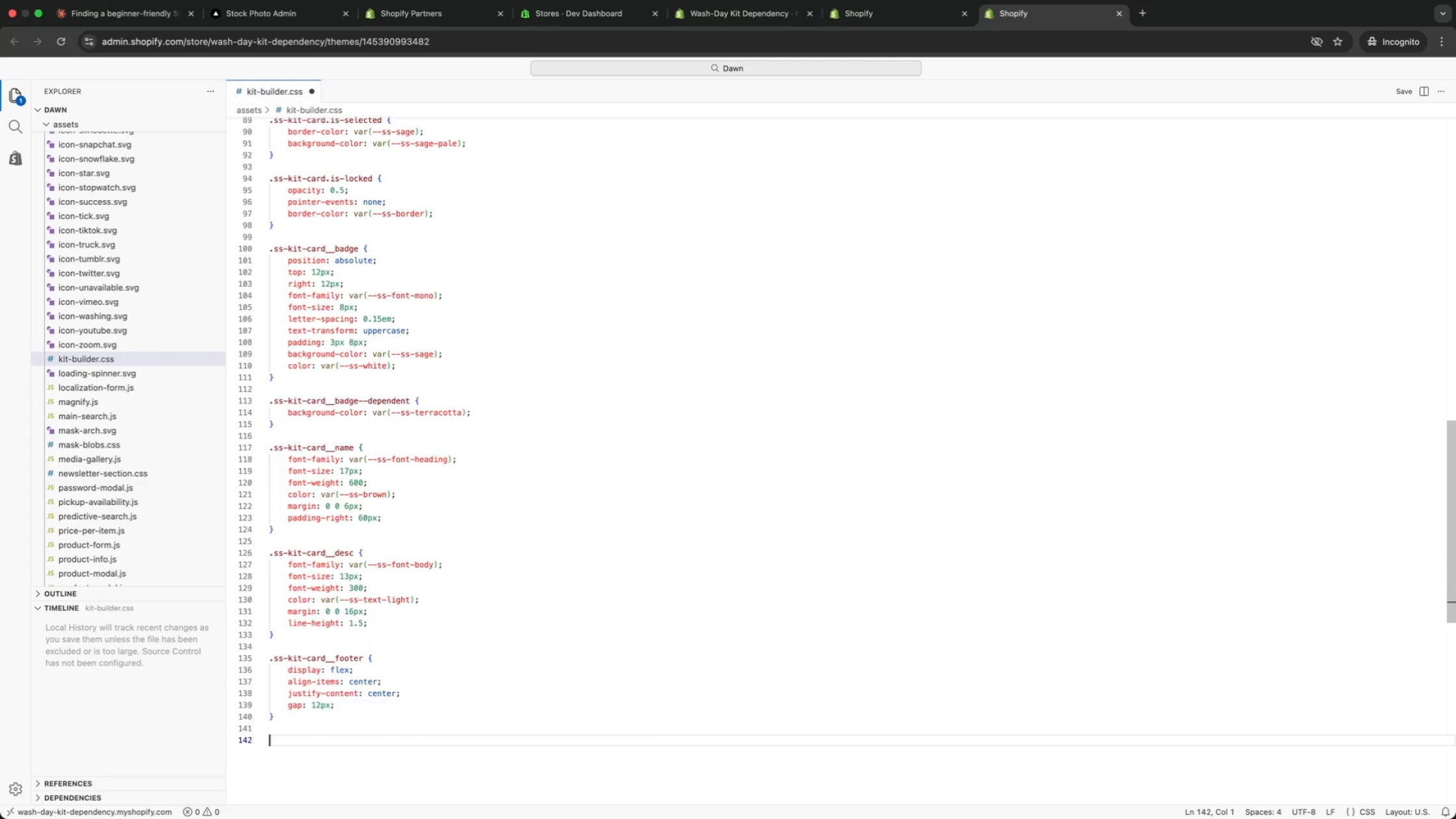 
key(Enter)
 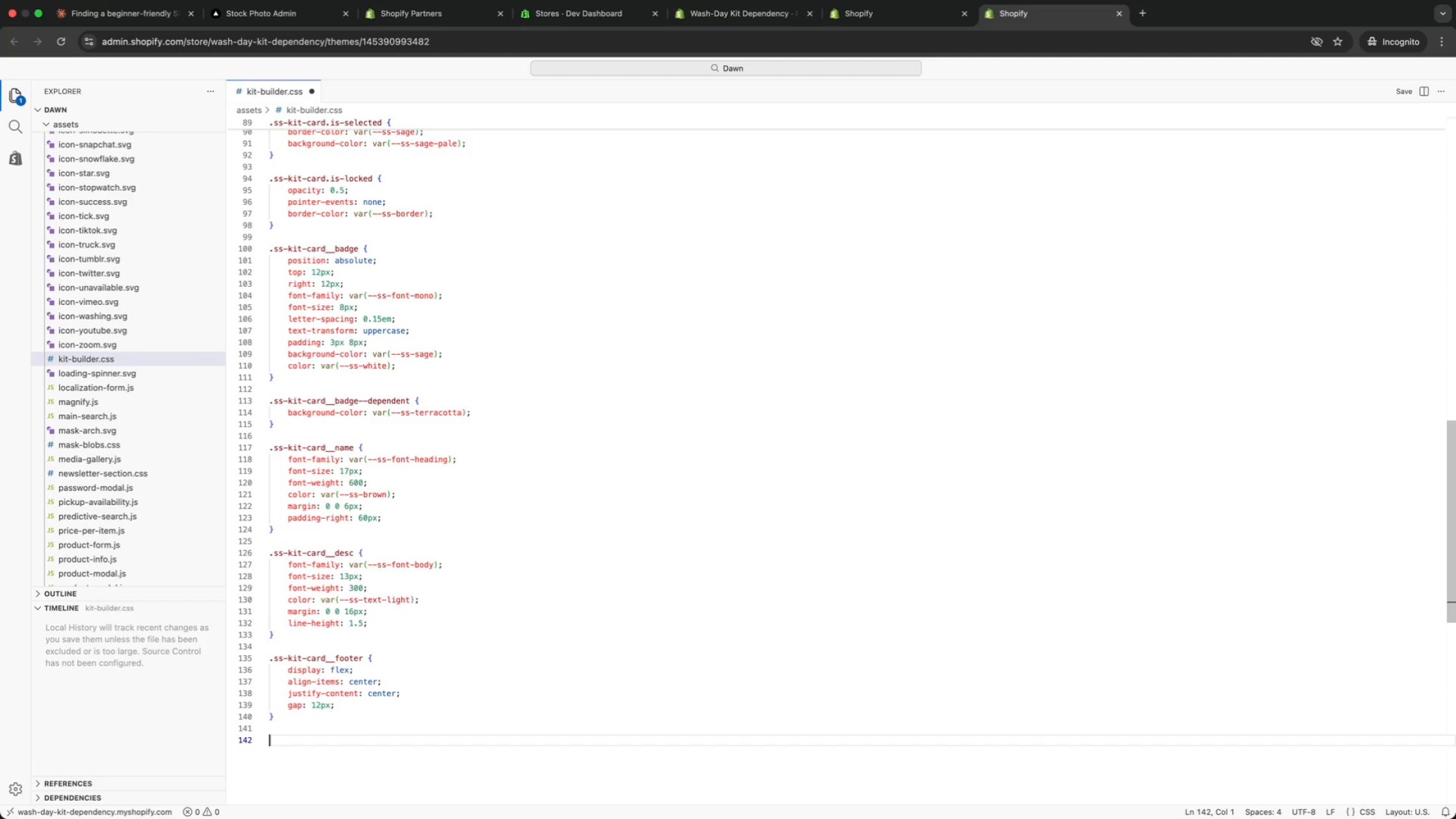 
type(name)
 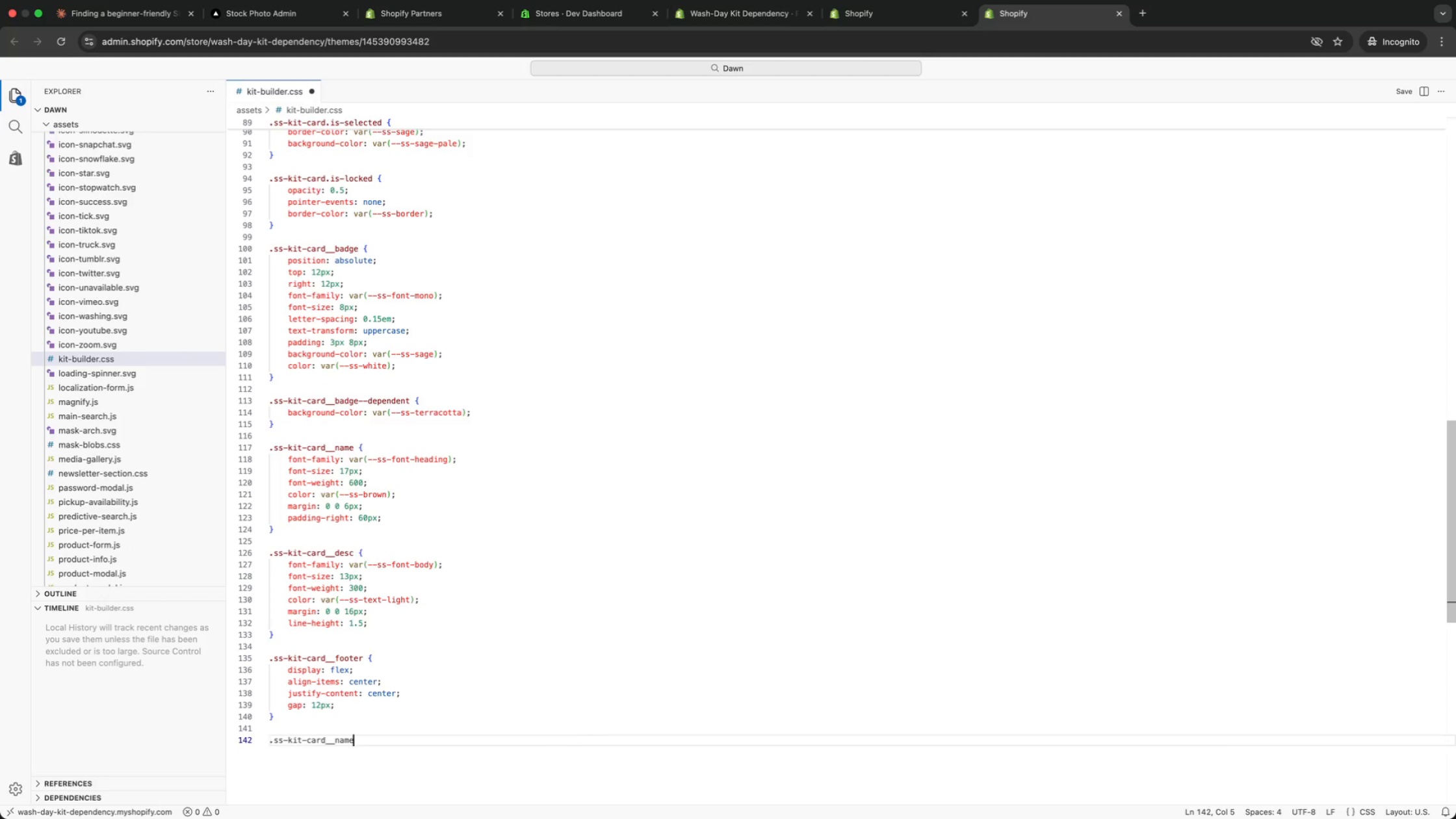 
key(Enter)
 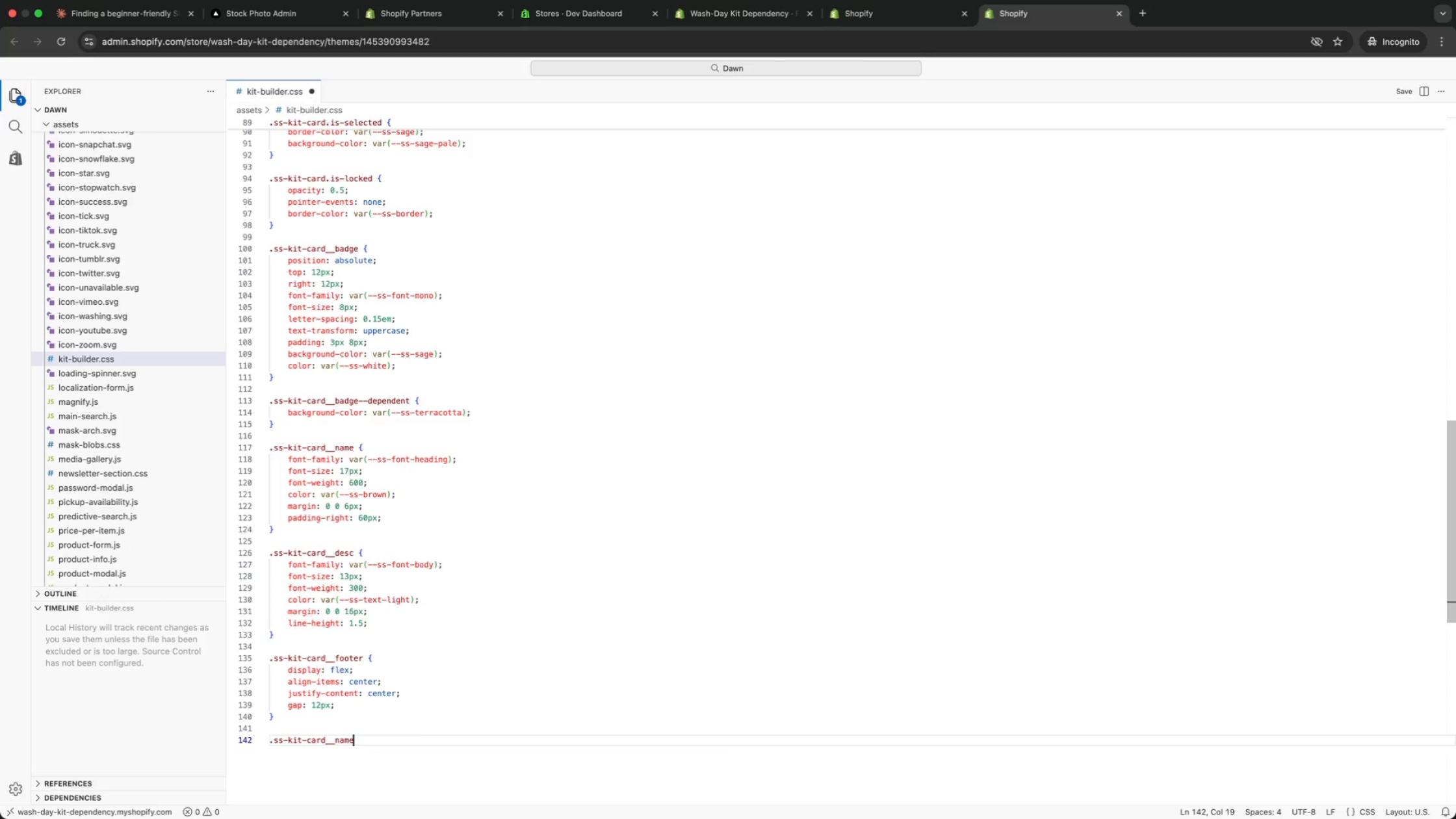 
key(Backspace)
key(Backspace)
key(Backspace)
key(Backspace)
type(prive )
key(Backspace)
key(Backspace)
key(Backspace)
type(ce {)
 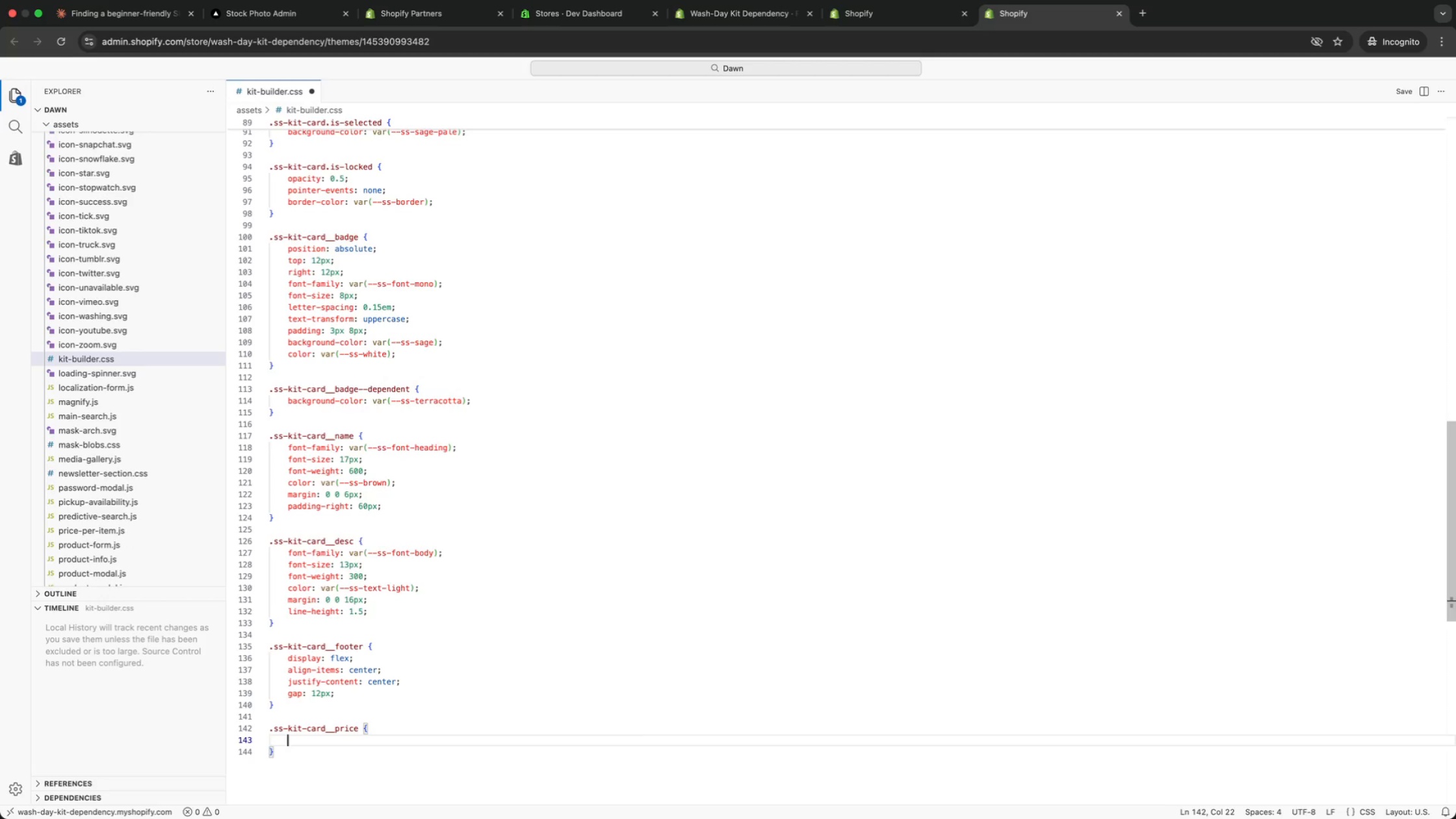 
key(Enter)
 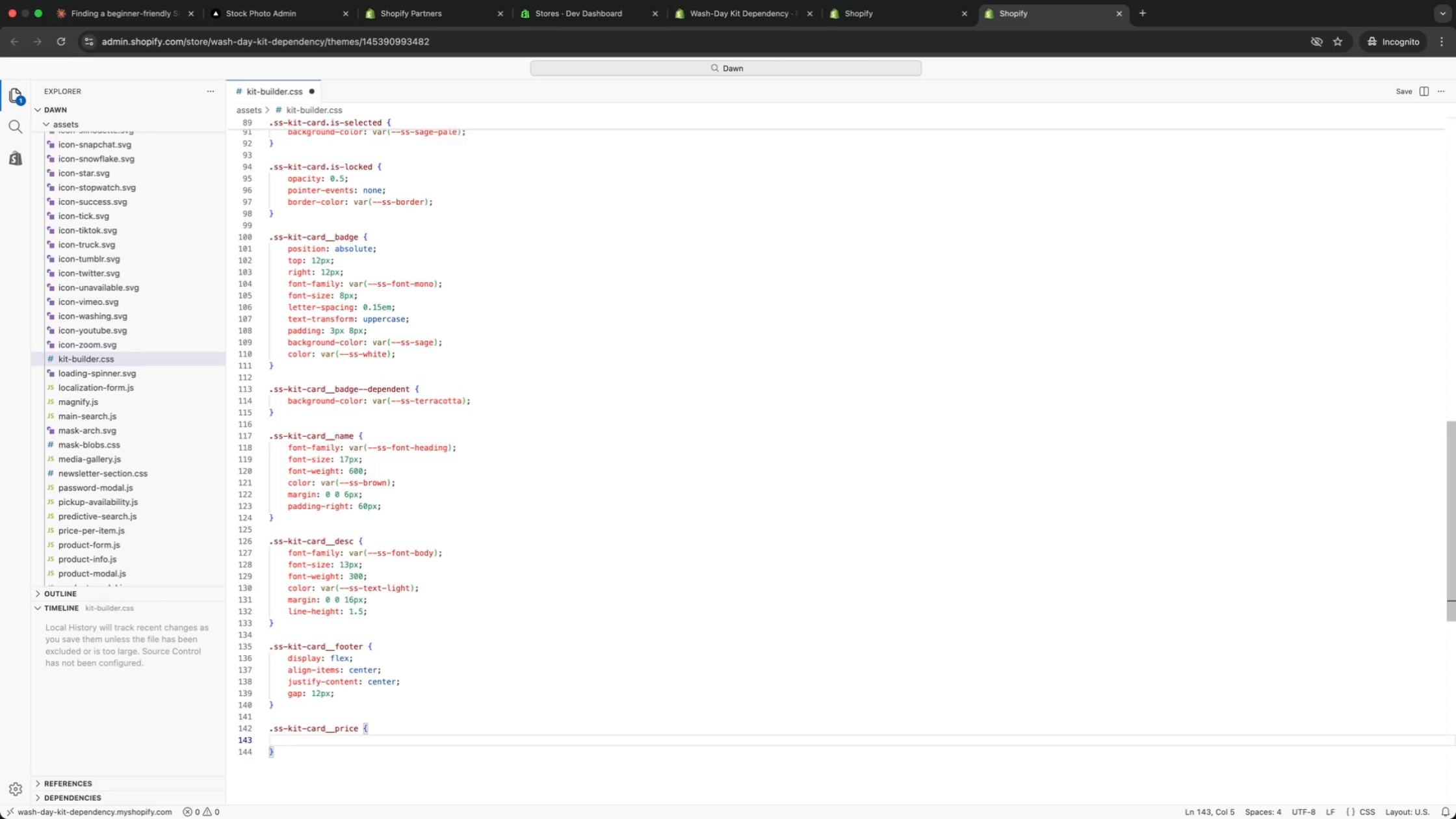 
type(font)
 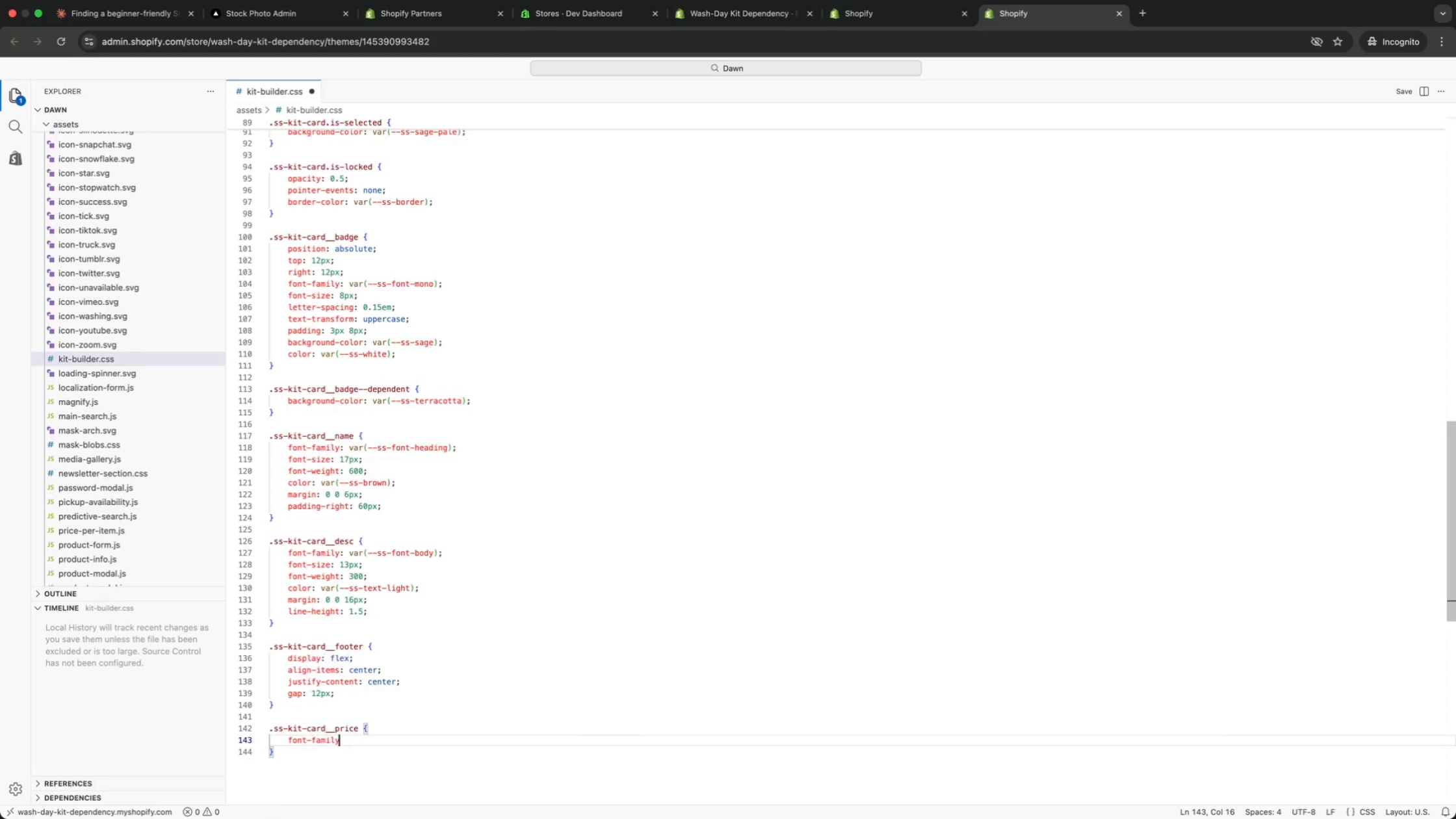 
key(Enter)
 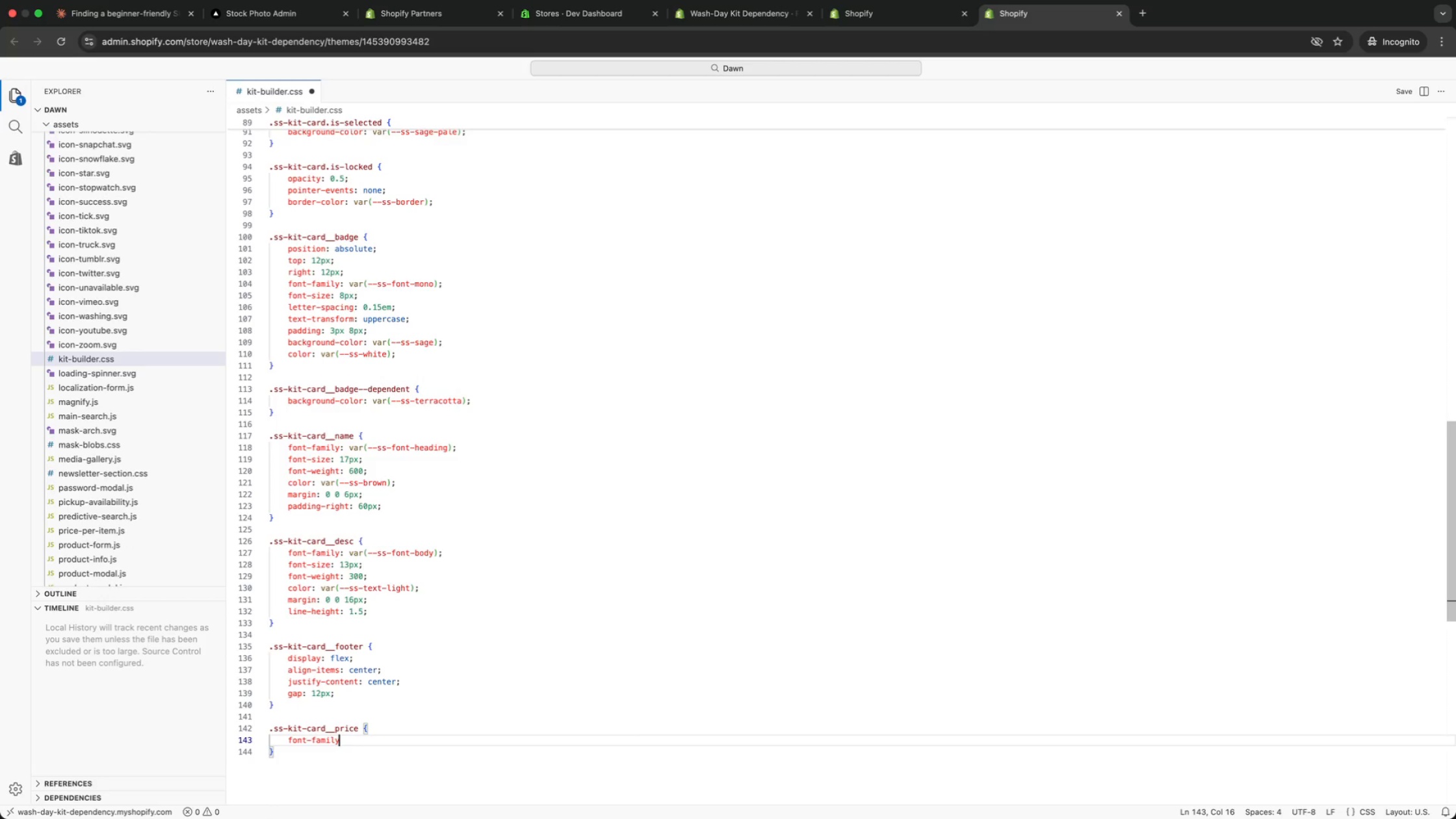 
type(: a)
key(Backspace)
type(var(mono)
 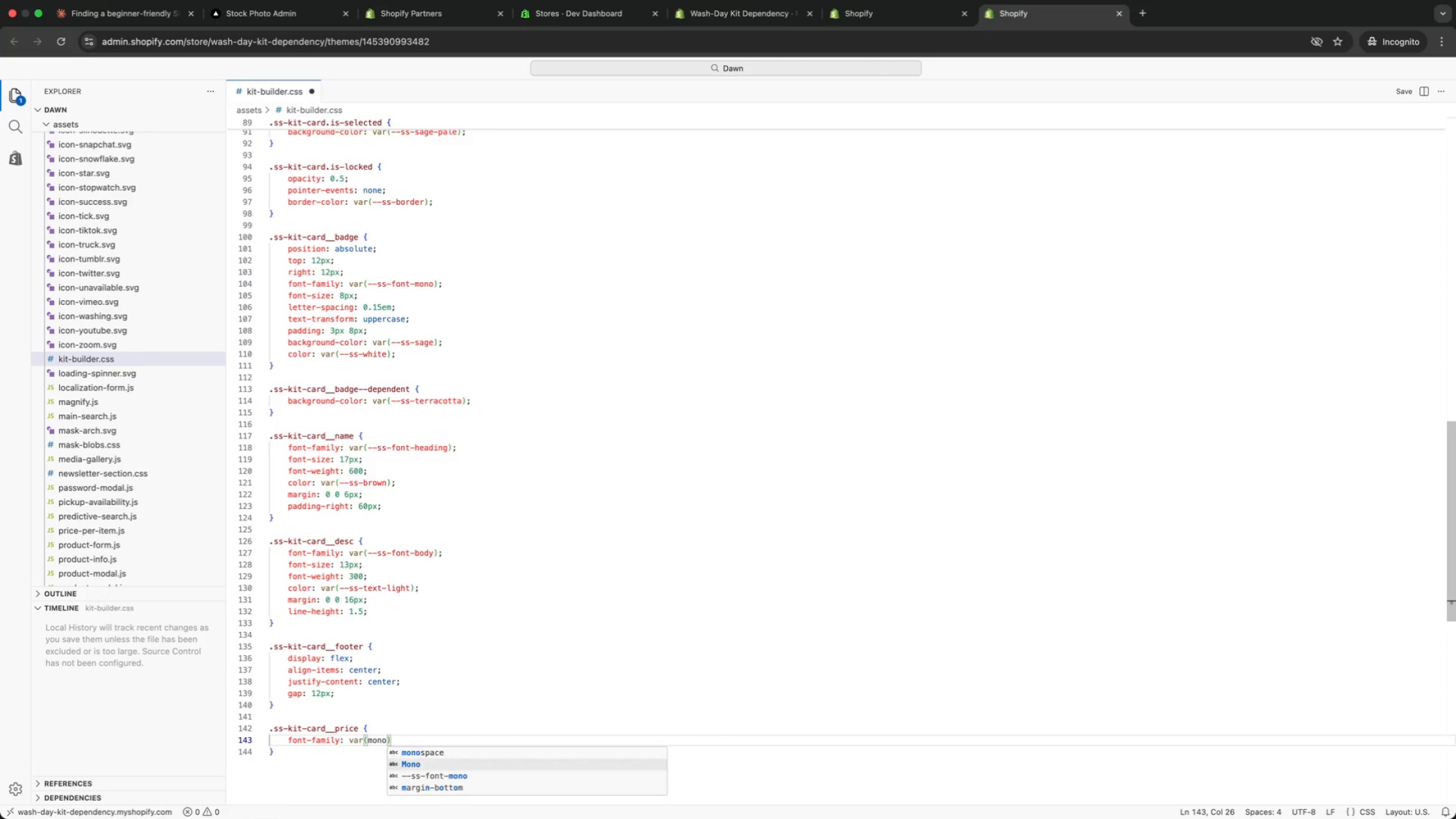 
 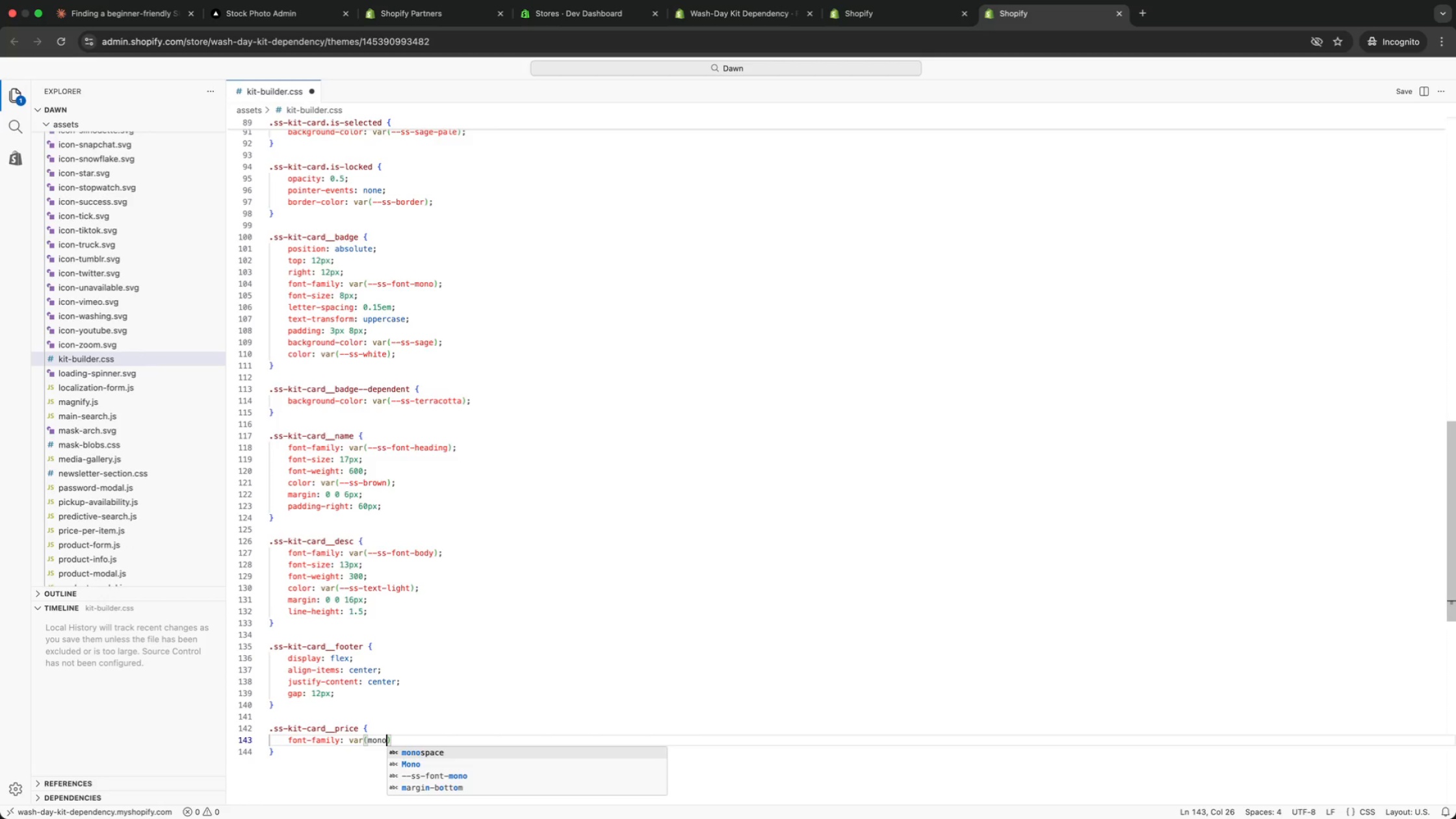 
key(ArrowDown)
 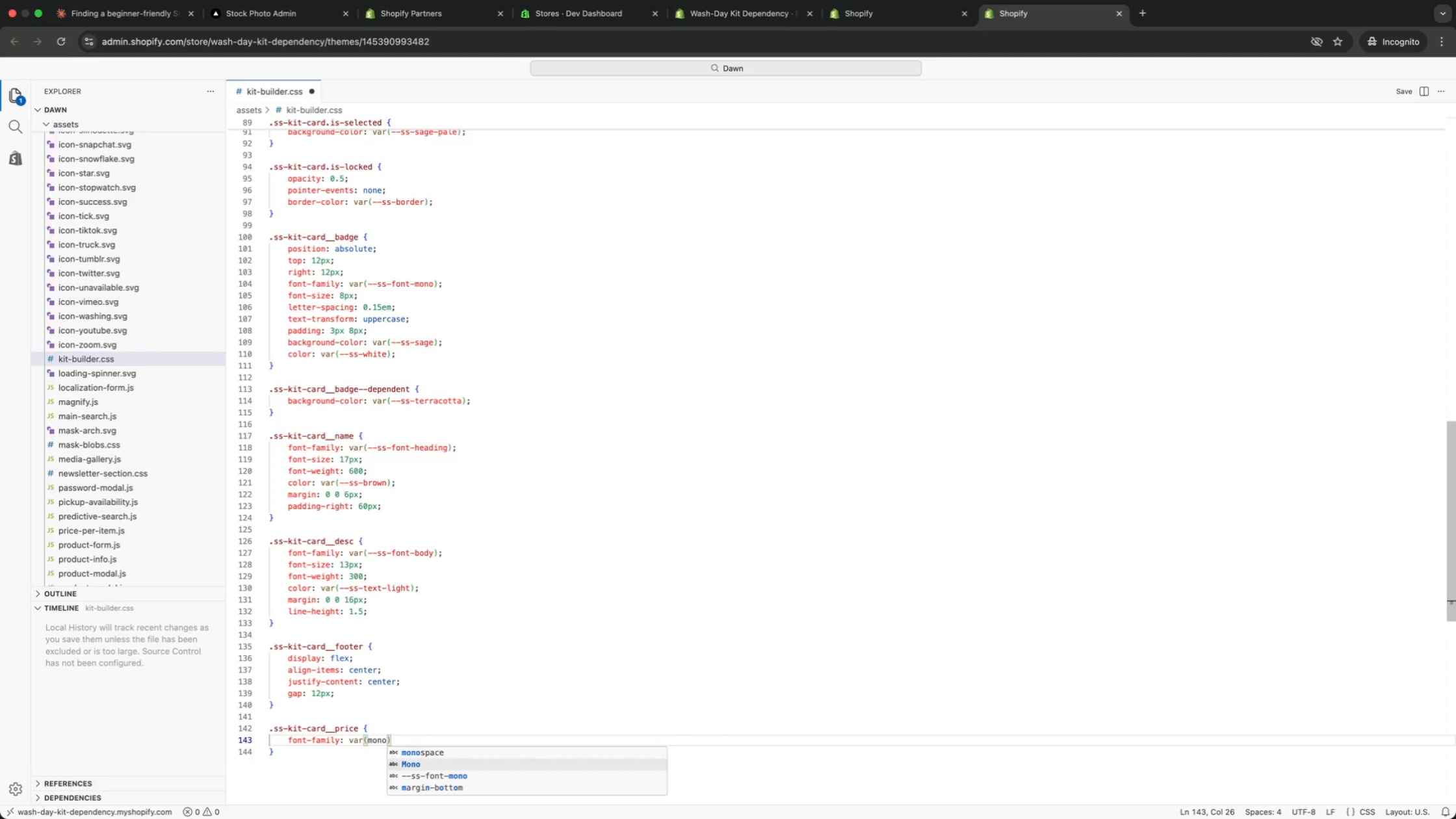 
key(ArrowDown)
 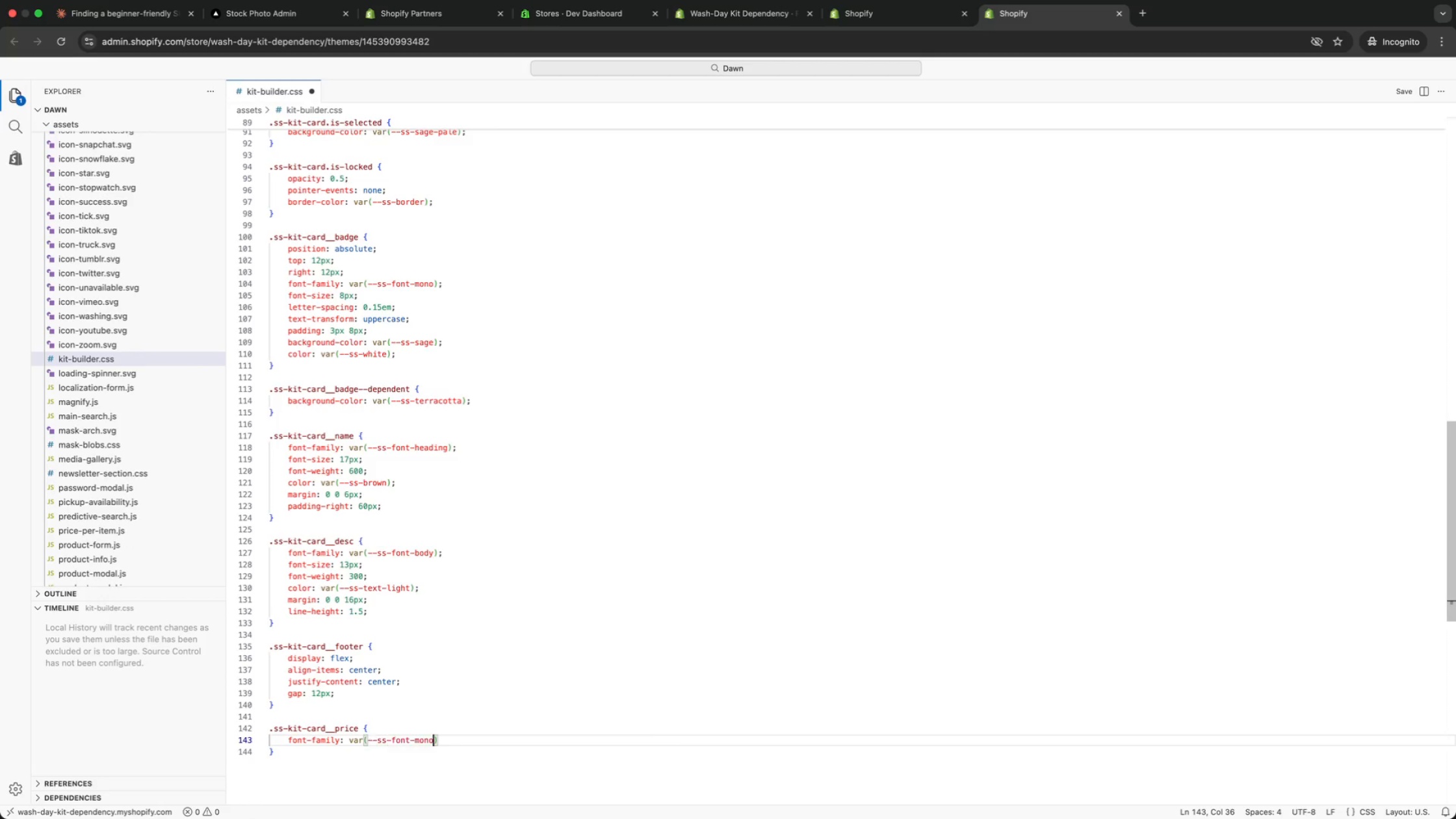 
key(Enter)
 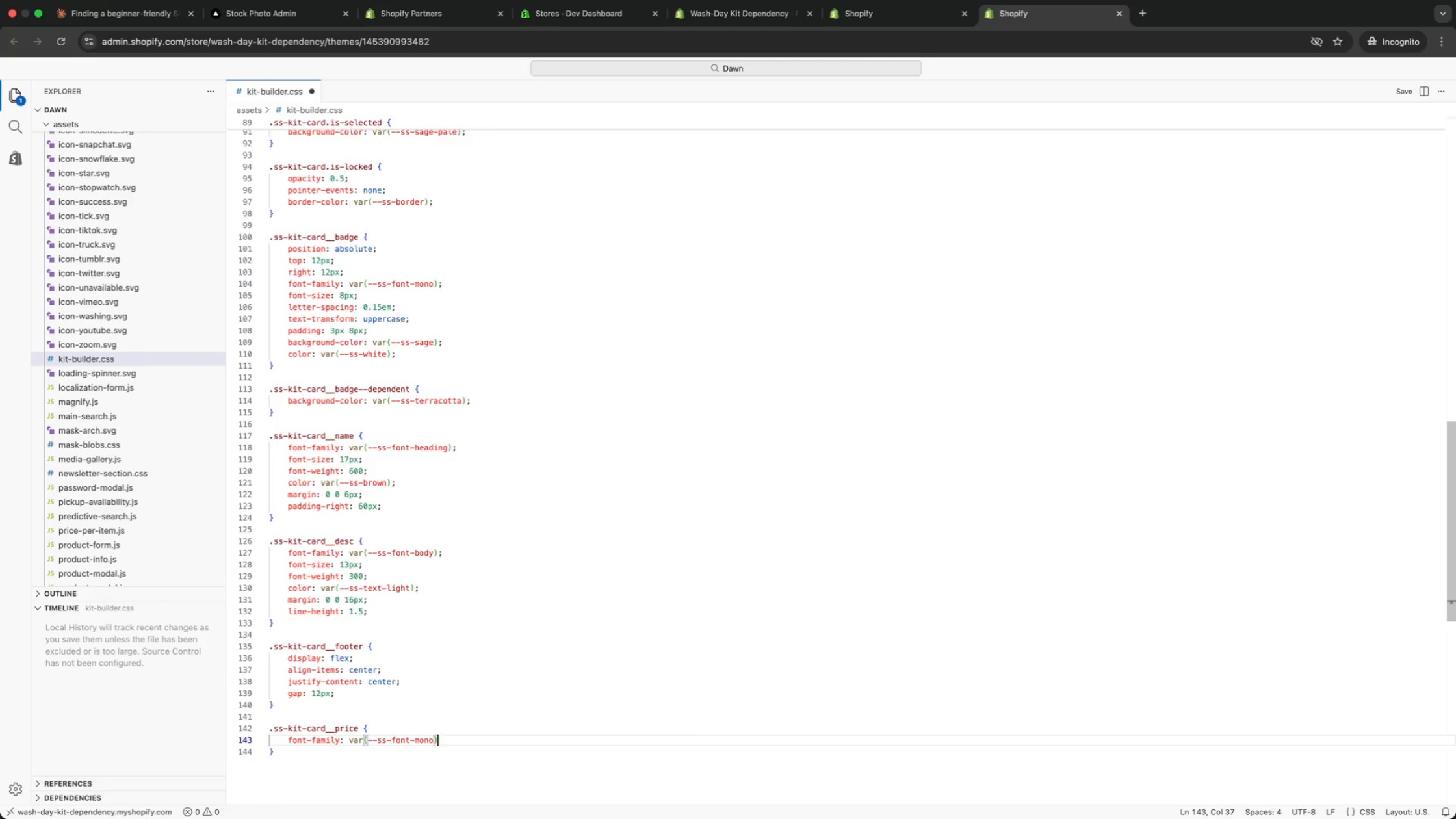 
key(ArrowRight)
 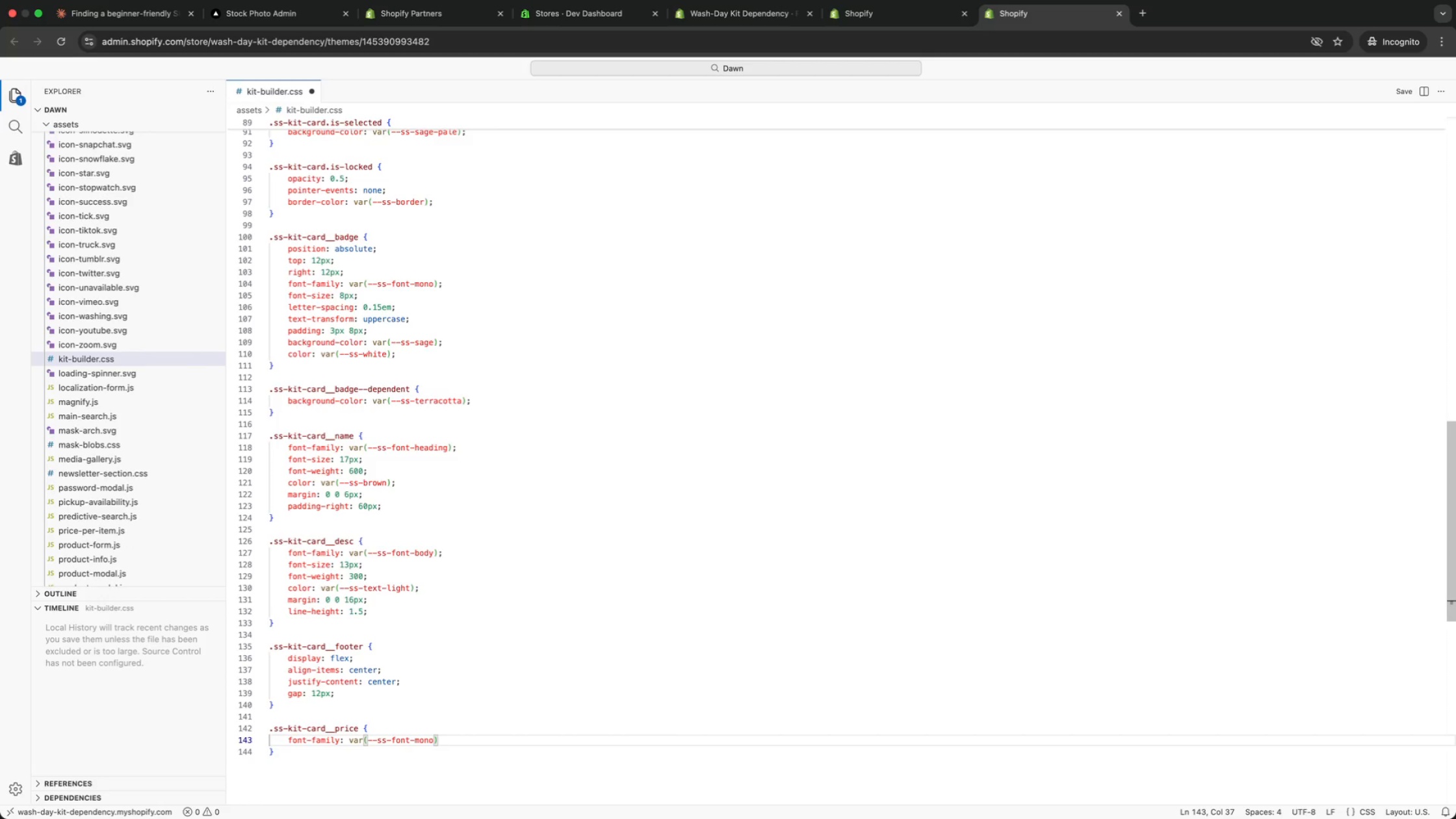 
key(Semicolon)
 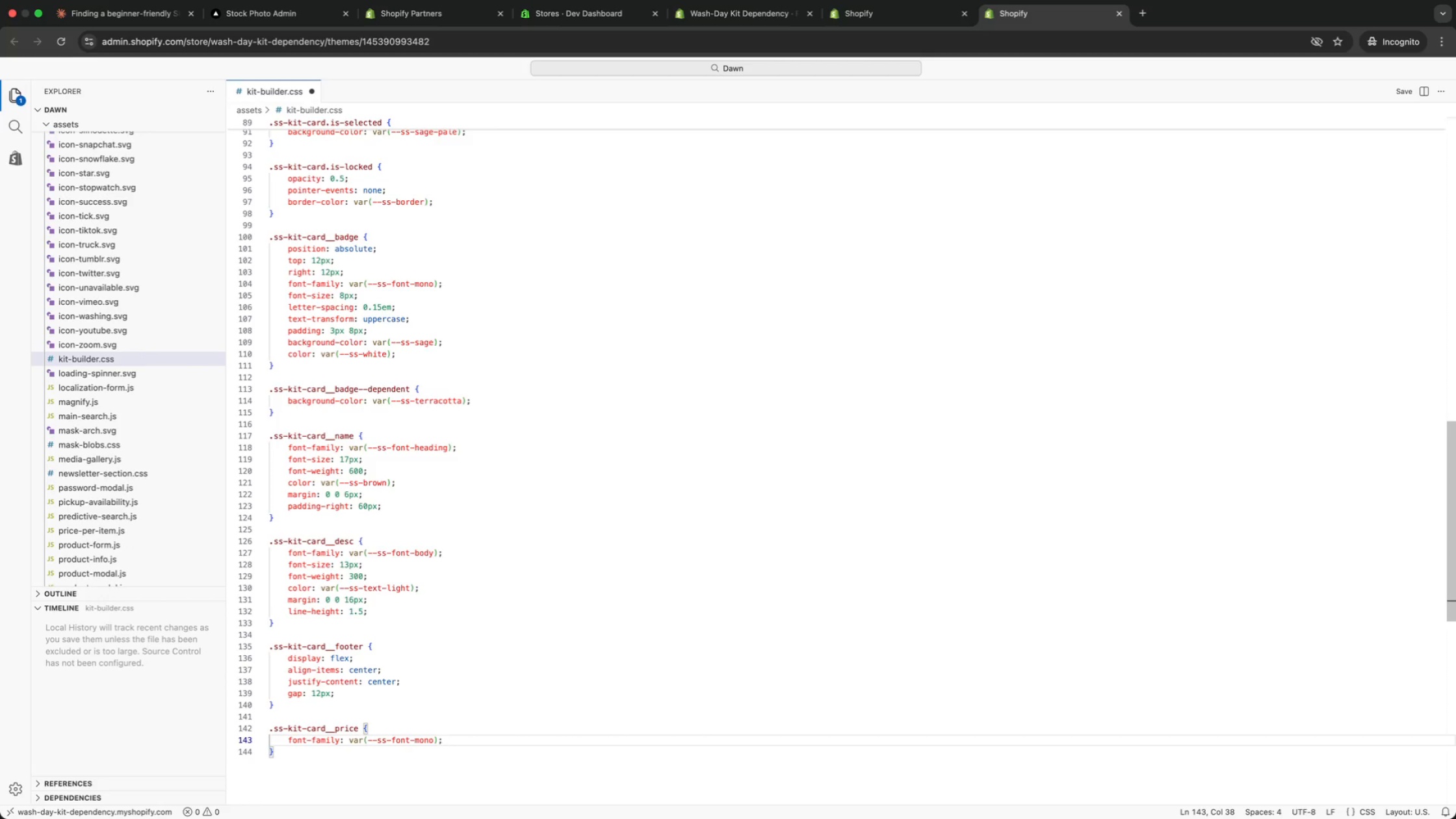 
key(Enter)
 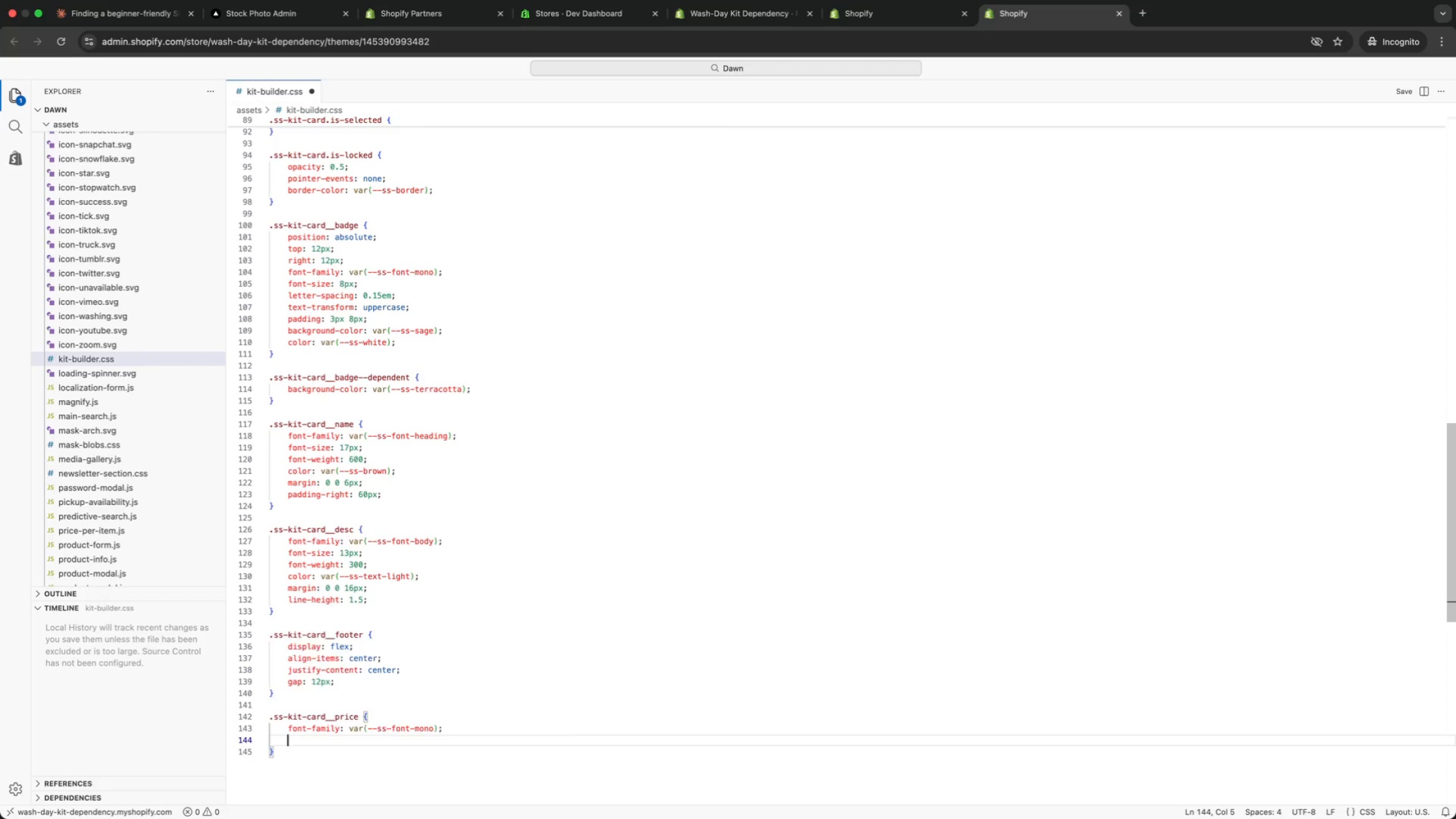 
type(size)
 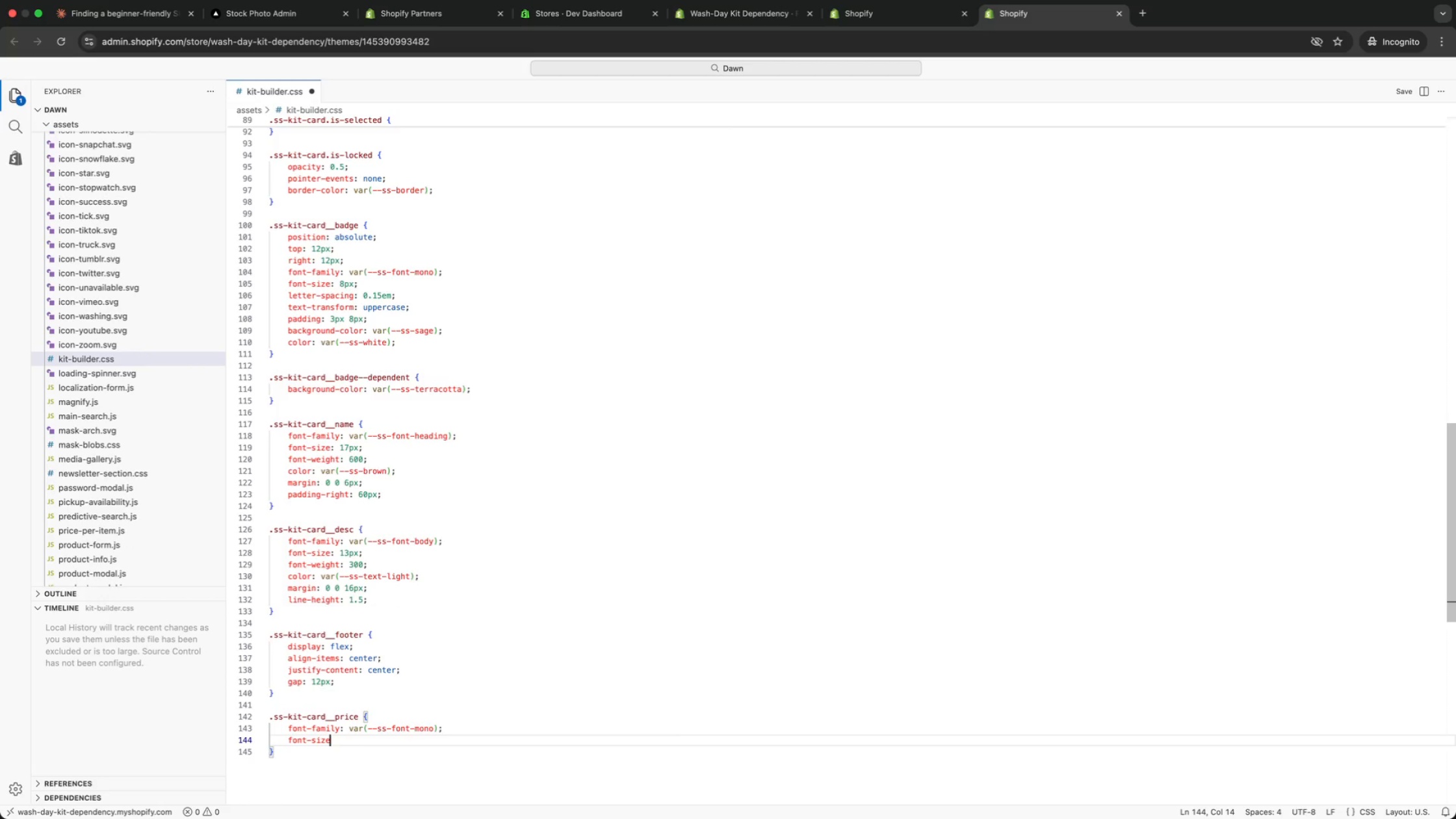 
key(Enter)
 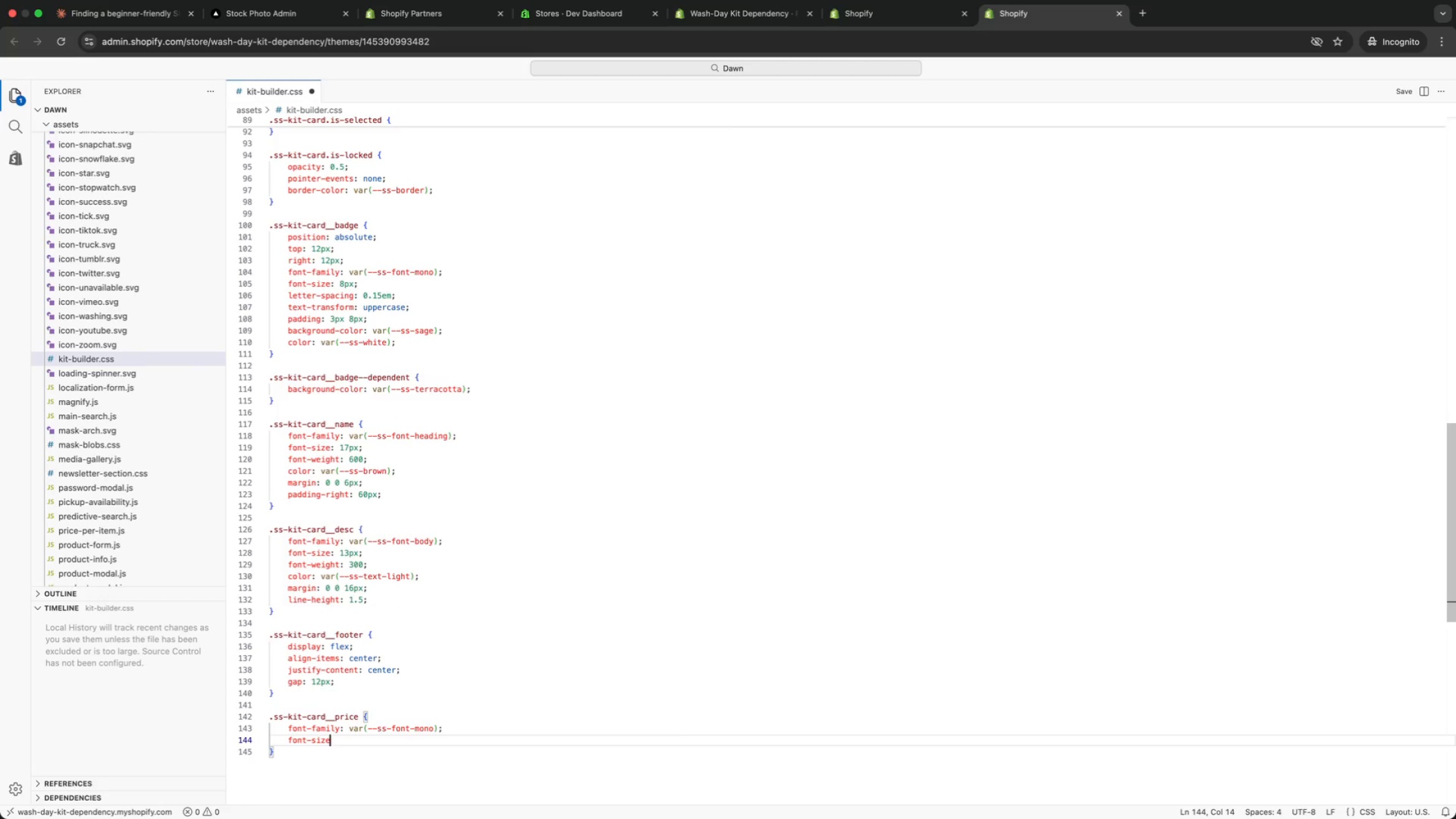 
type(: 15px;)
 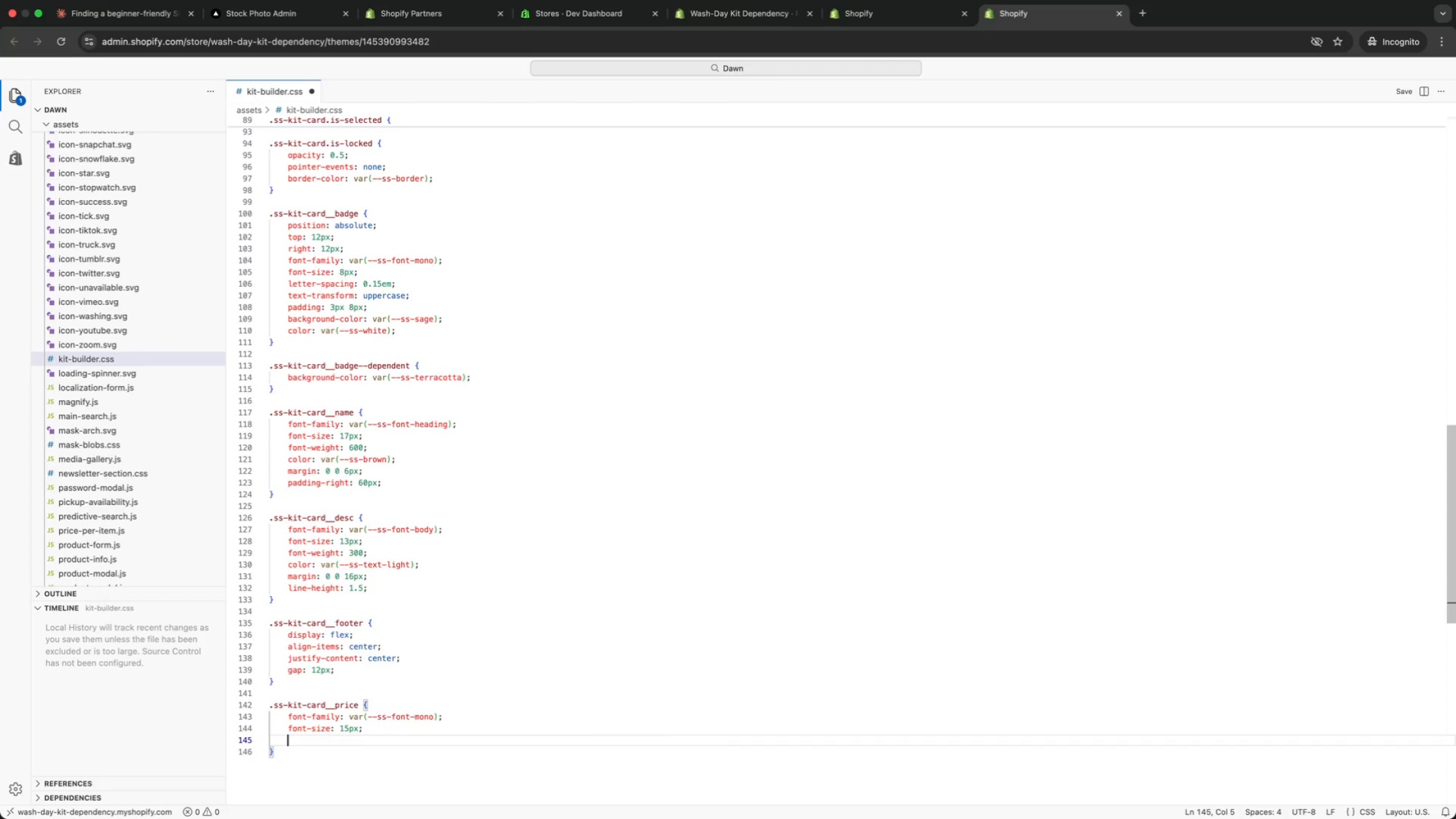 
key(Enter)
 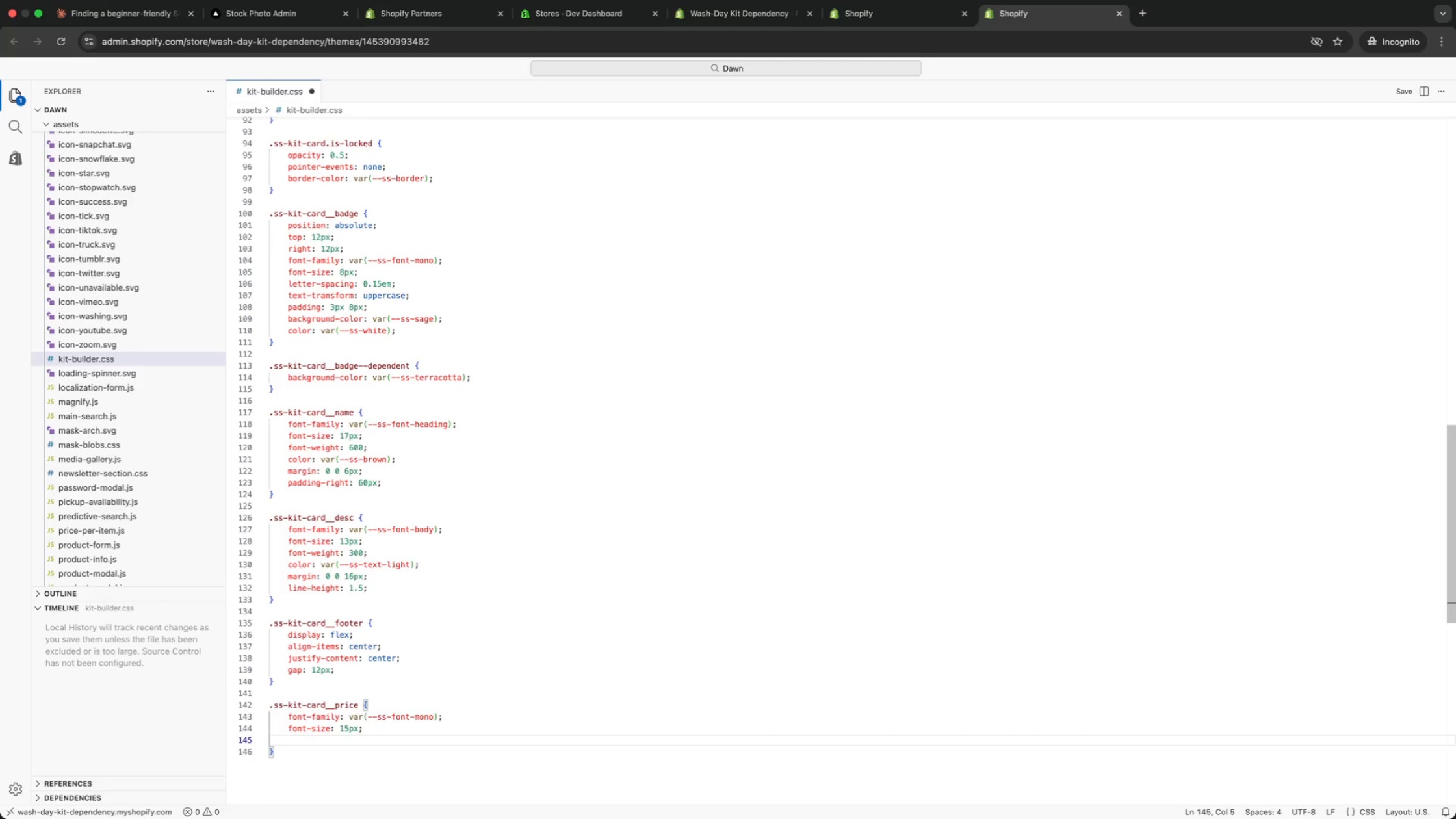 
type(weigh)
 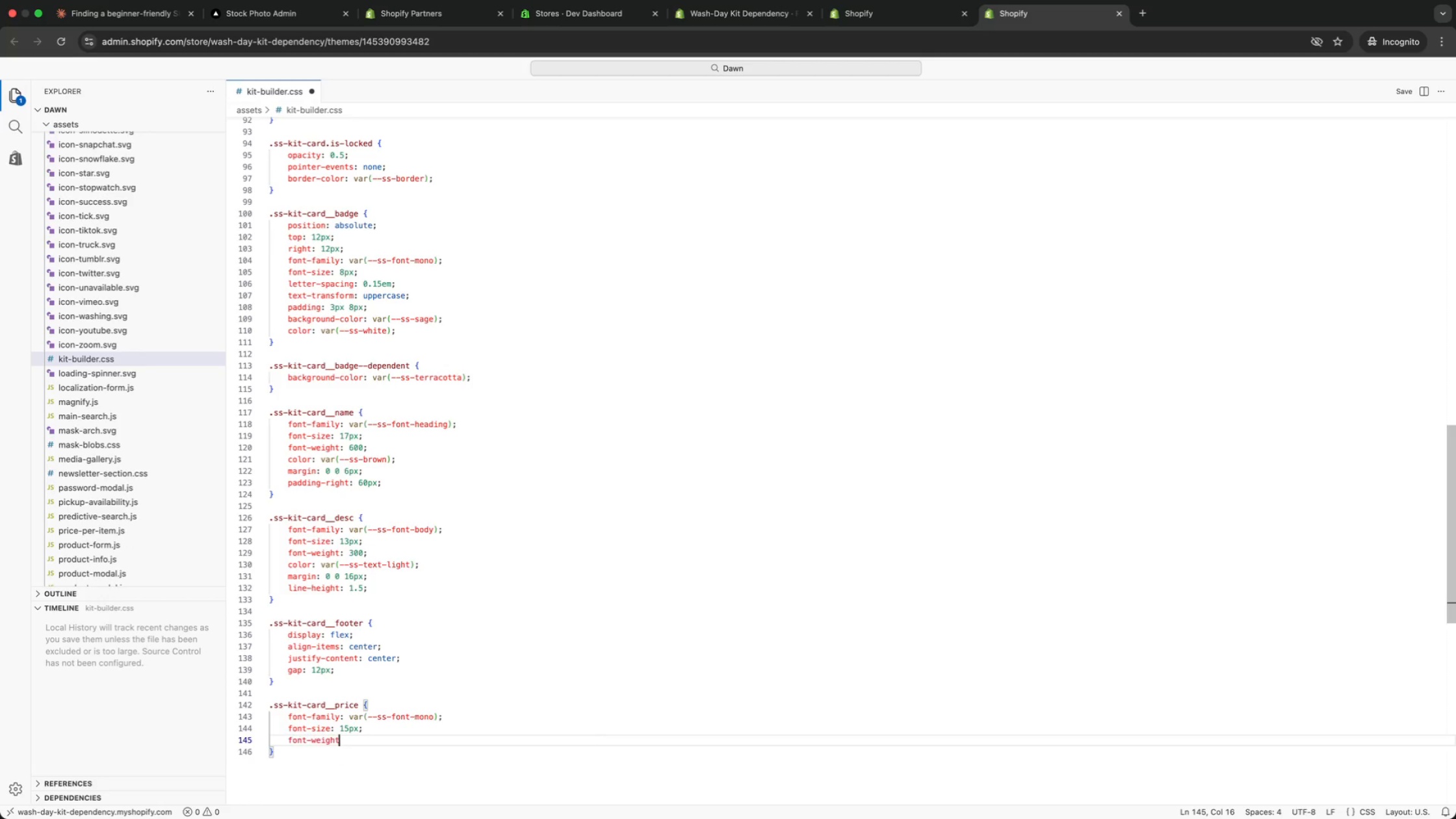 
key(Enter)
 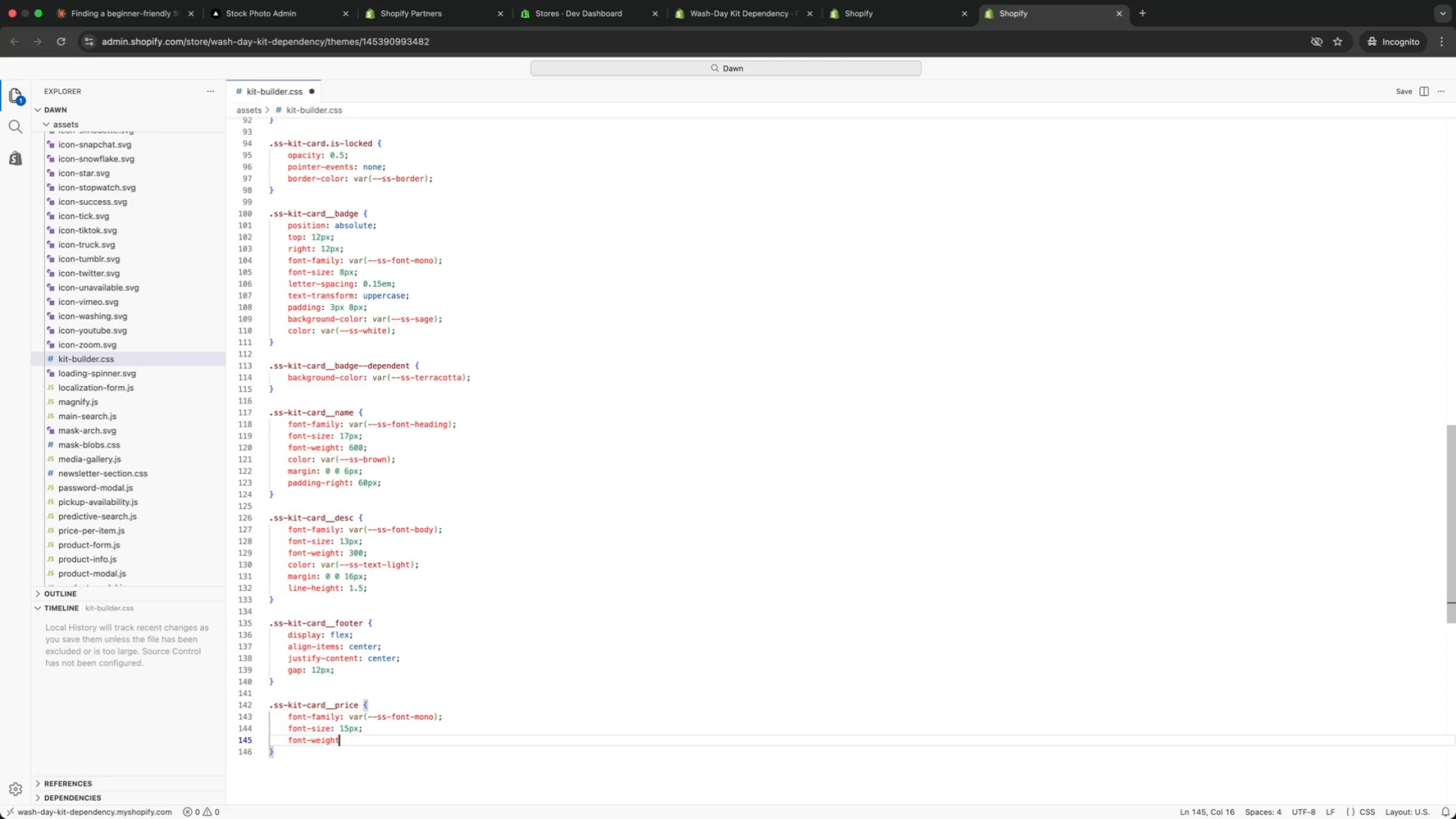 
type(: 700;)
 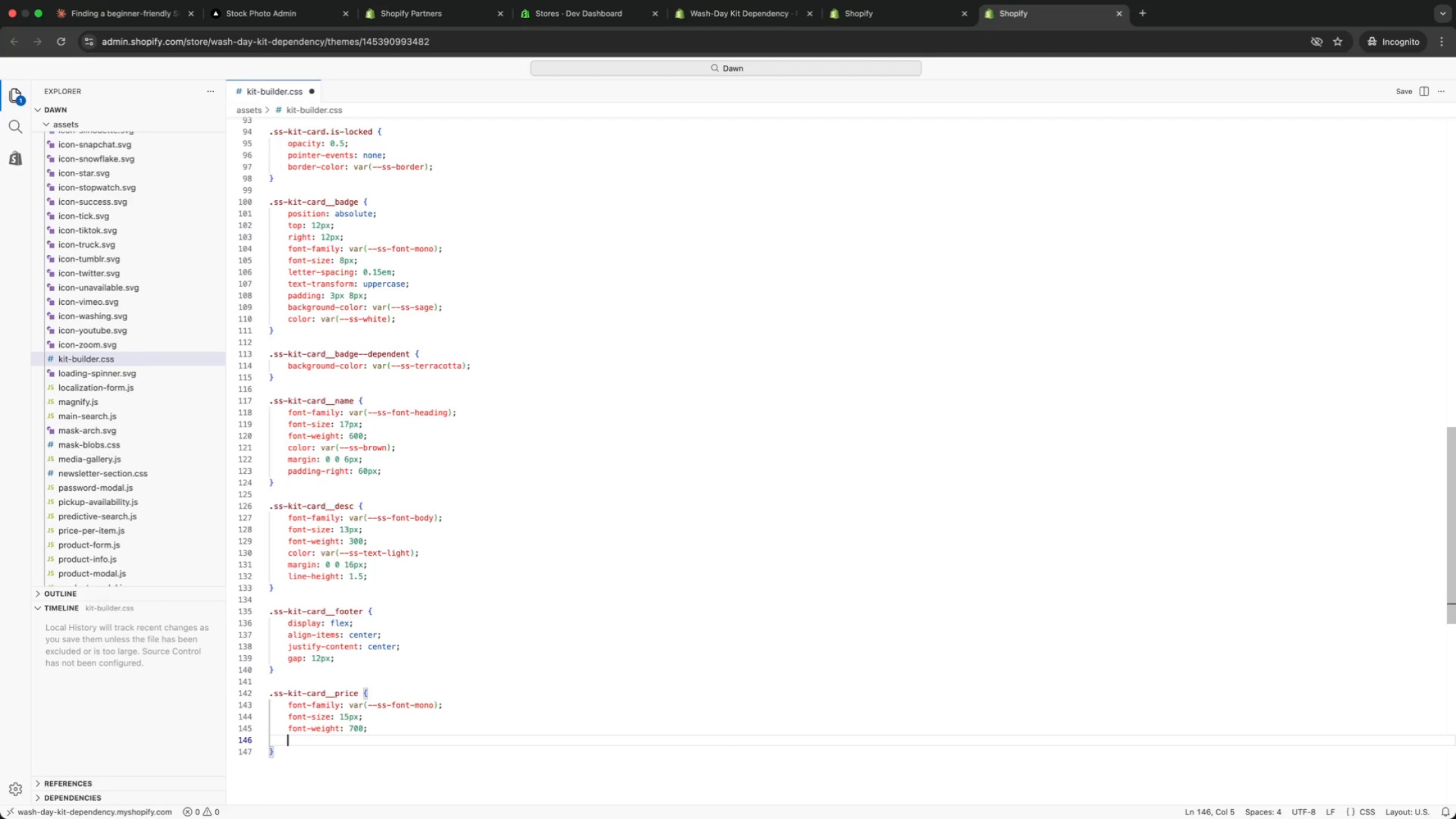 
key(Enter)
 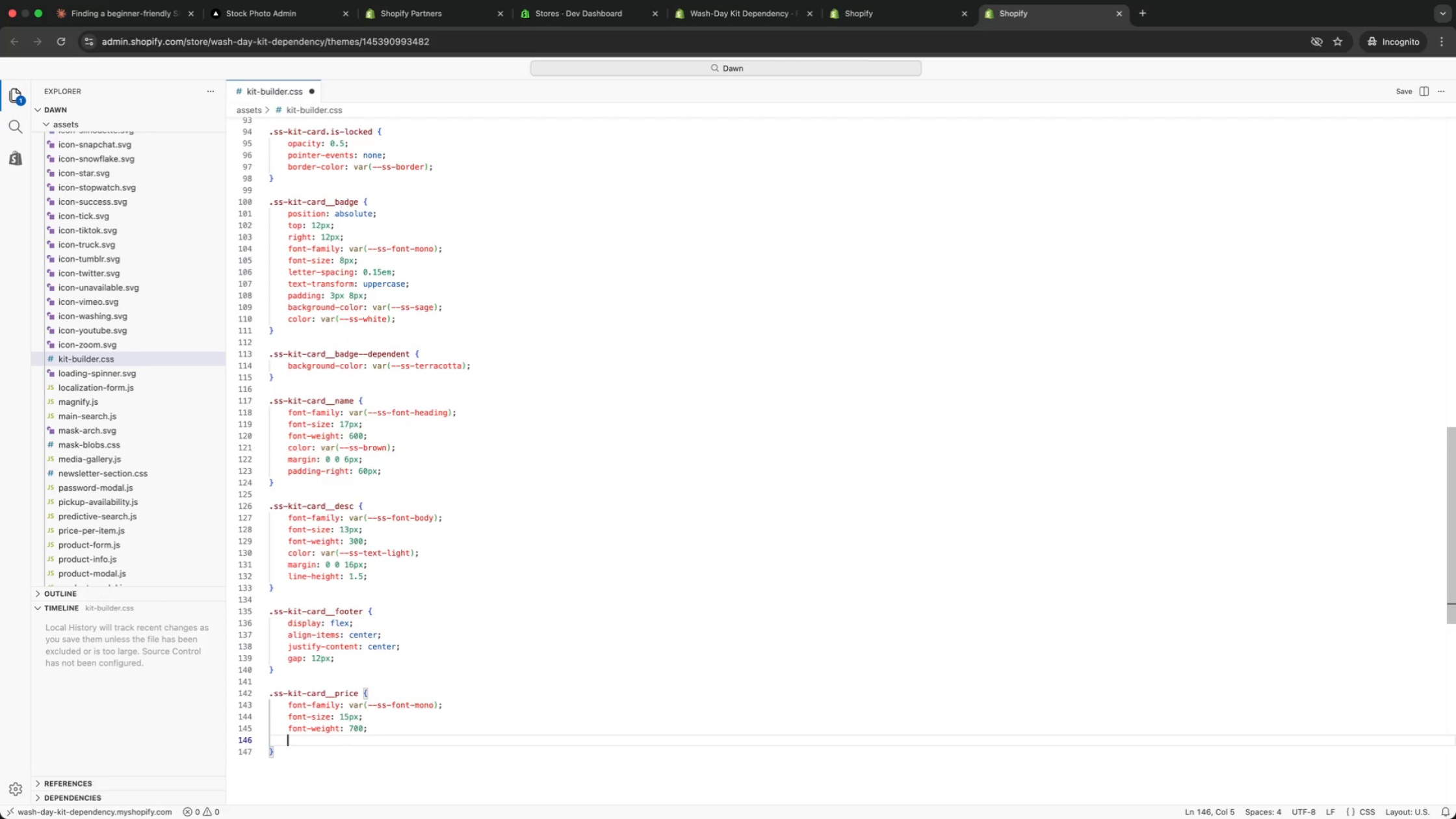 
type(color: var(brow)
 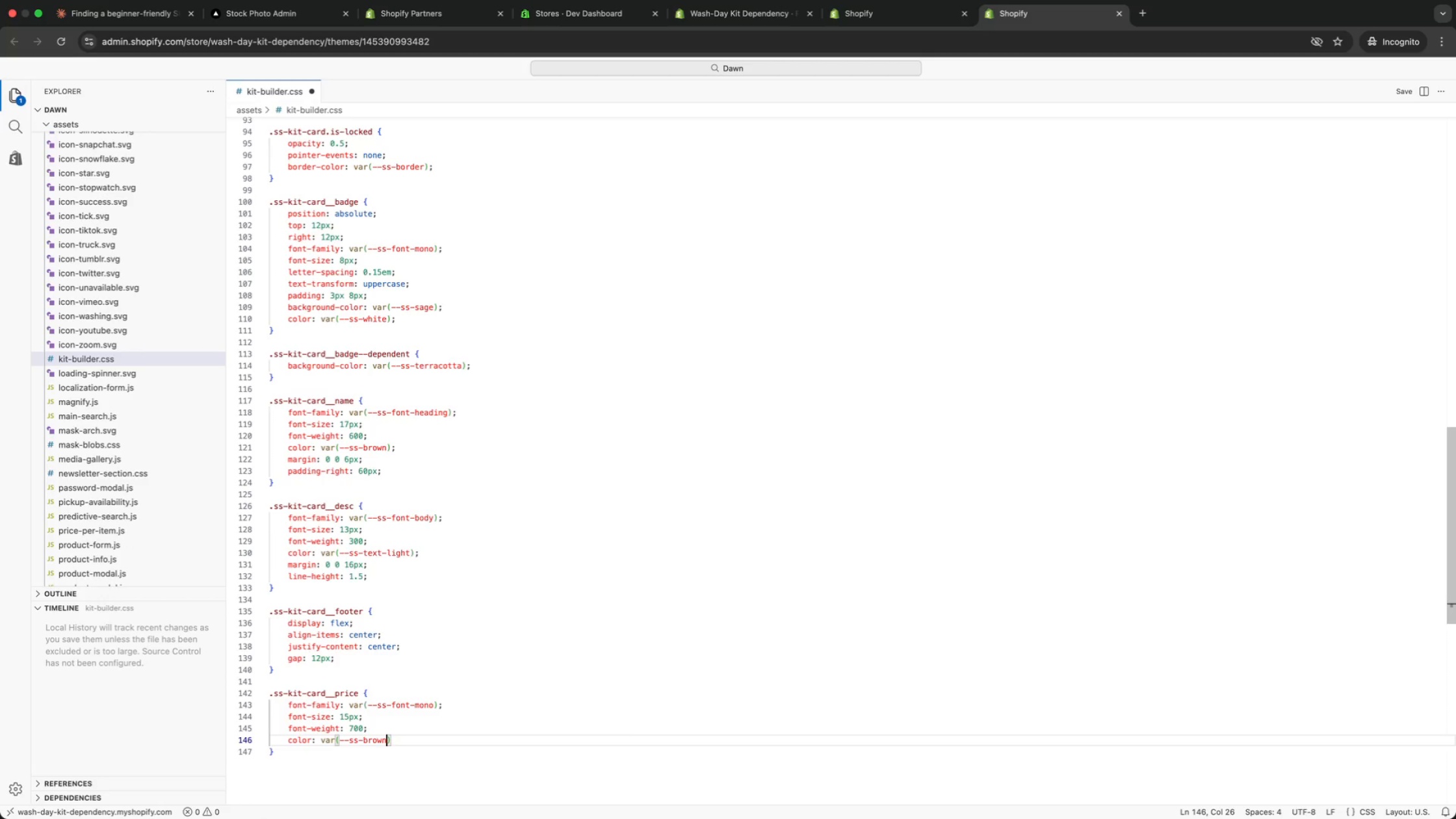 
 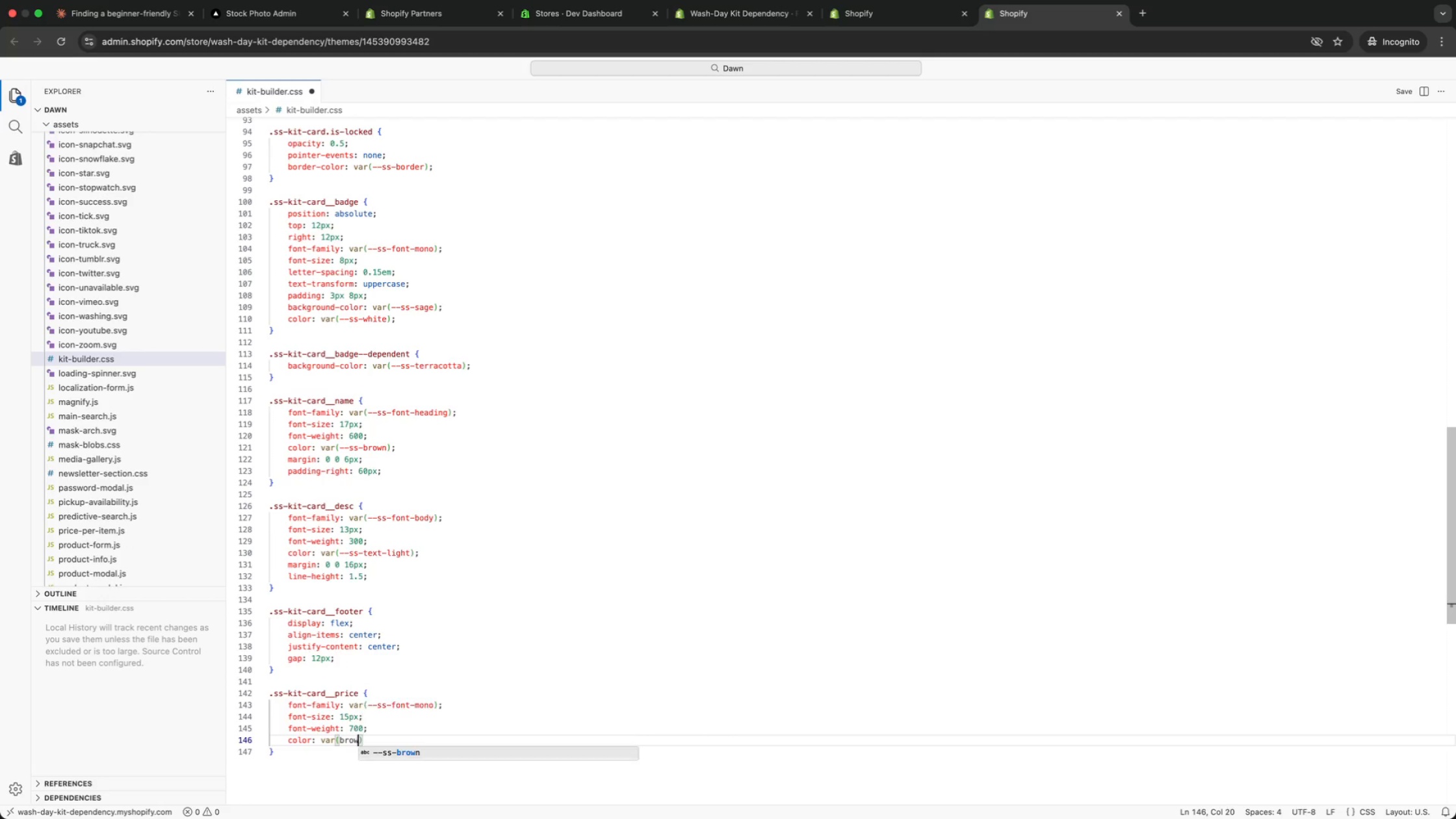 
key(Enter)
 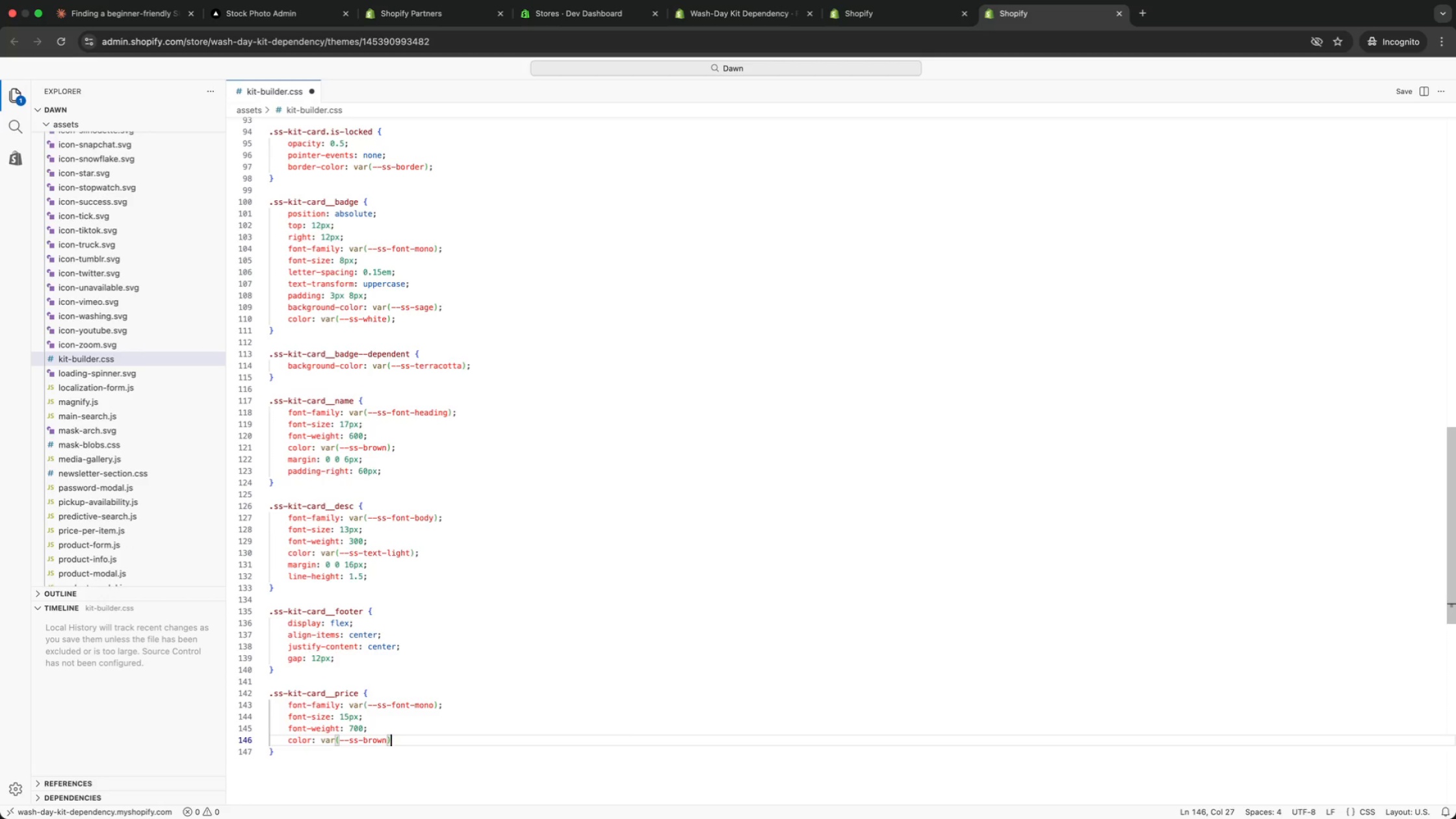 
key(ArrowRight)
 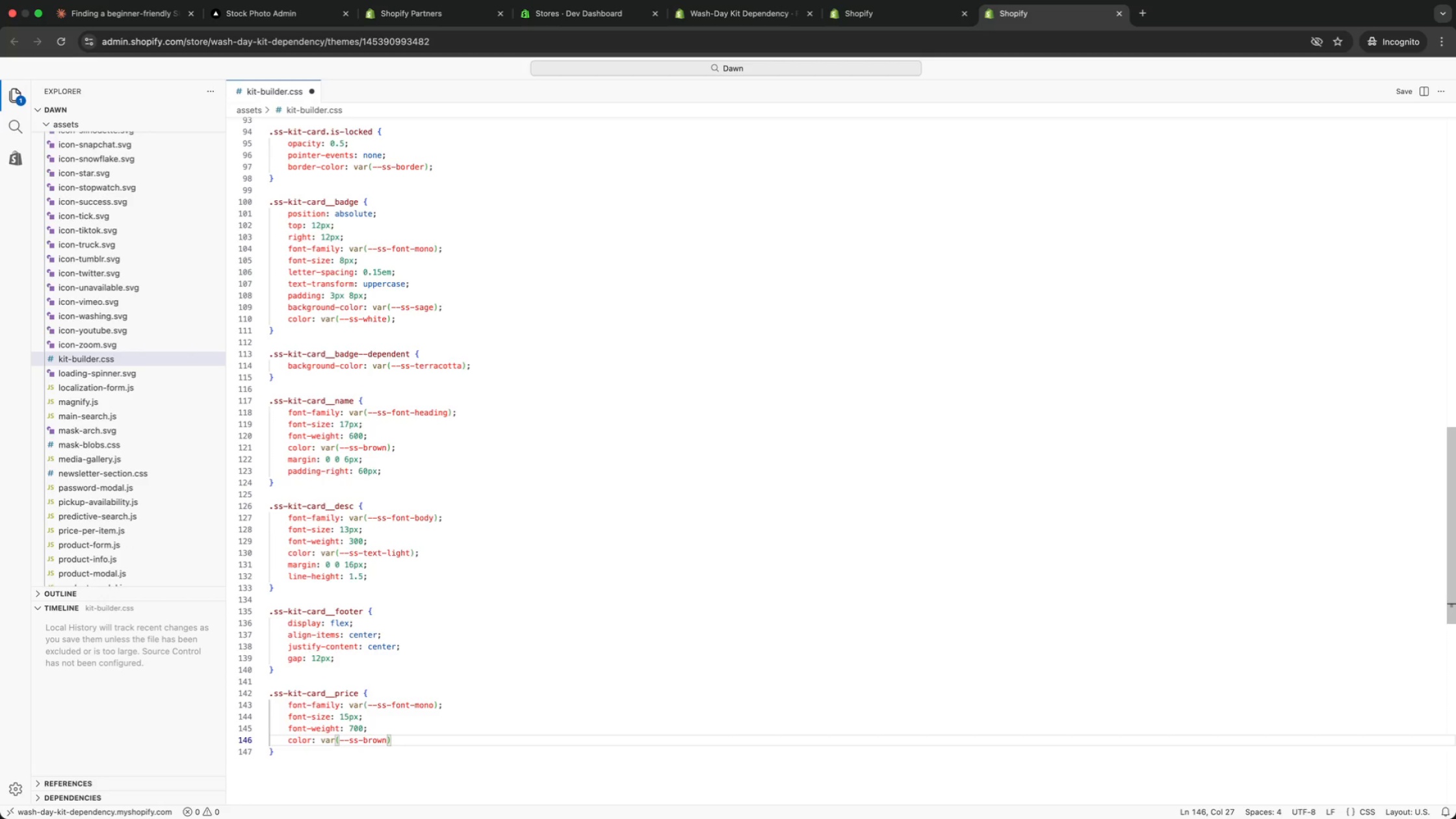 
key(Semicolon)
 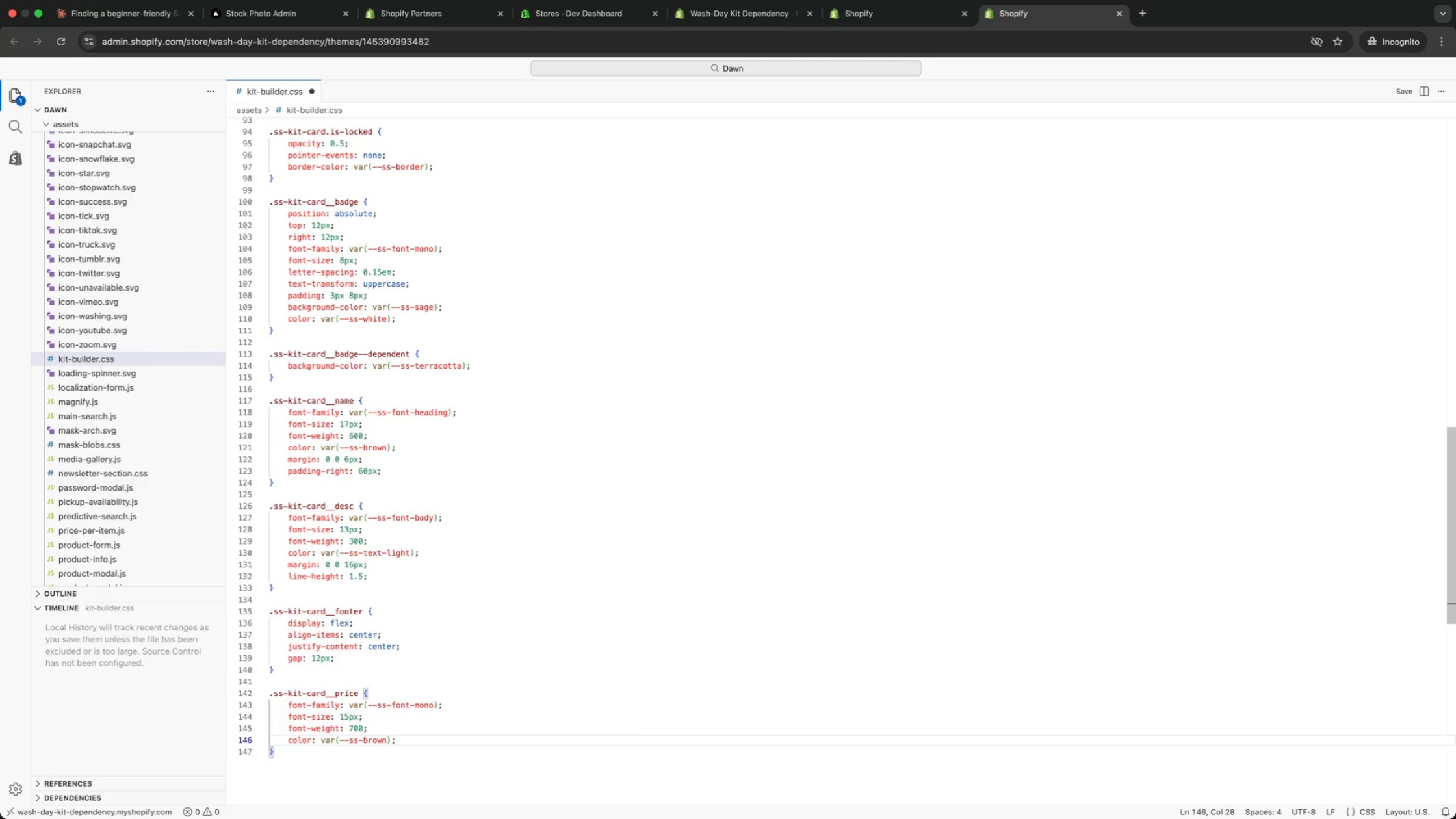 
key(ArrowDown)
 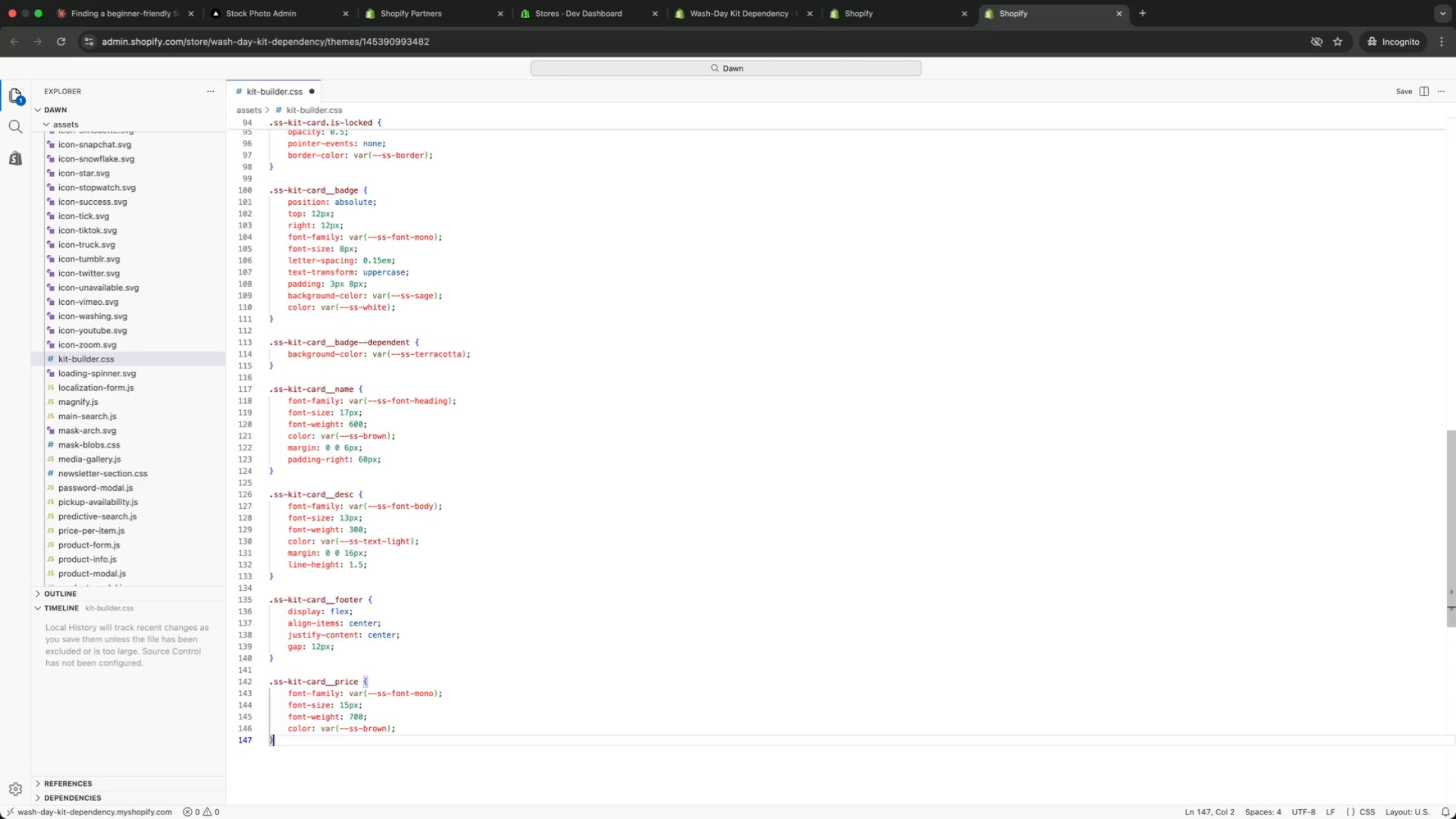 
key(Enter)
 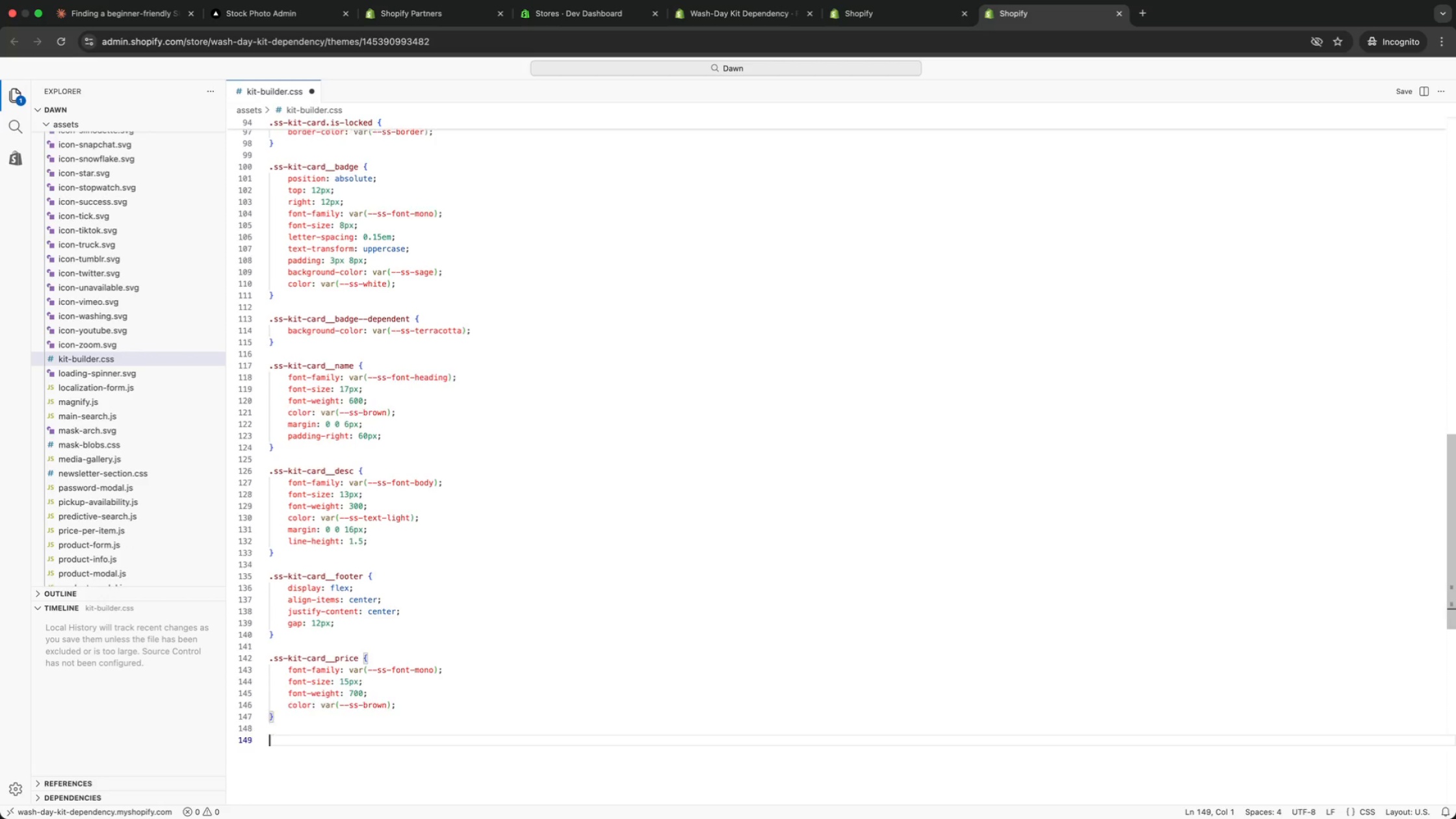 
key(Enter)
 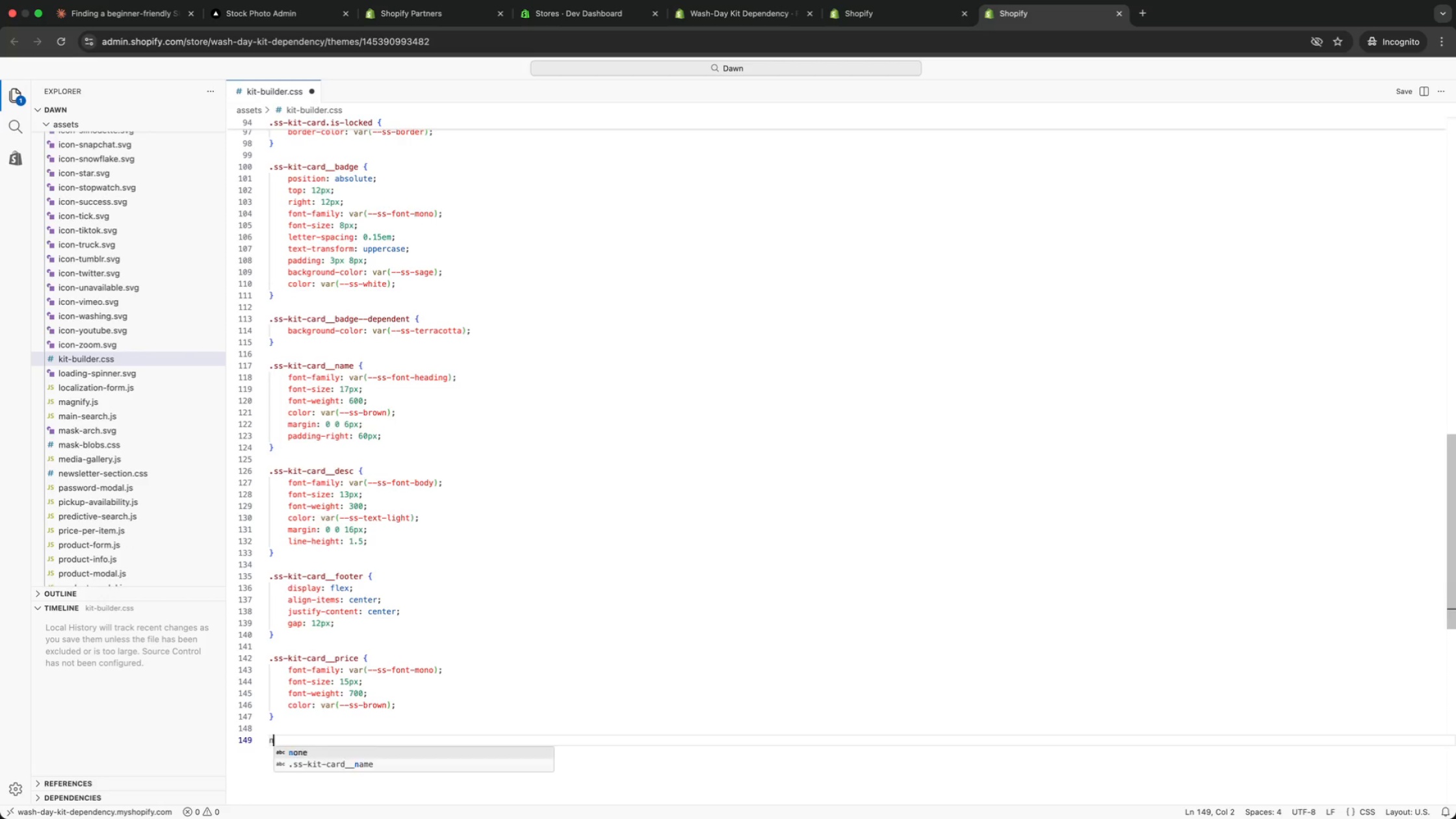 
type(name)
 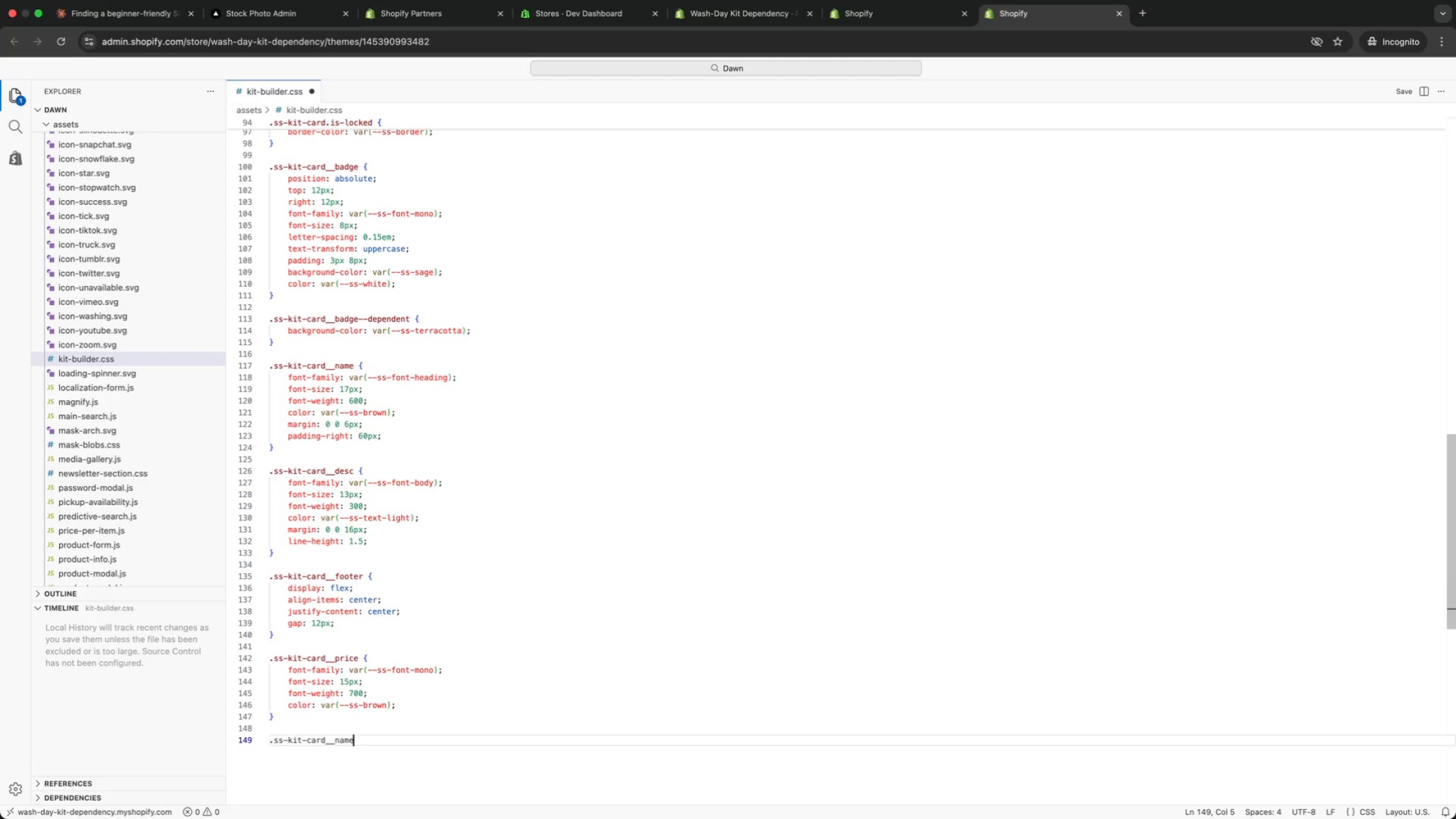 
key(Enter)
 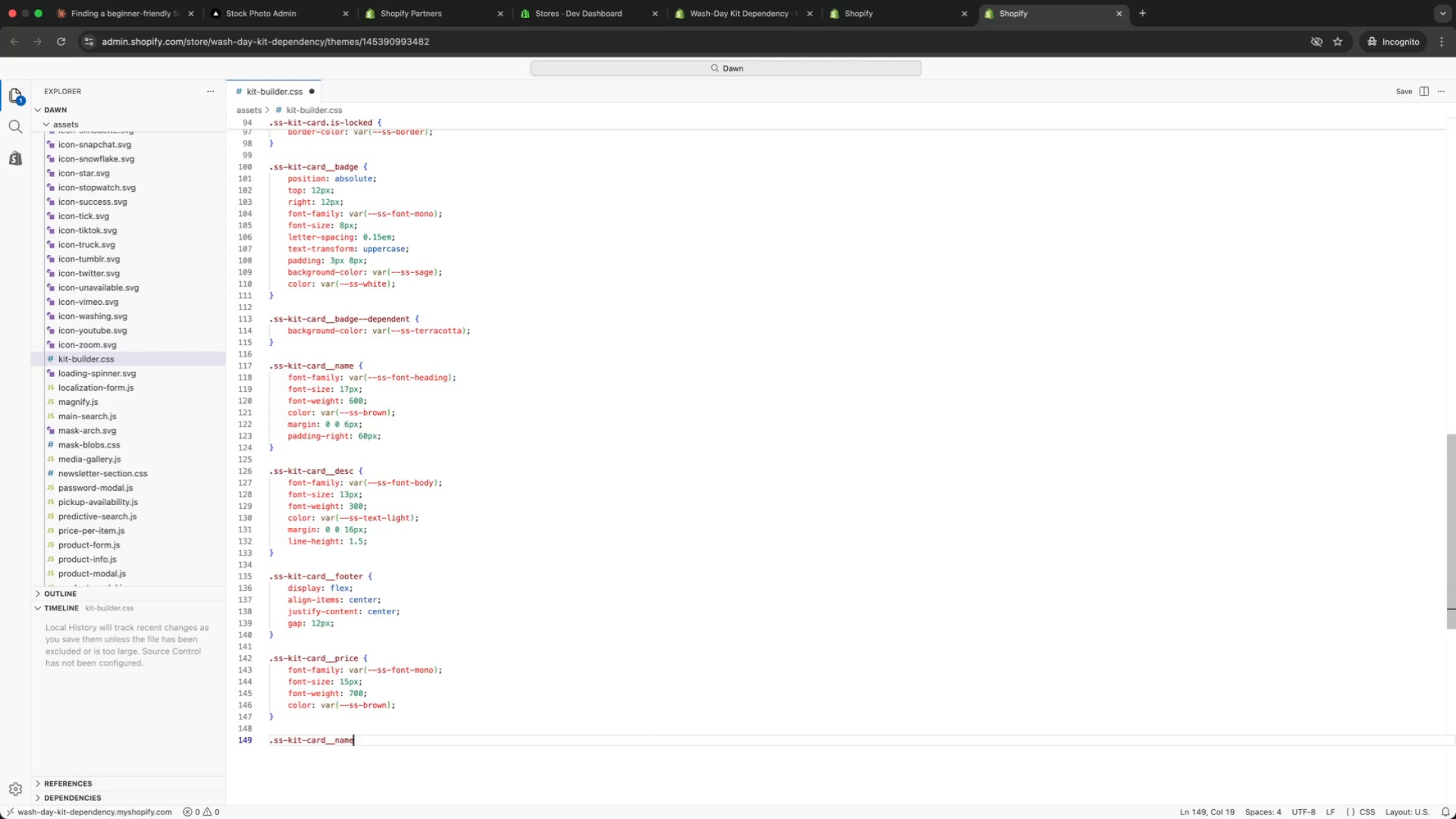 
key(Backspace)
key(Backspace)
key(Backspace)
key(Backspace)
type(toggle {)
 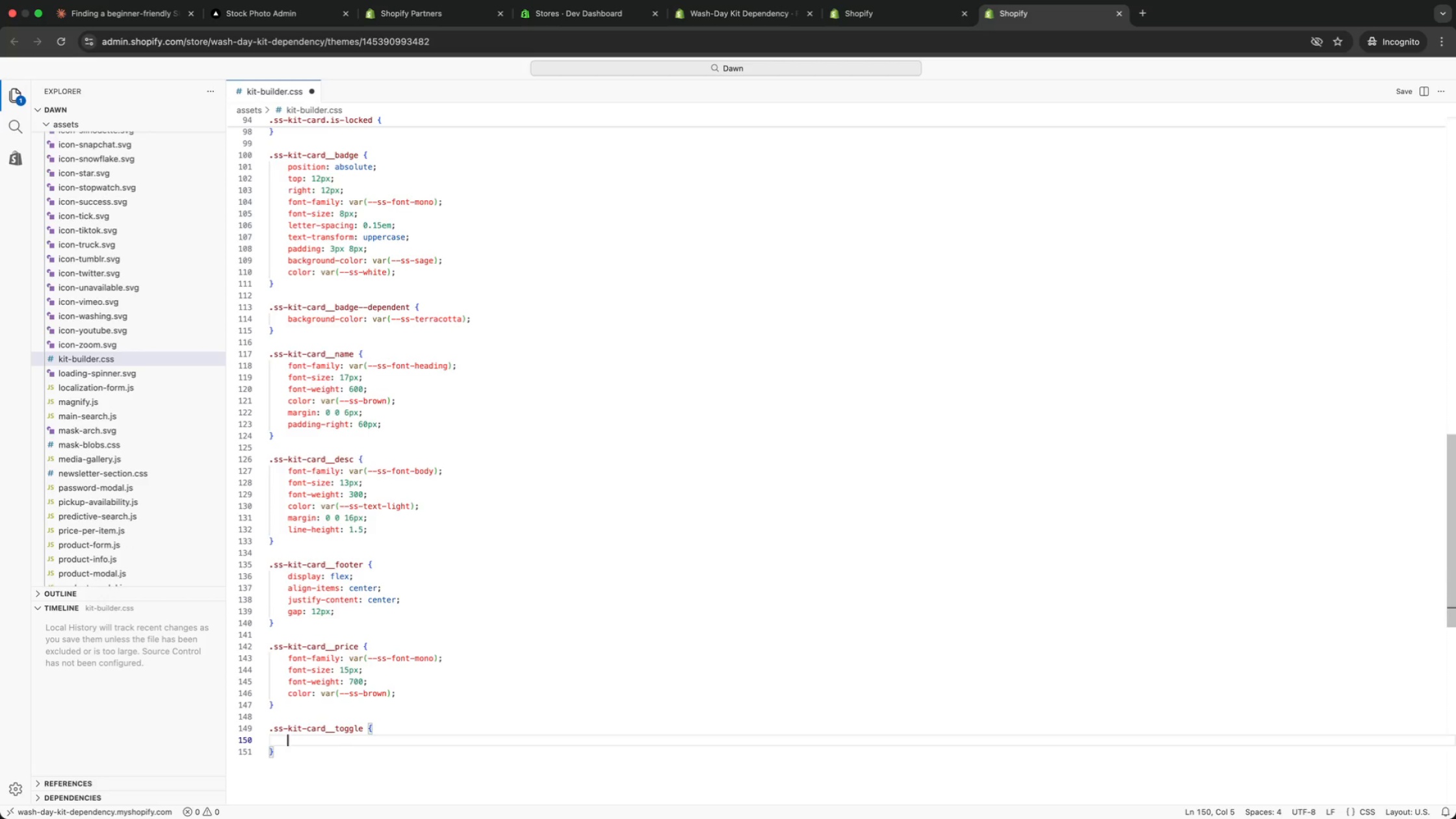 
 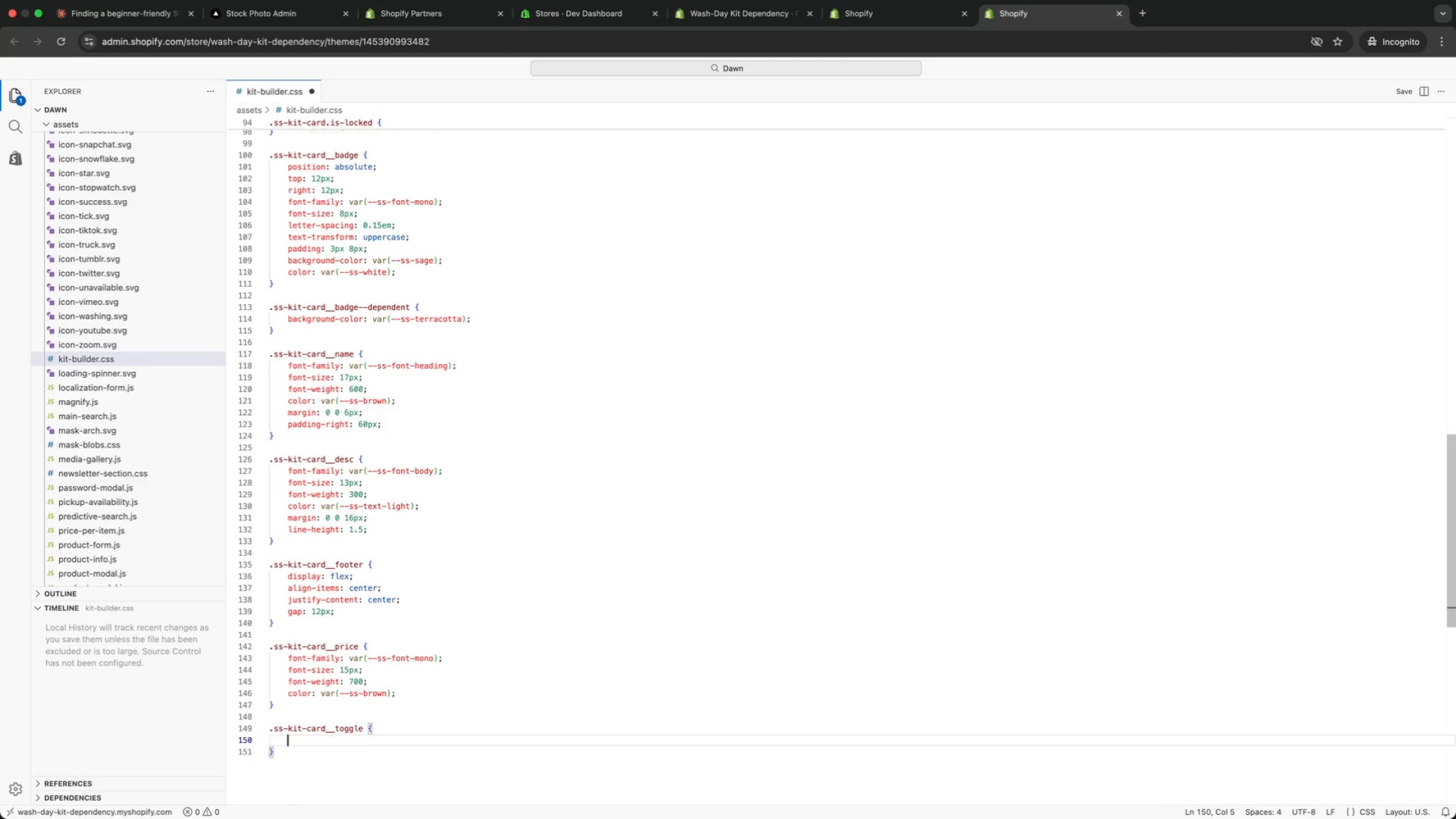 
key(Enter)
 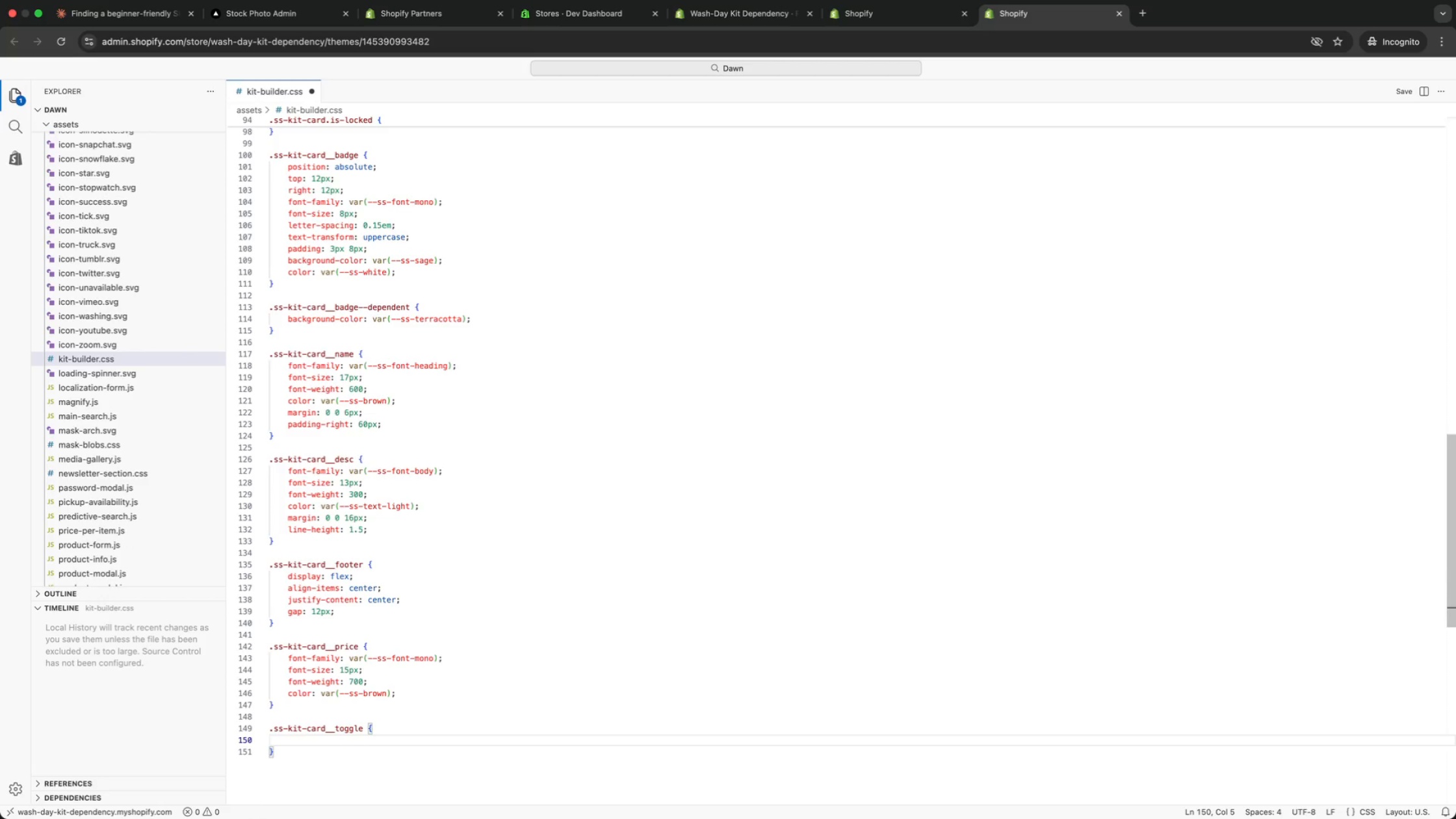 
type(pad)
 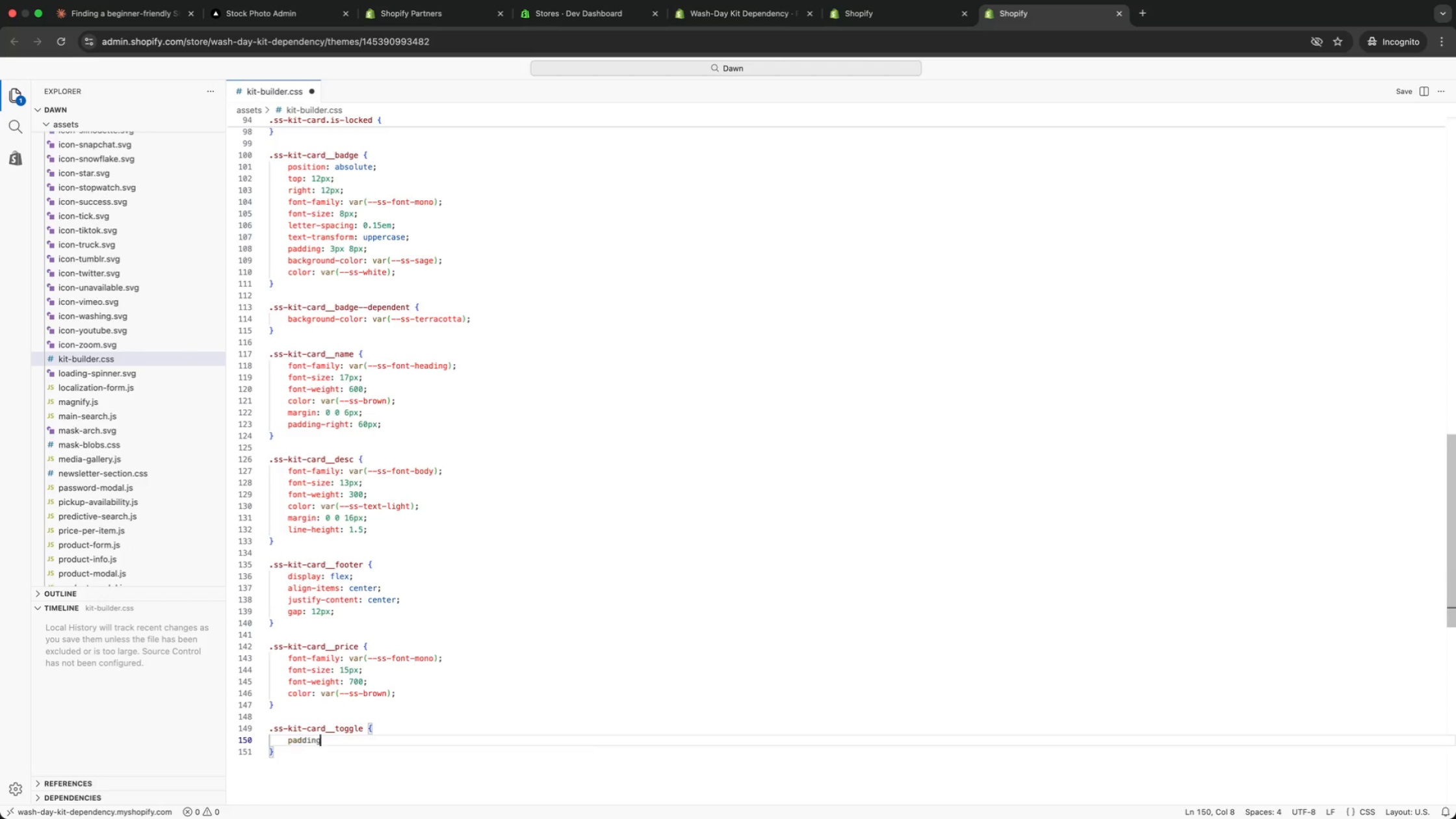 
key(Enter)
 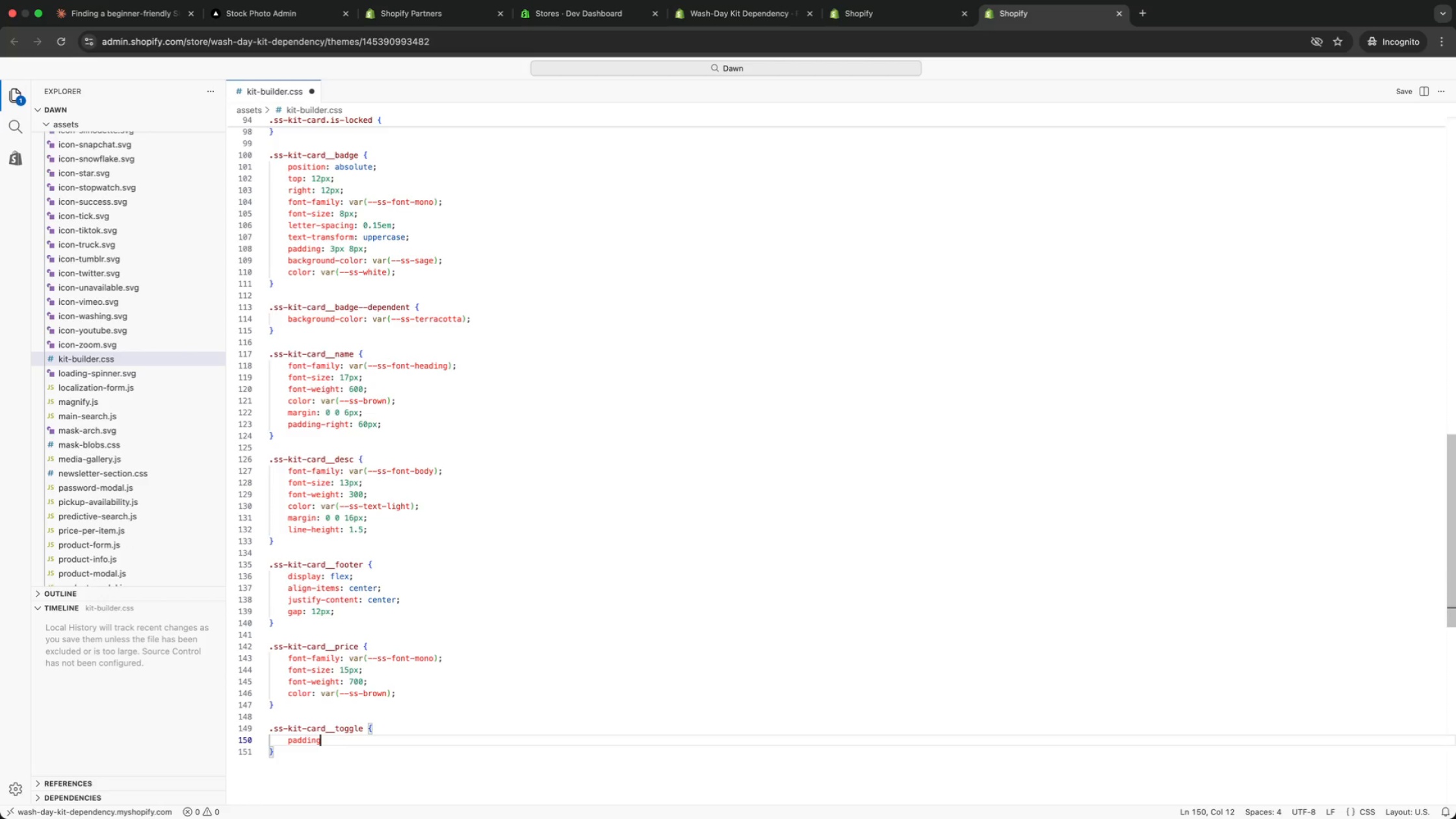 
type(: 8px 16px;)
 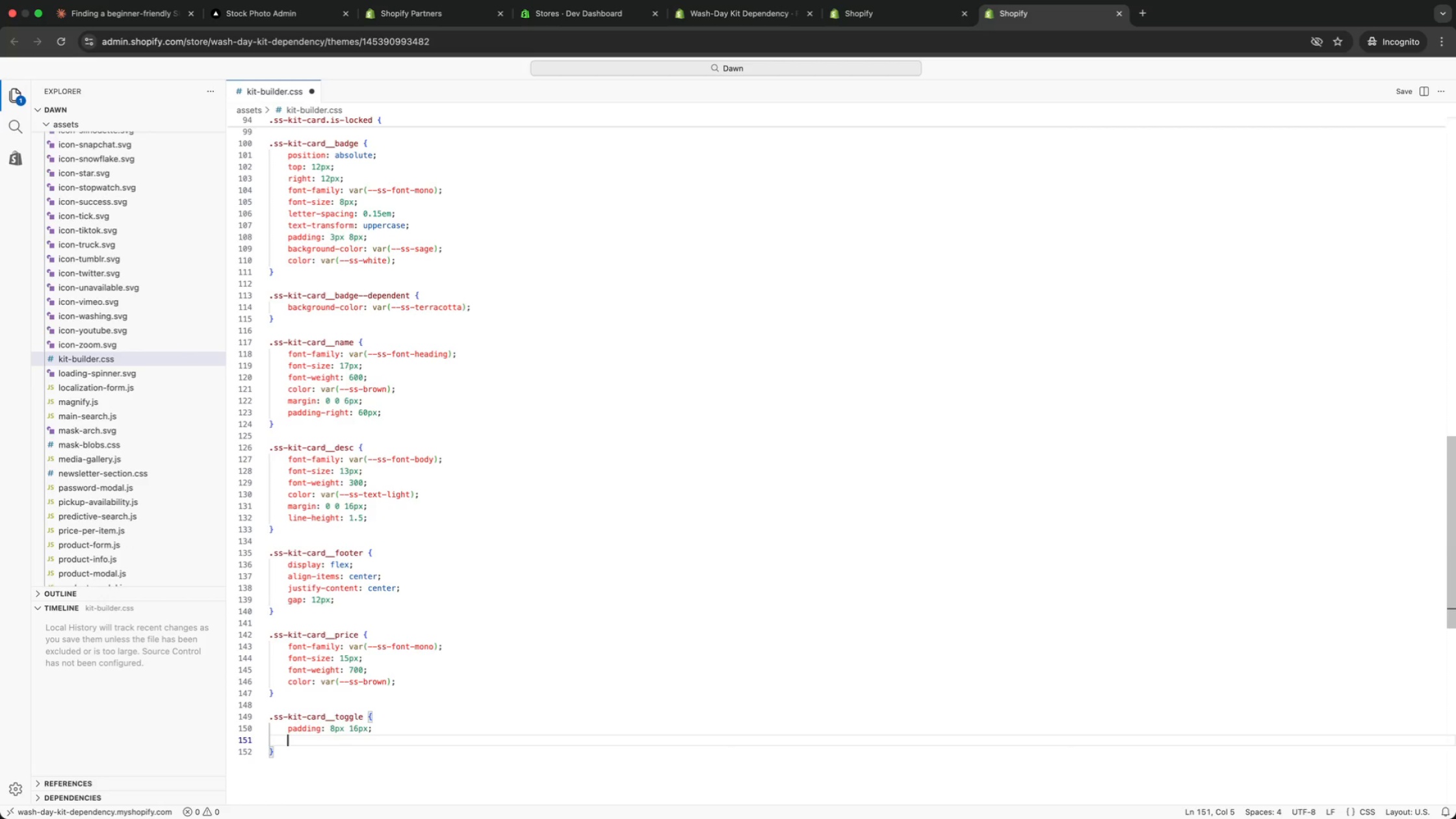 
key(Enter)
 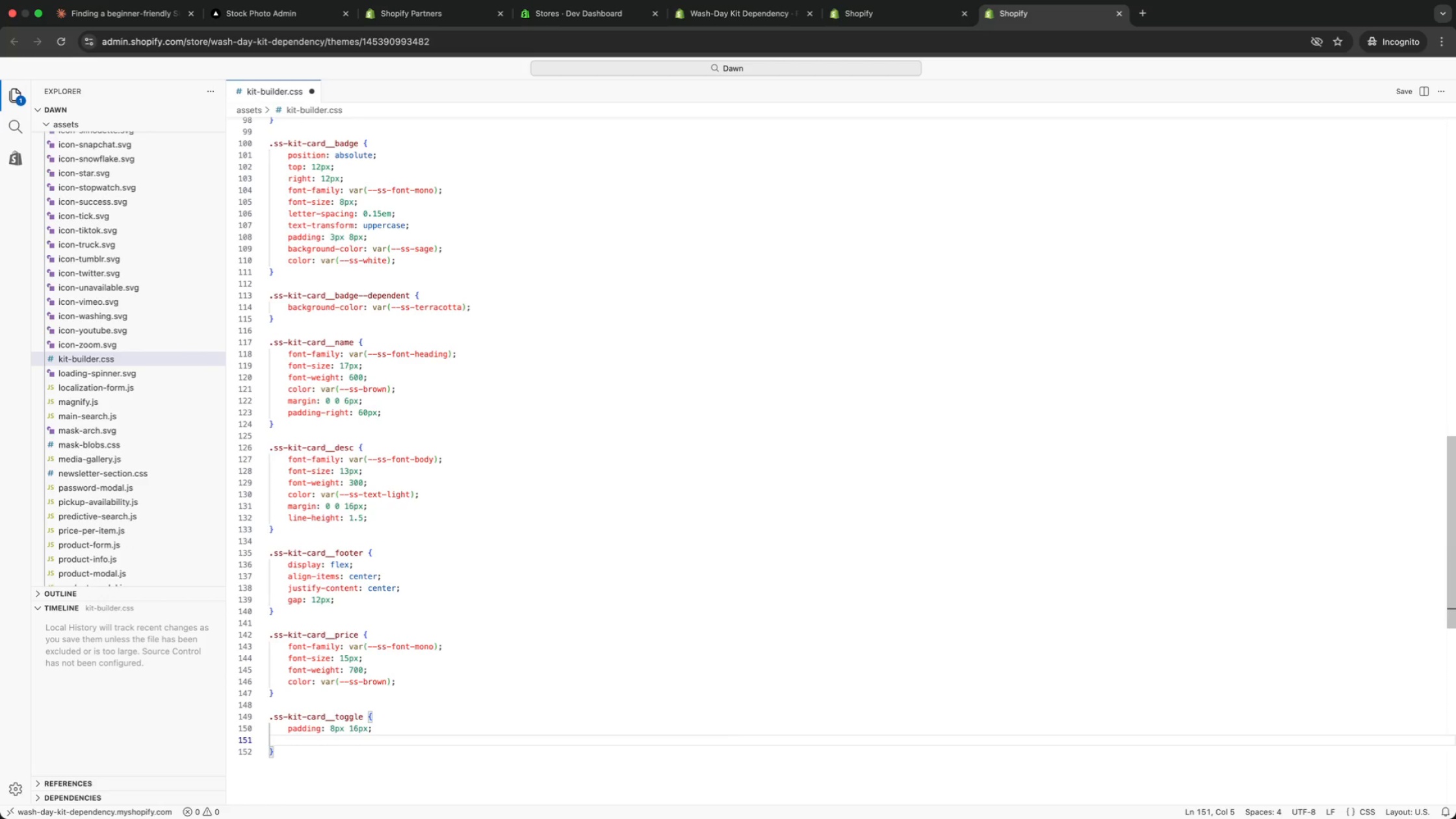 
type(font)
 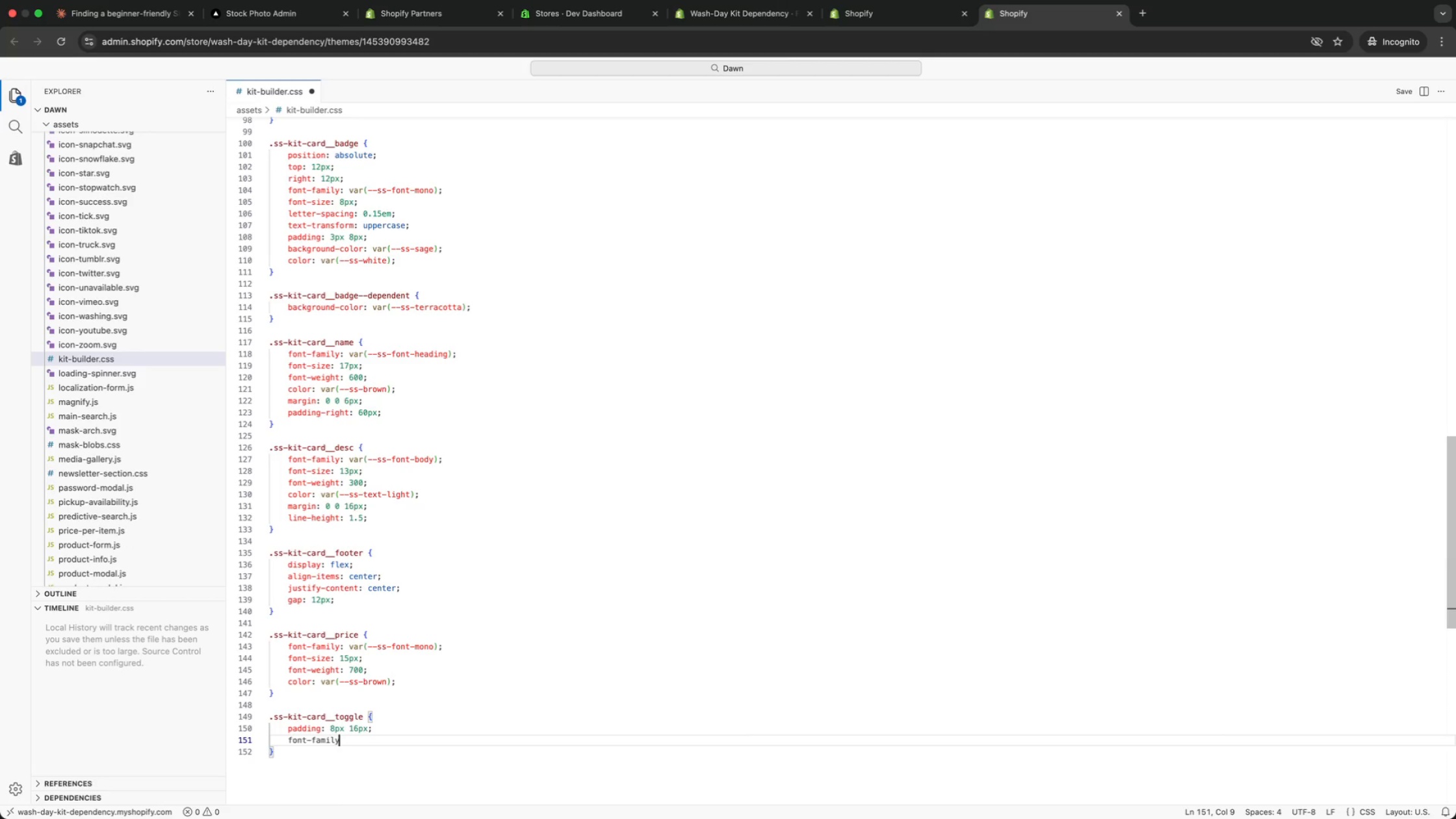 
key(Enter)
 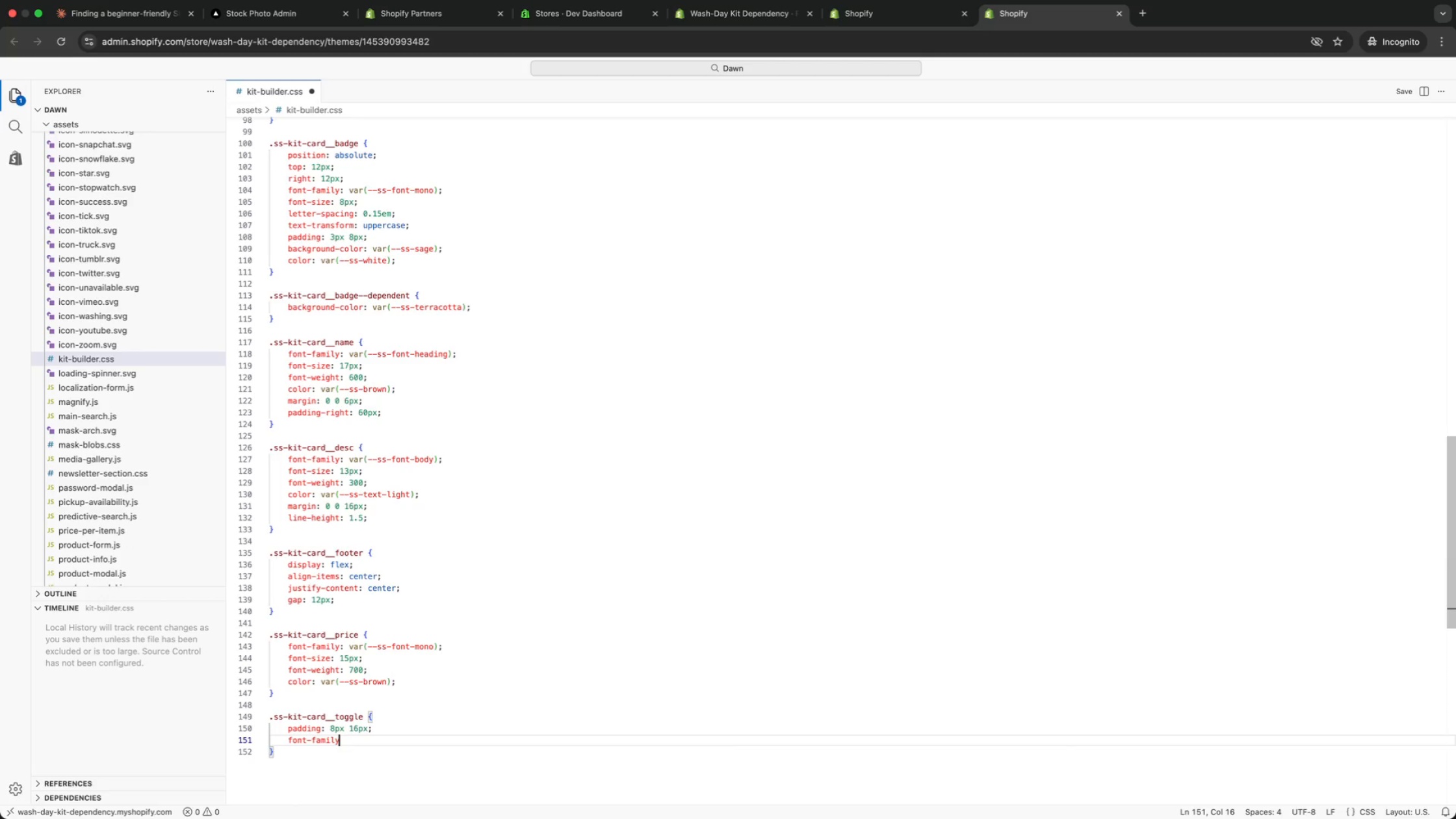 
type(: vra)
key(Backspace)
key(Backspace)
type(ar(mono)
 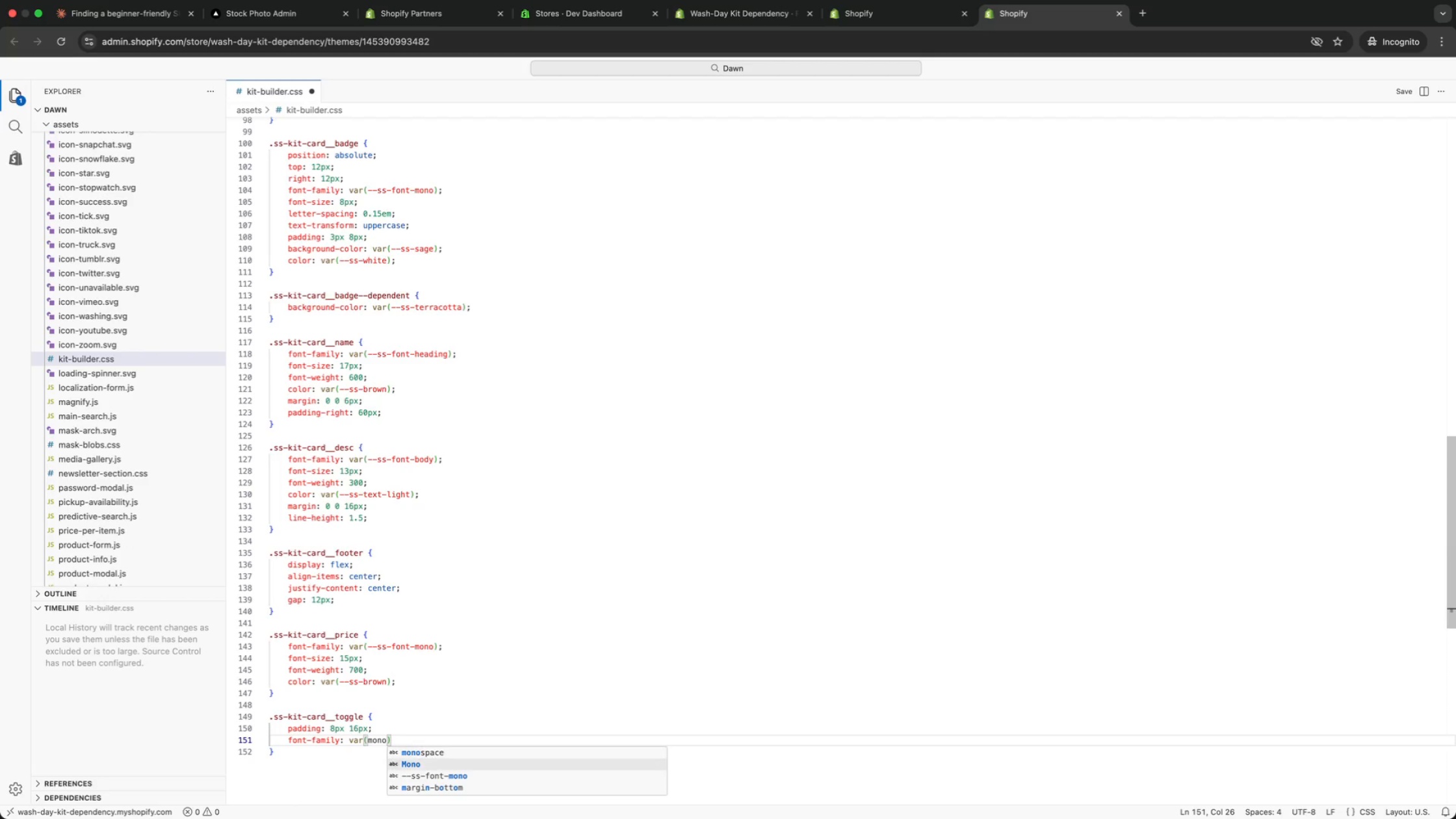 
 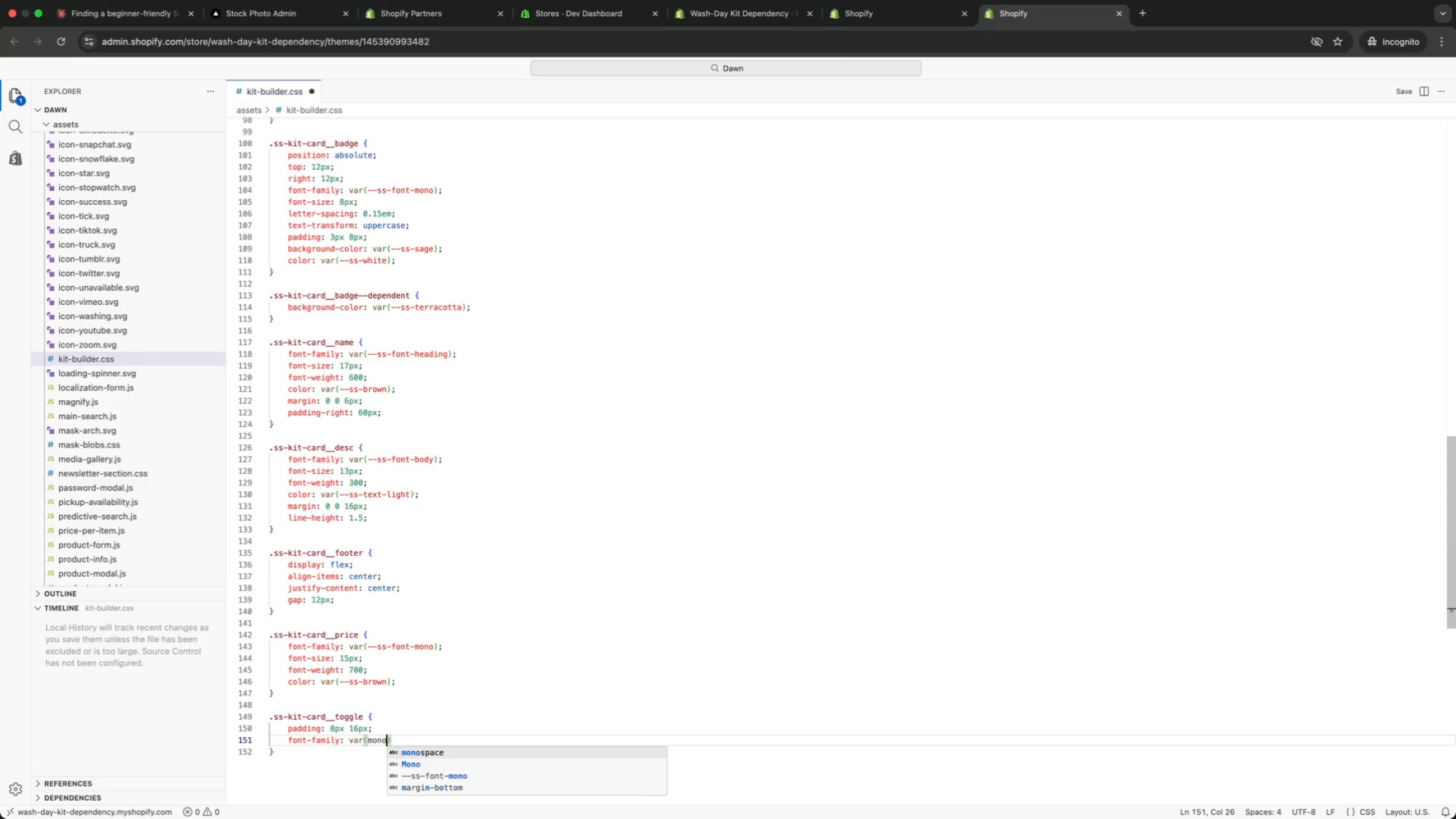 
key(ArrowDown)
 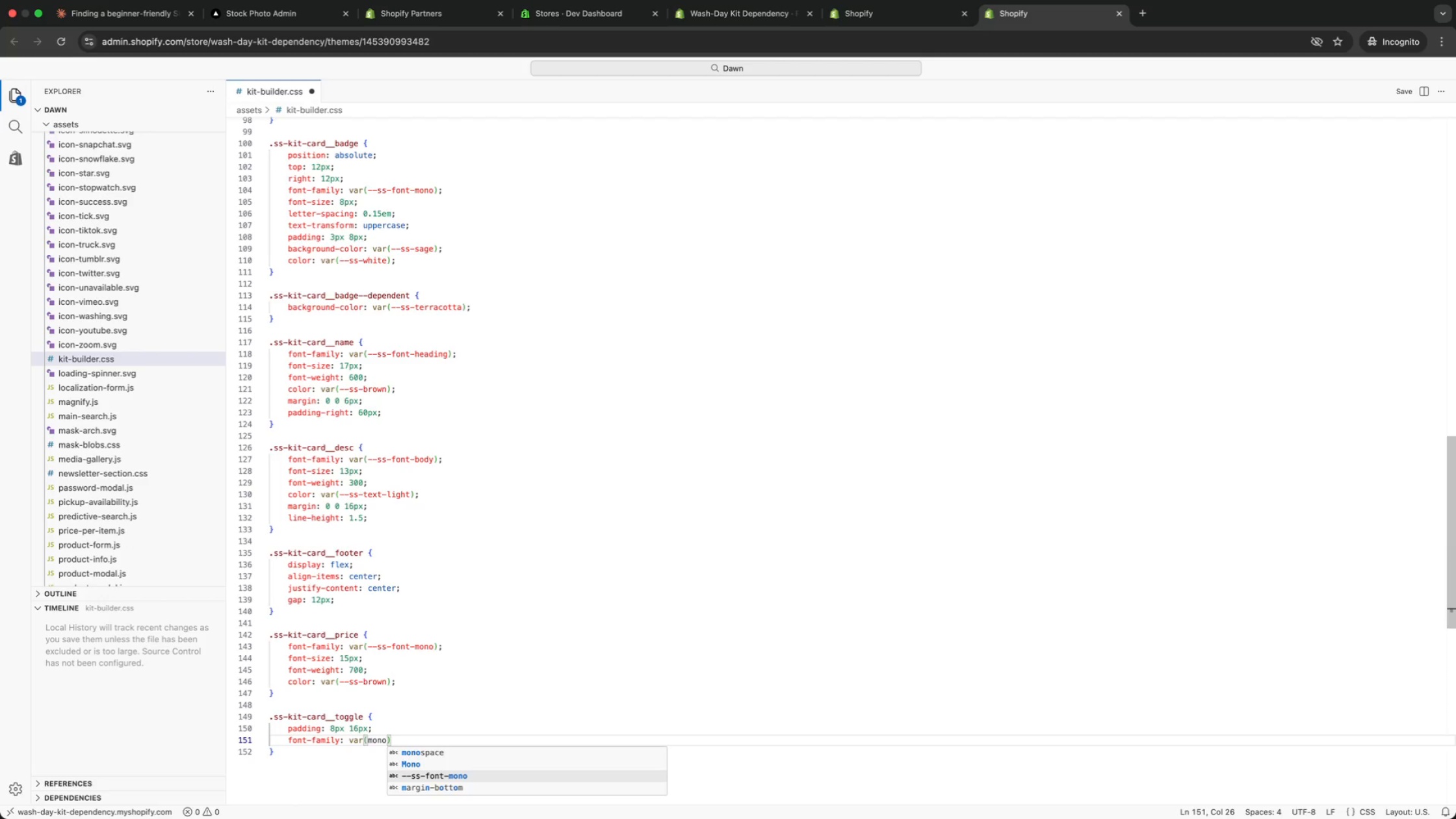 
key(ArrowDown)
 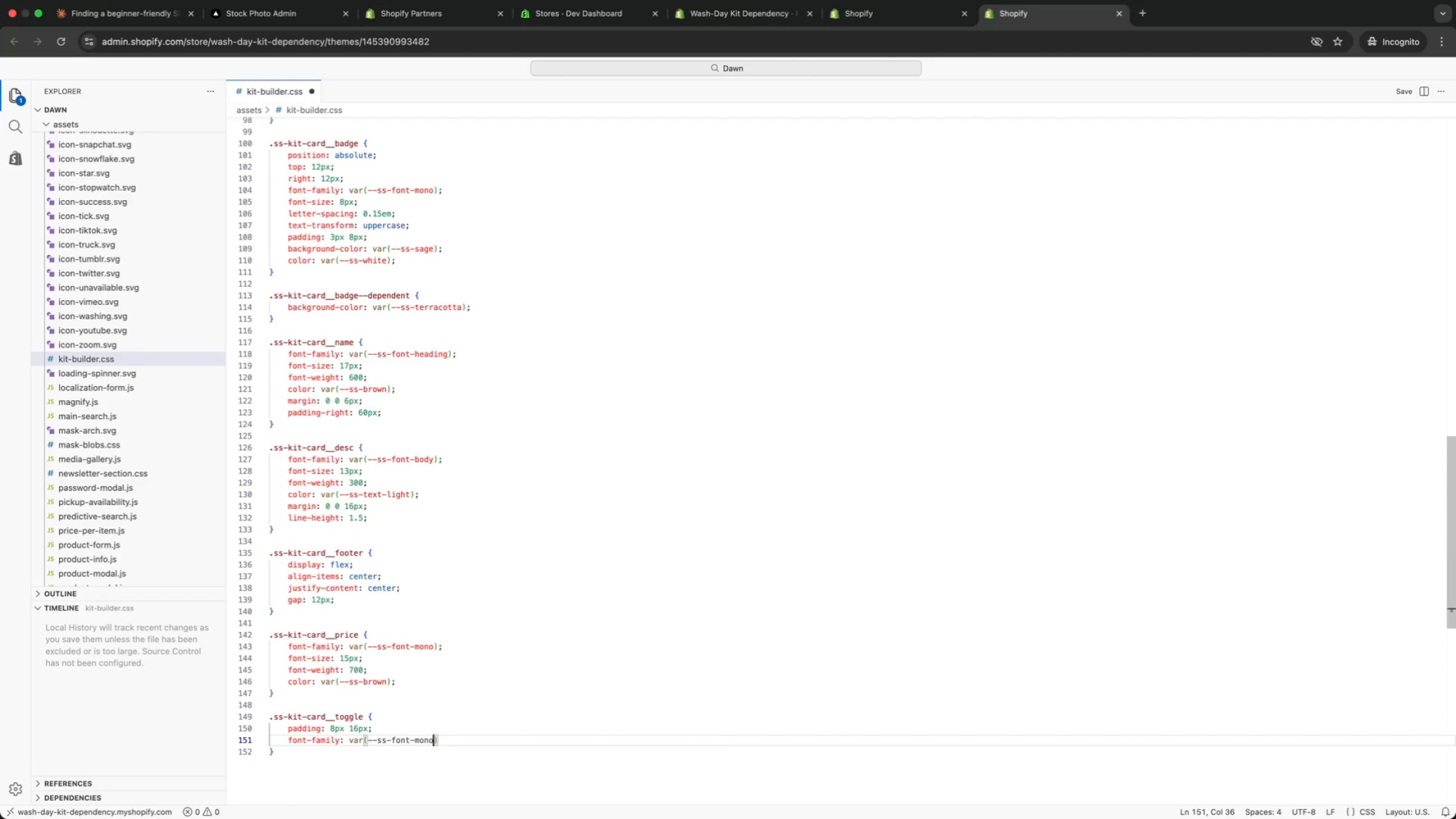 
key(Enter)
 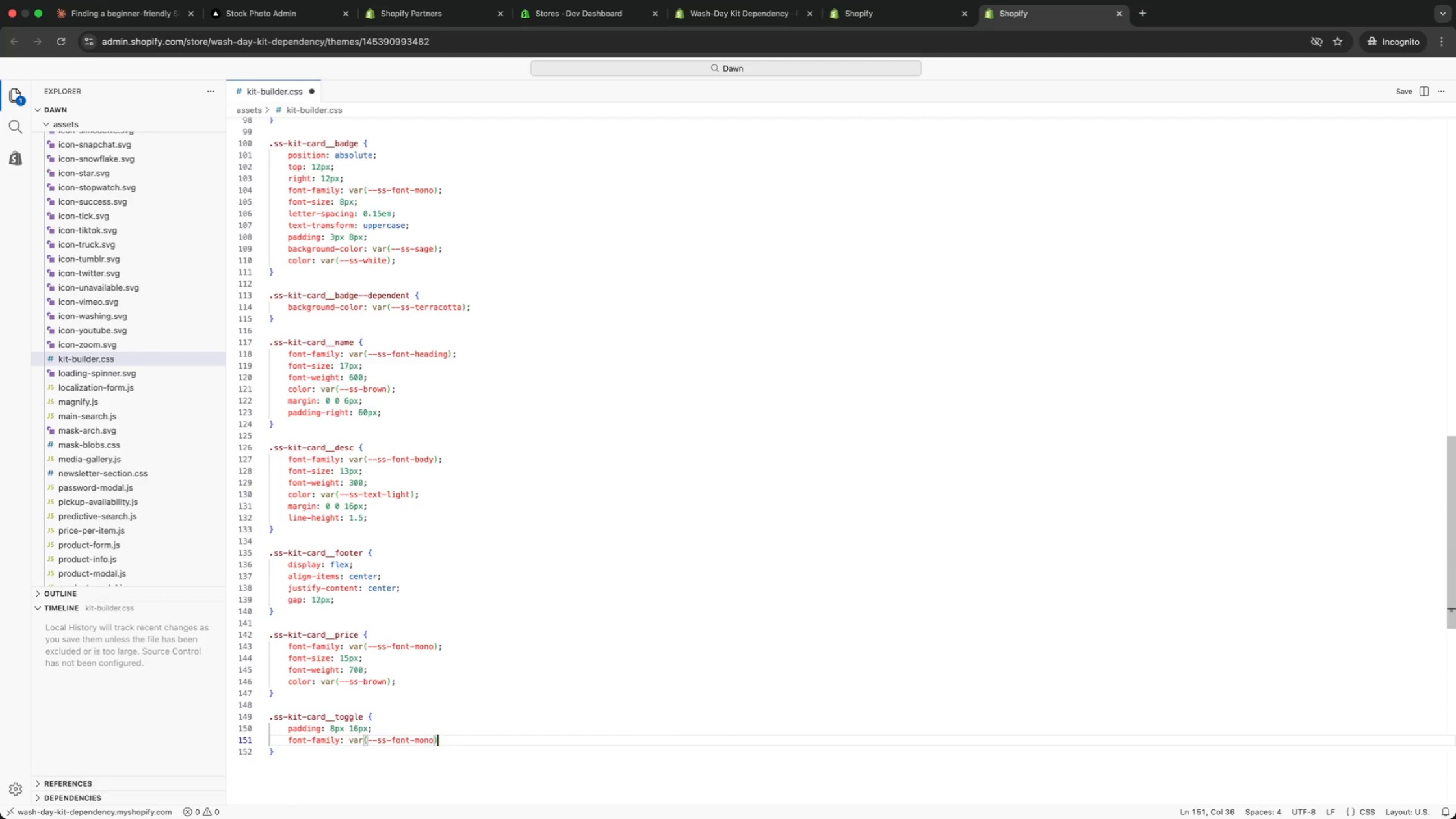 
key(ArrowRight)
 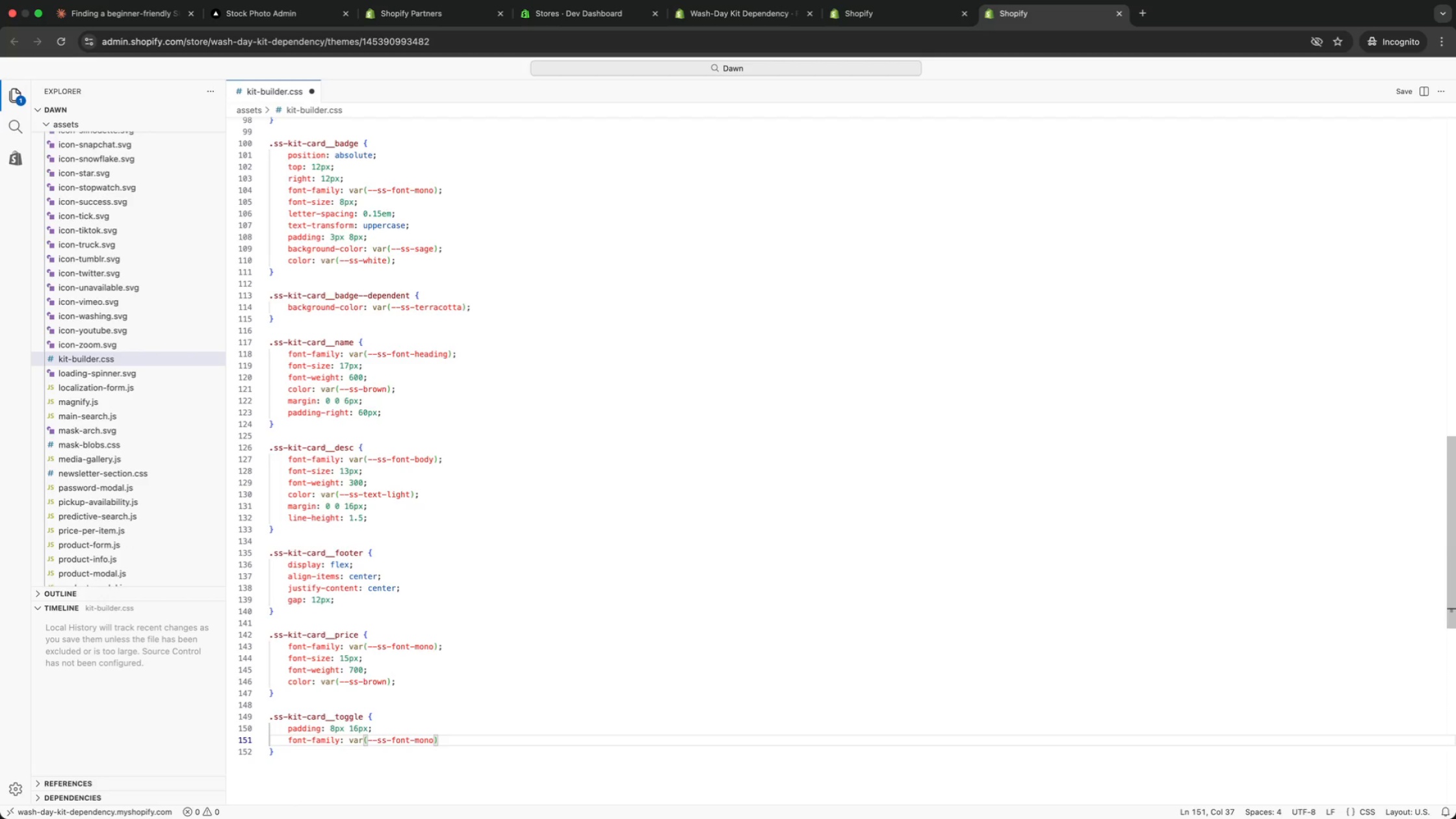 
key(Semicolon)
 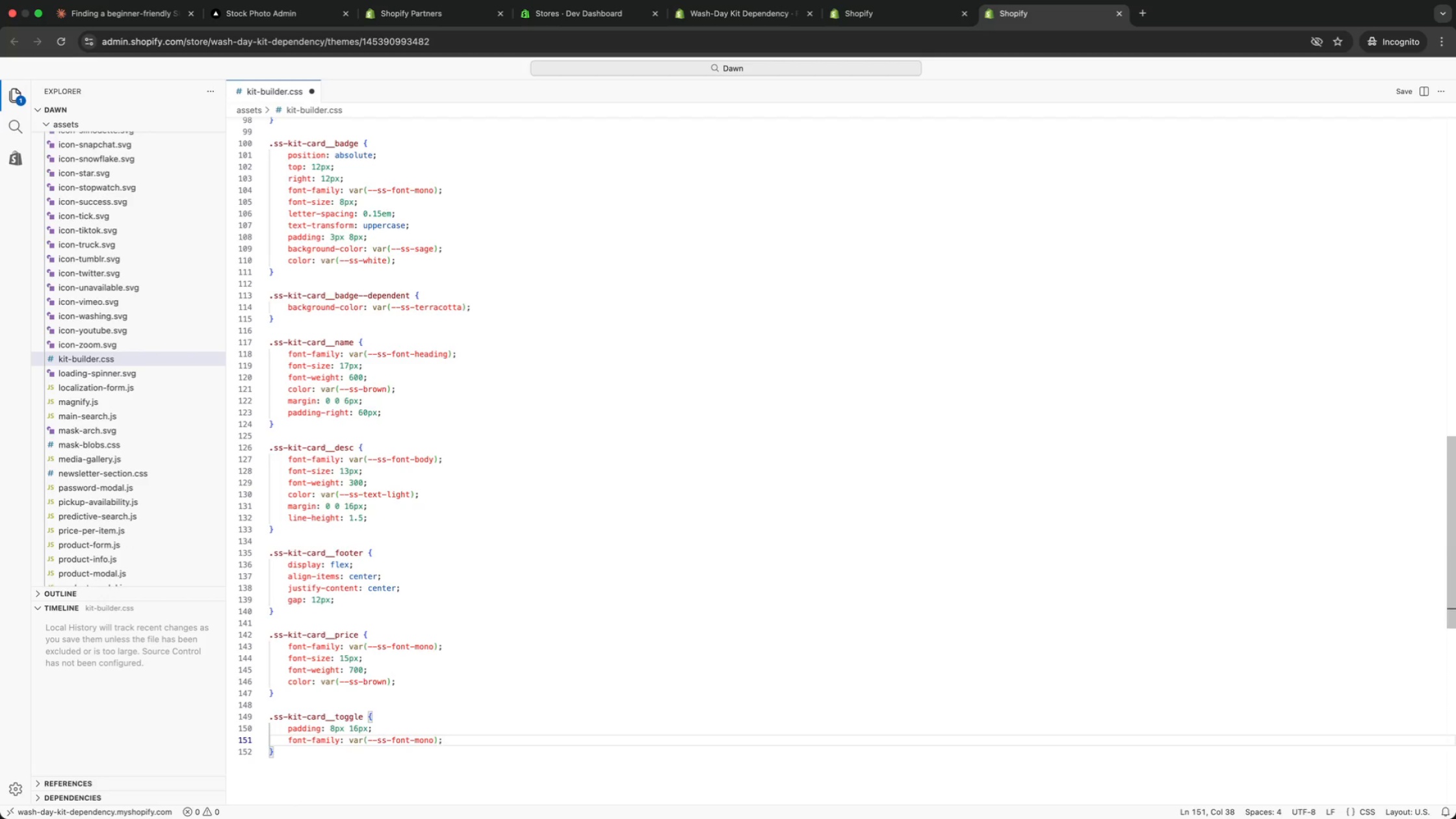 
key(Enter)
 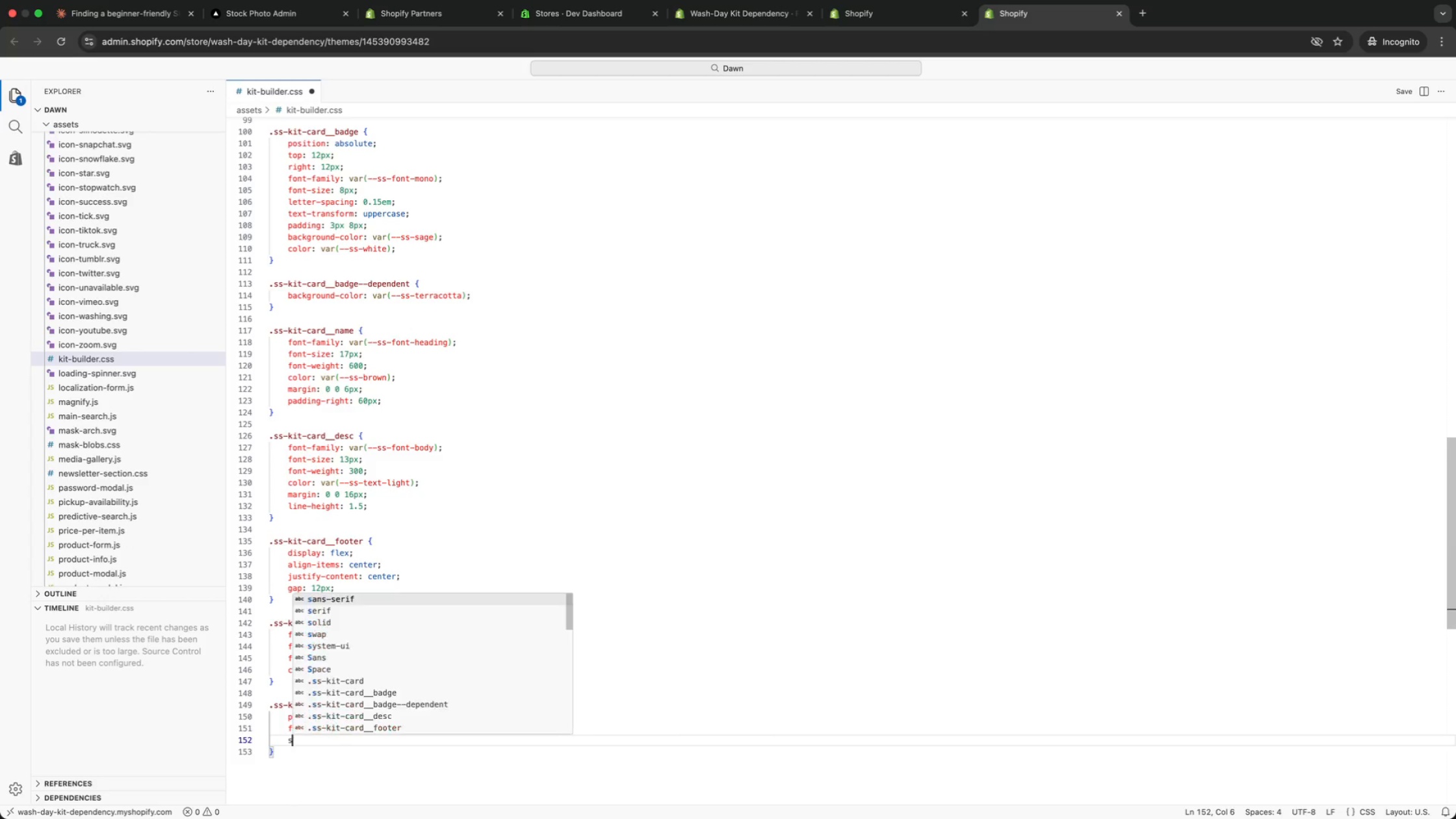 
type(size)
 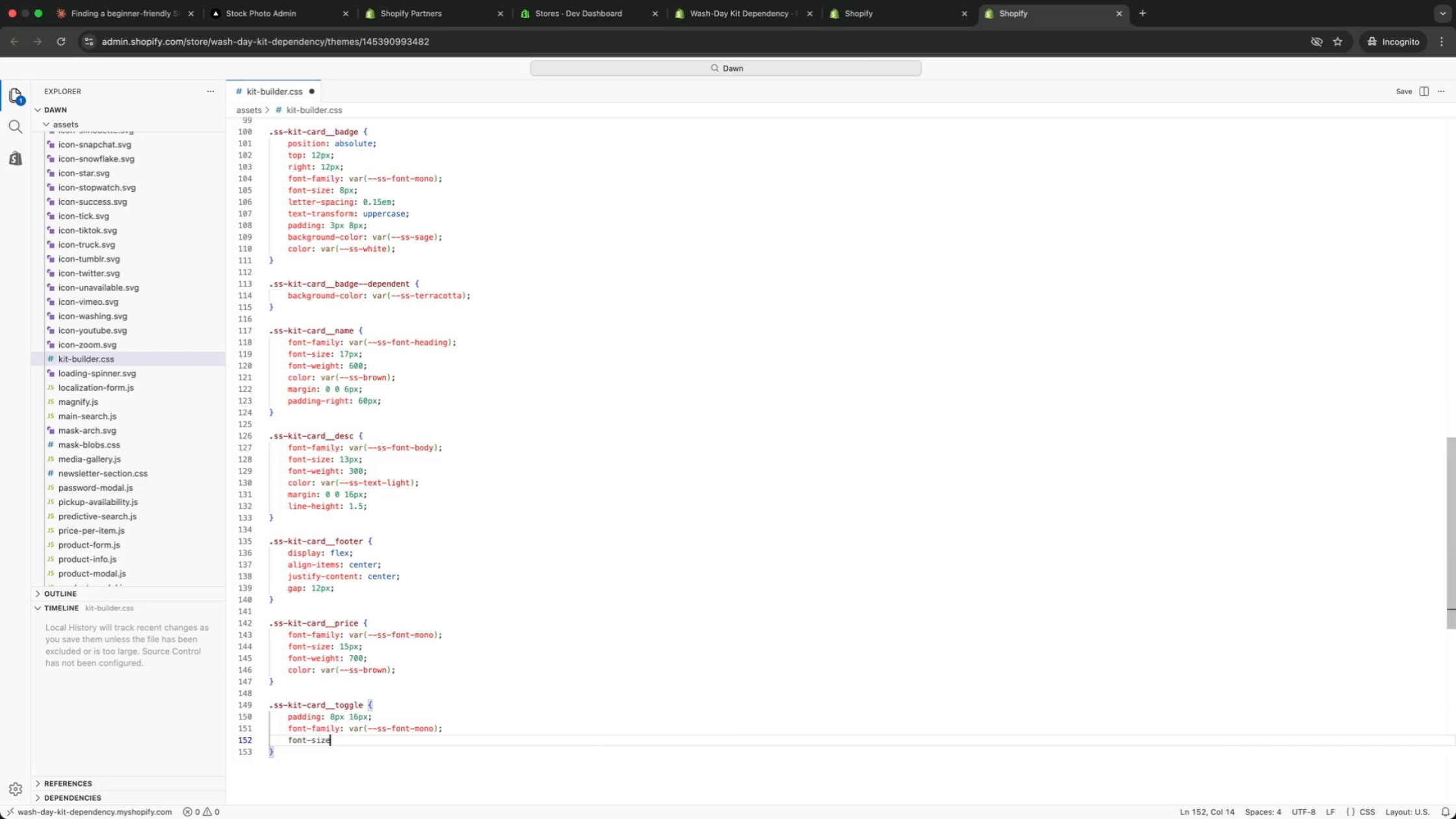 
key(Enter)
 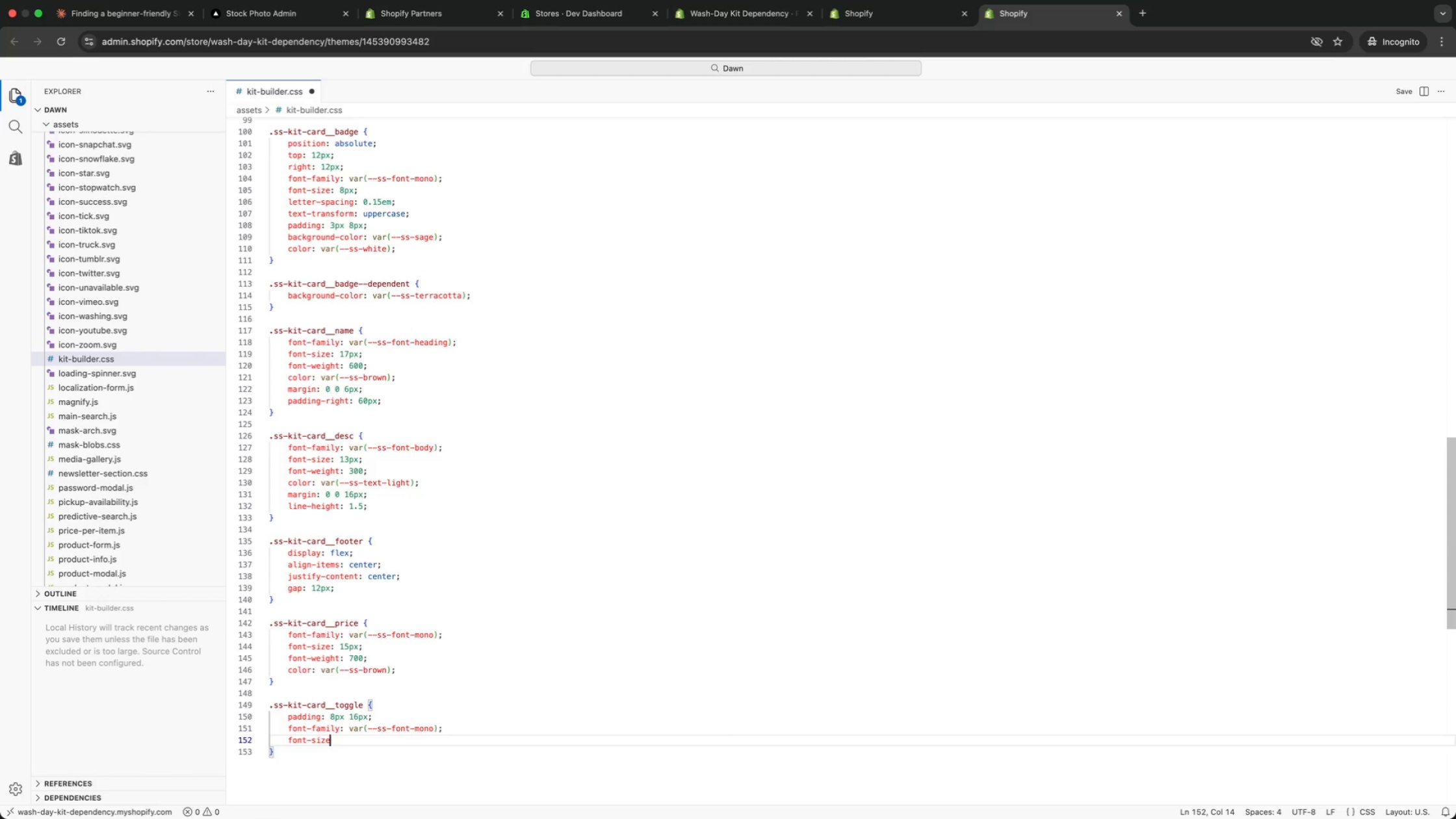 
type(: 10px;)
 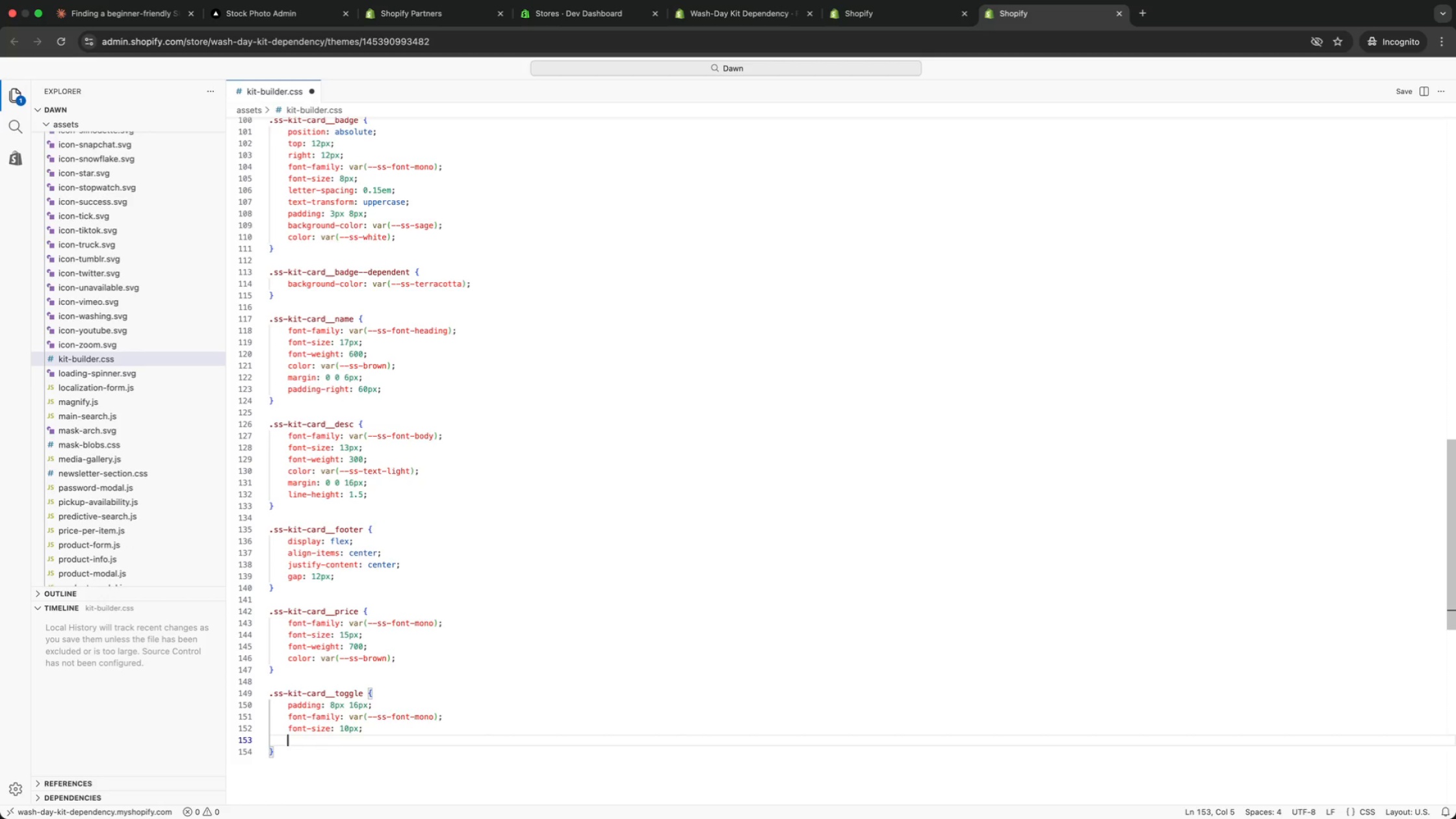 
key(Enter)
 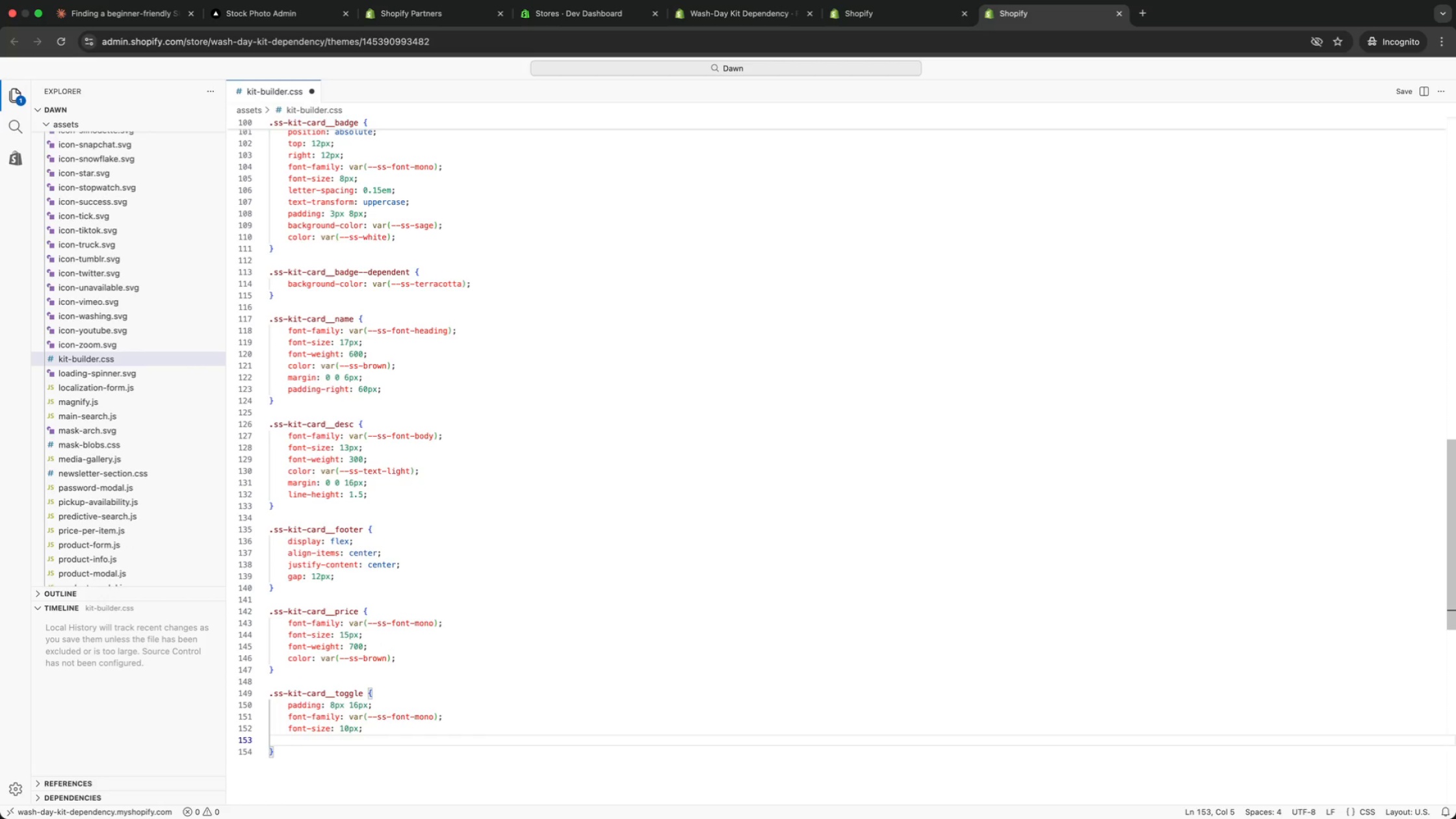 
type(let)
 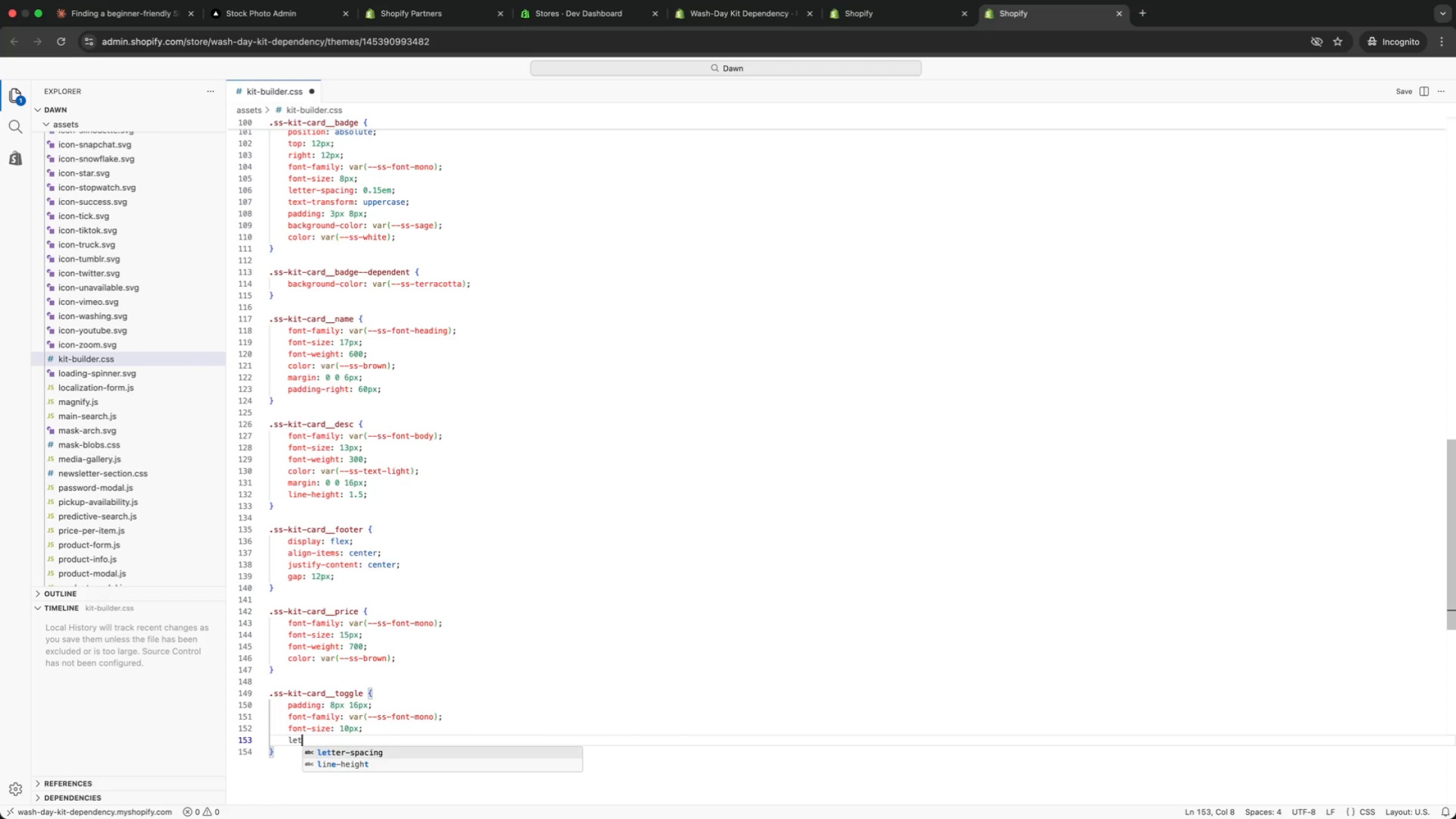 
key(Enter)
 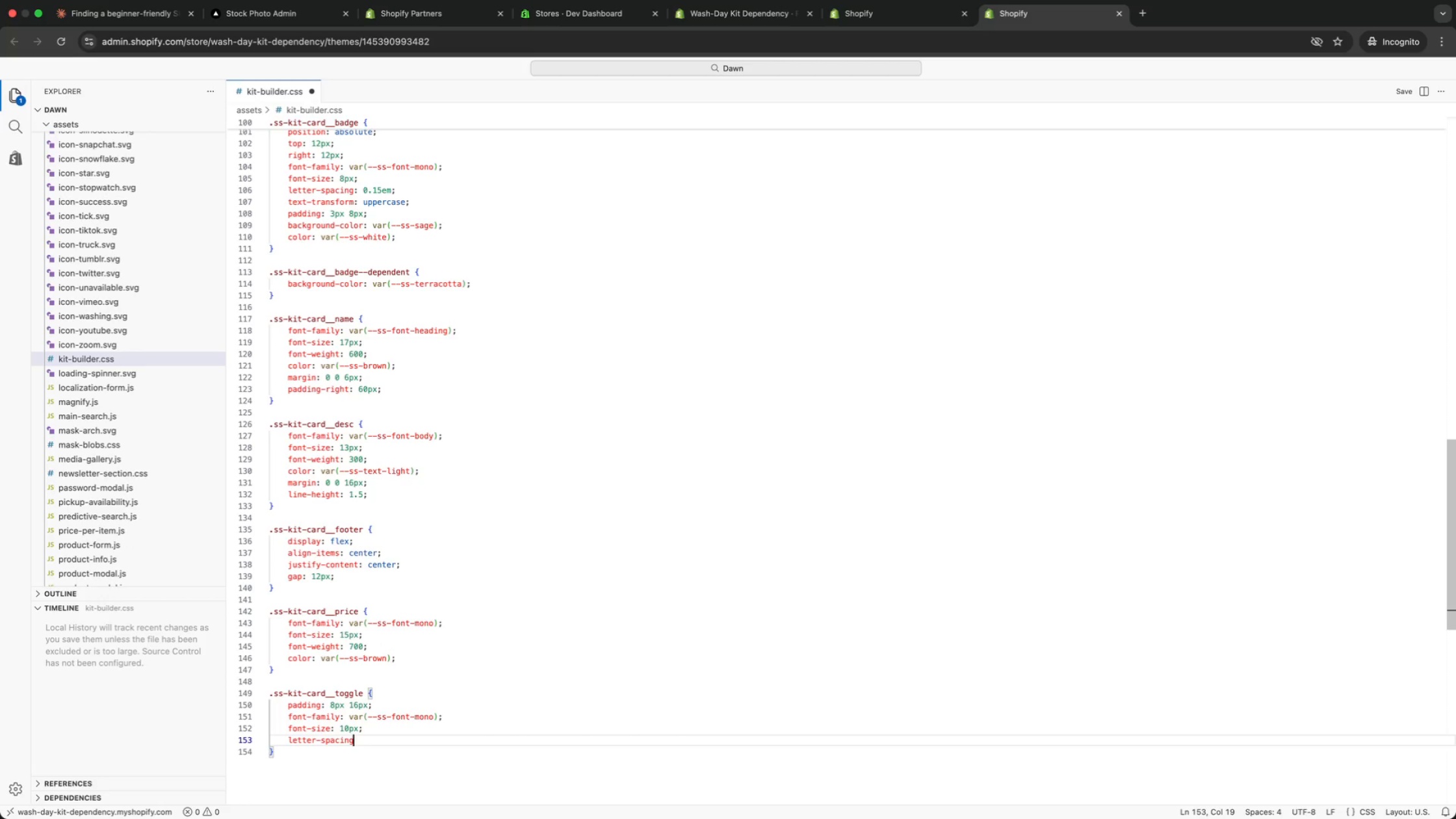 
key(Shift+Semicolon)
 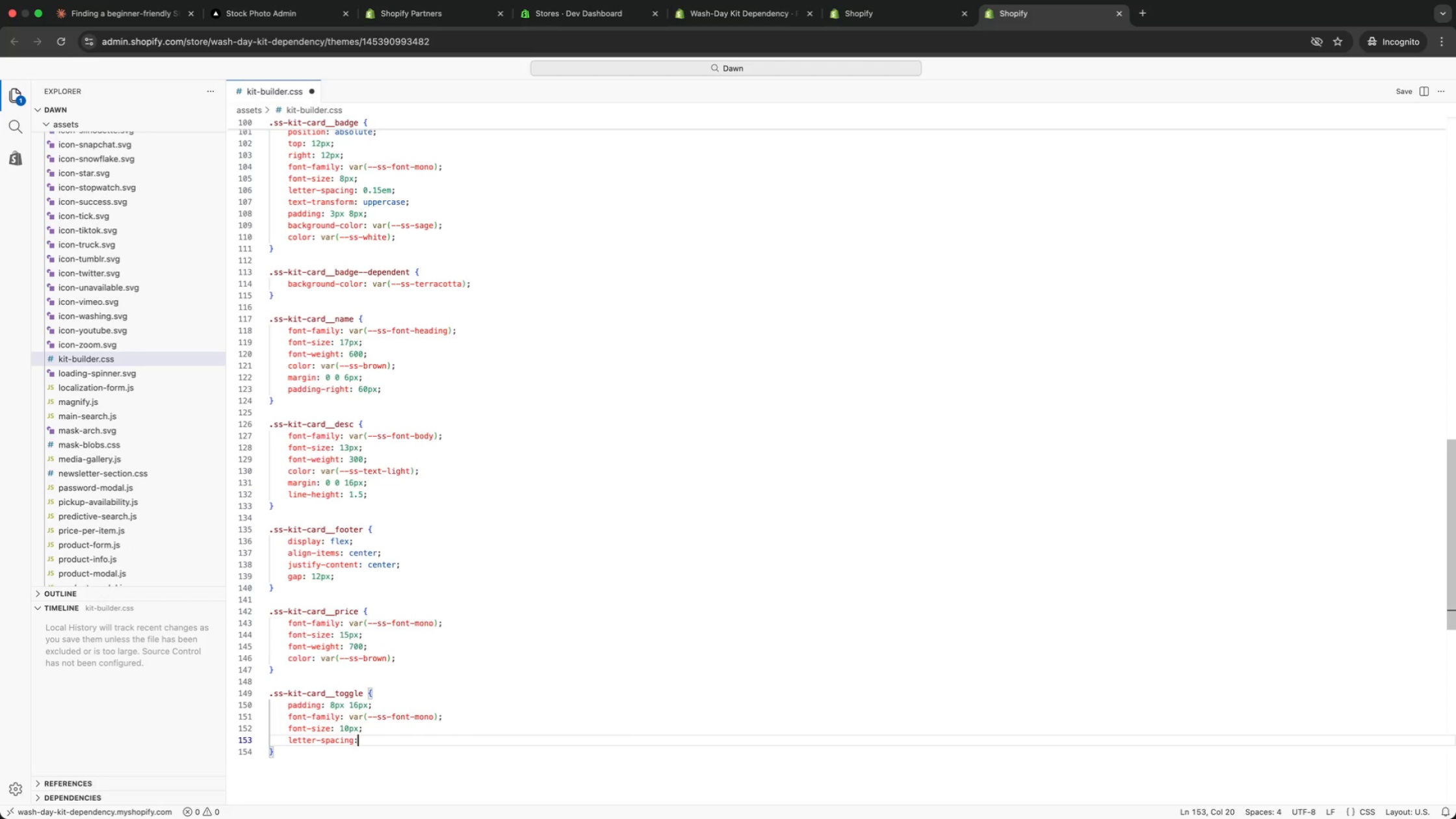 
type(0.14em;)
 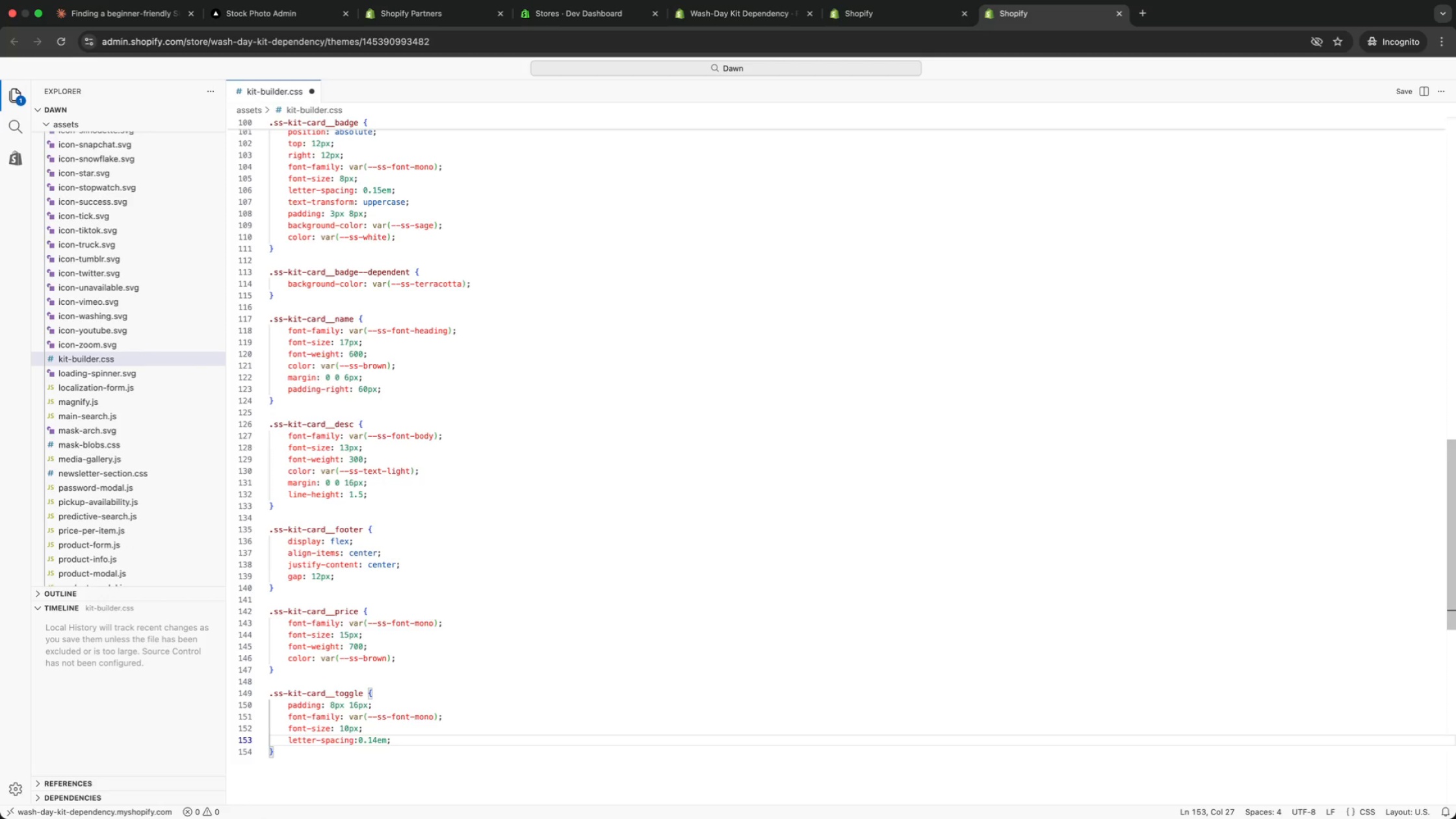 
key(Enter)
 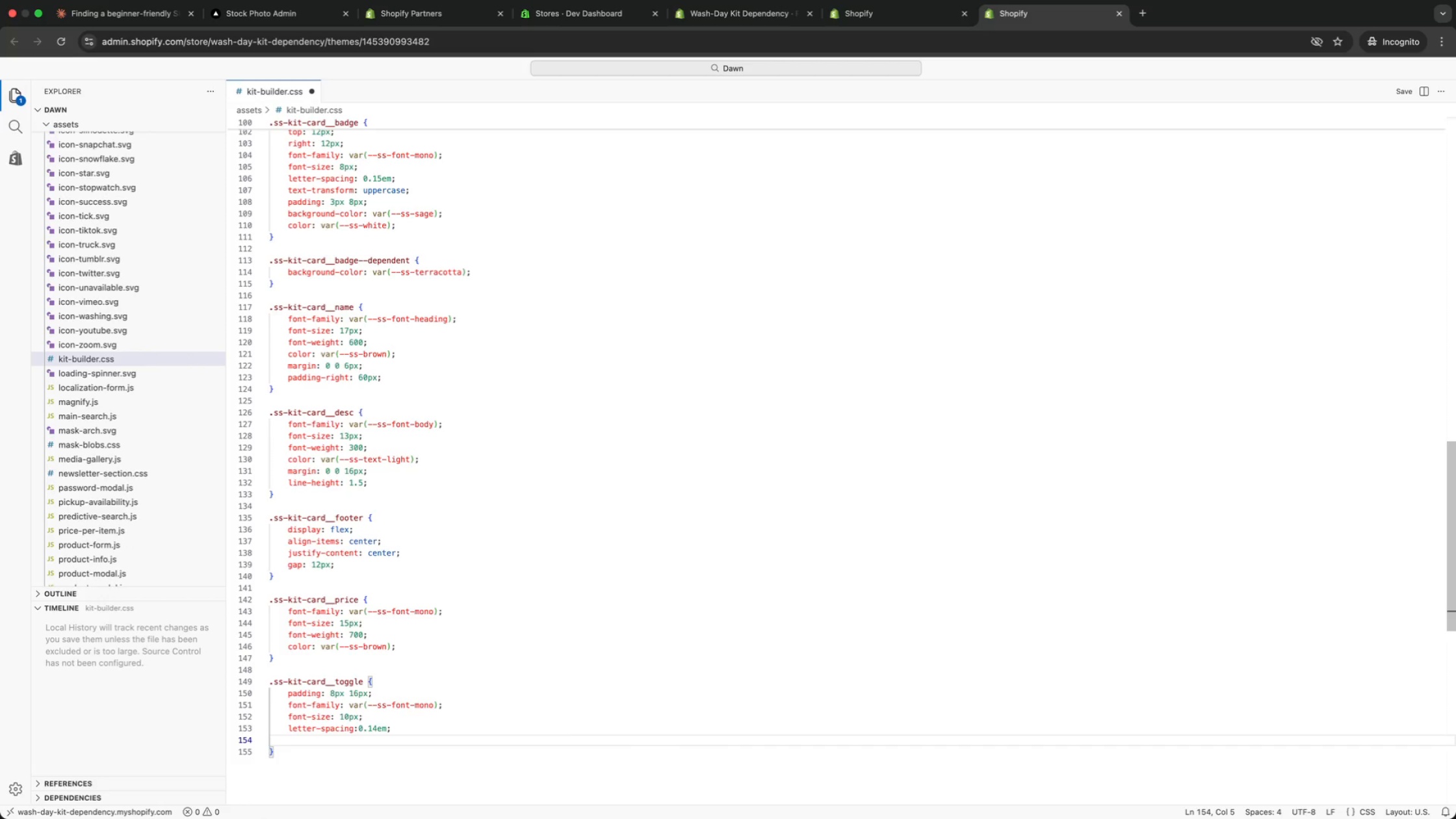 
type(text)
 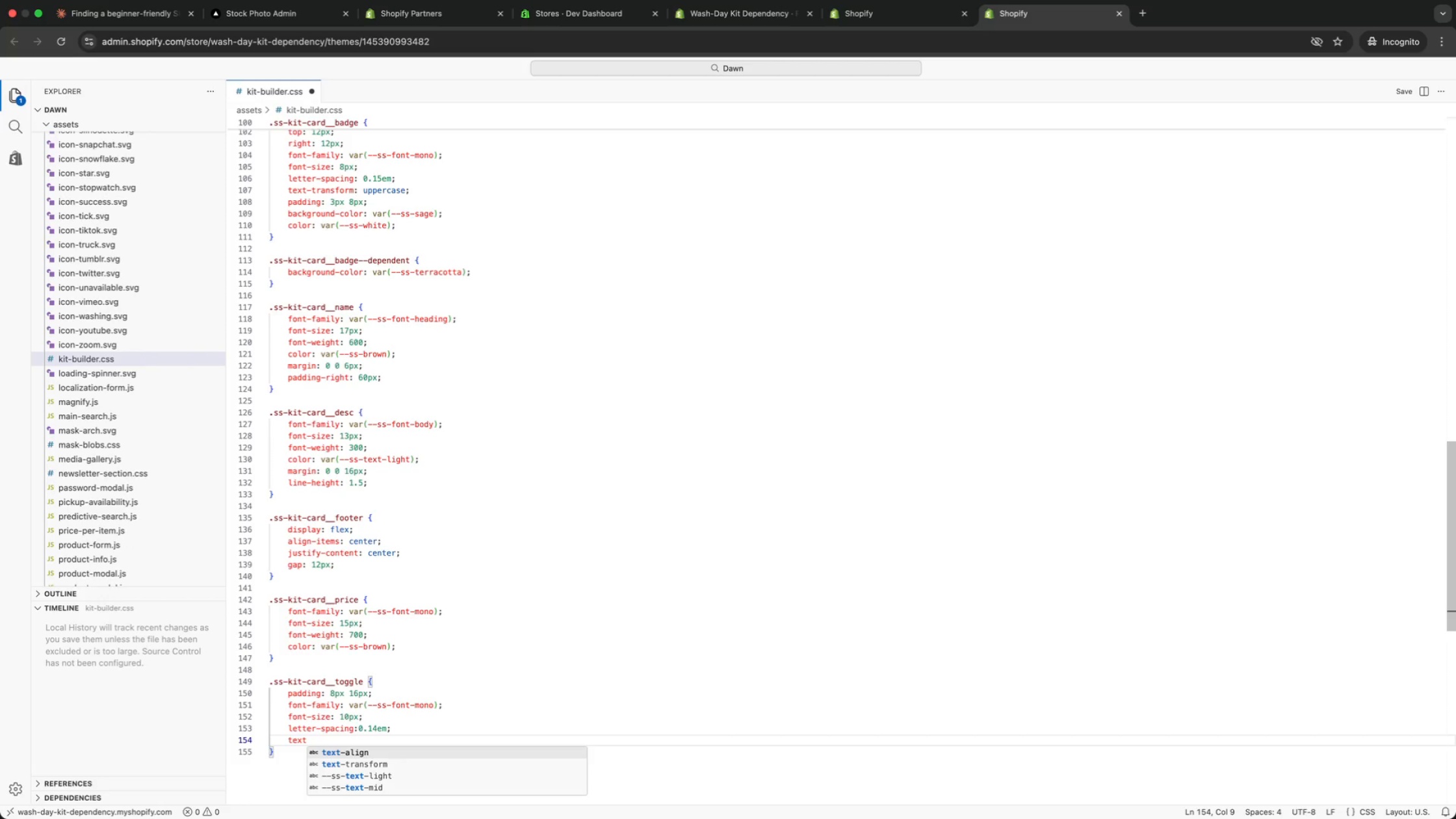 
key(ArrowDown)
 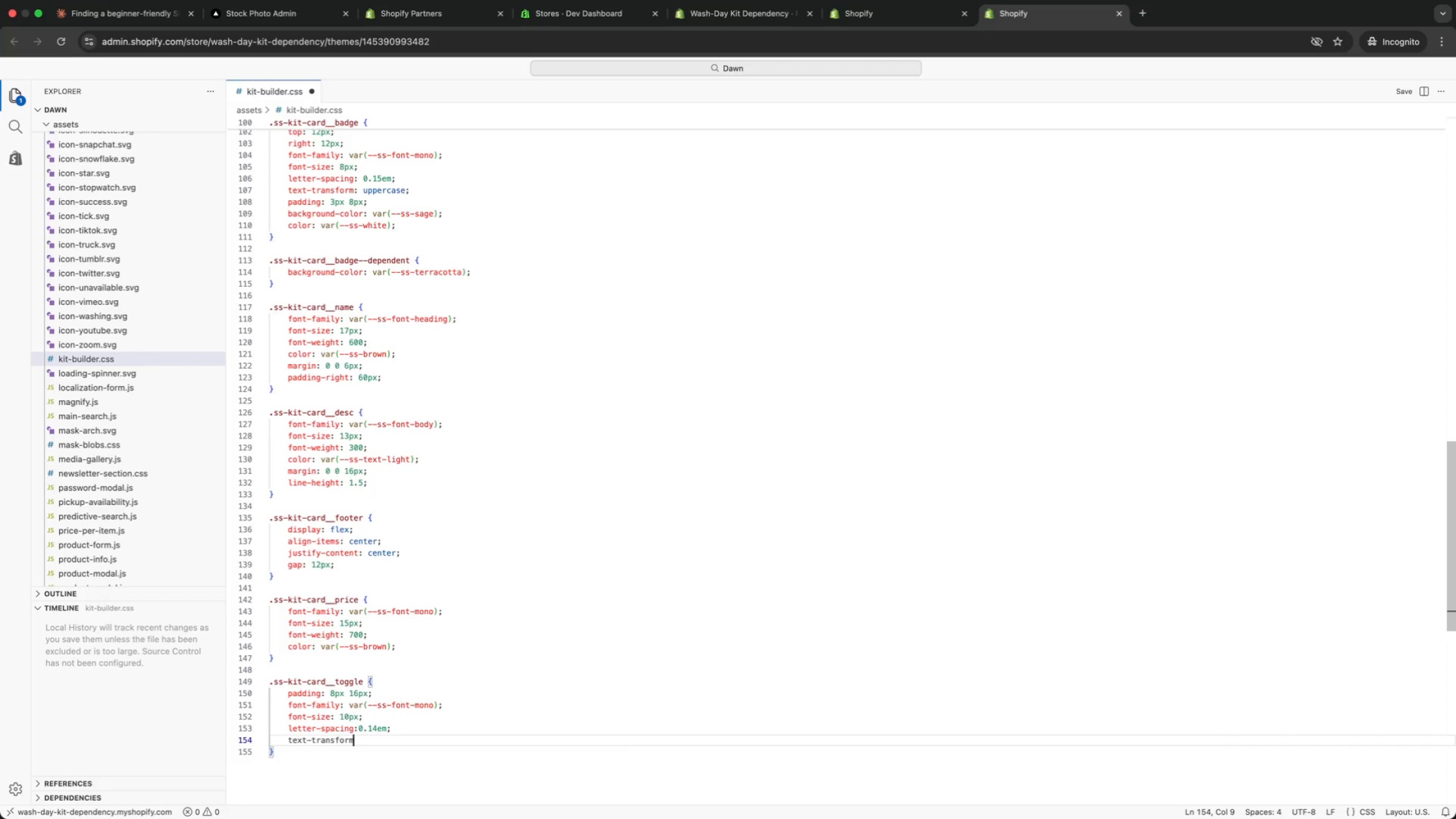 
key(Enter)
 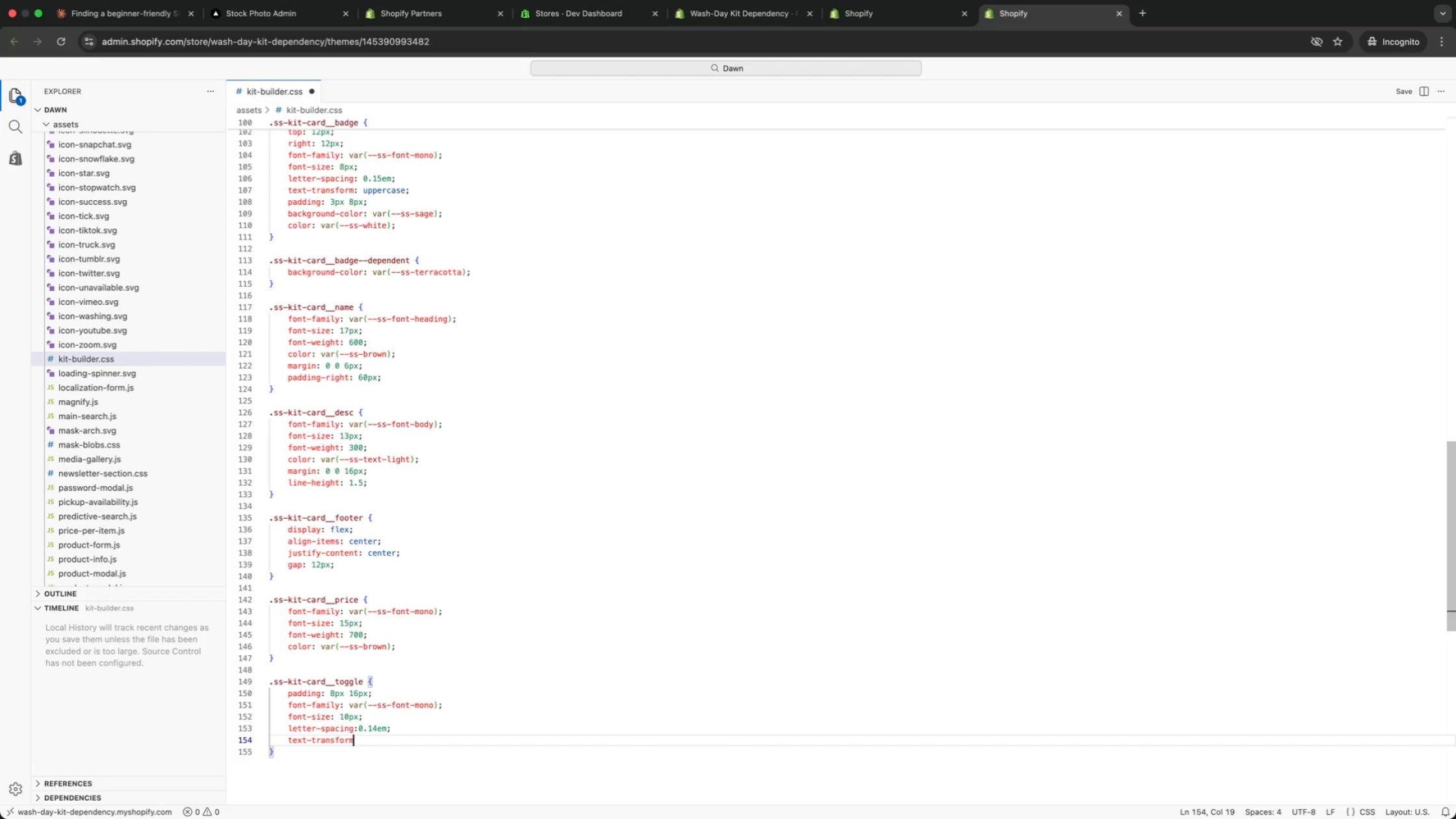 
key(Shift+Semicolon)
 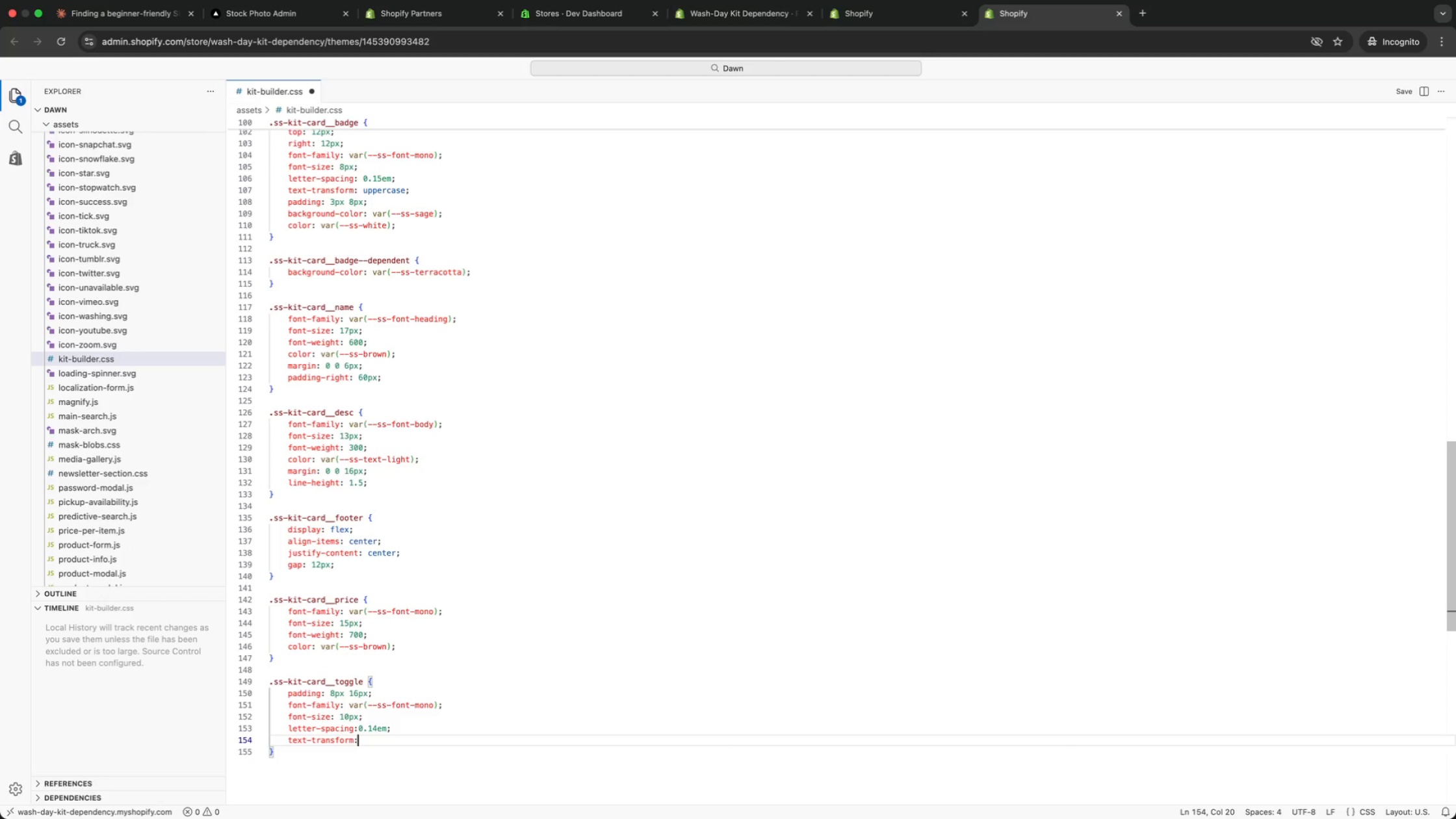 
key(Space)
 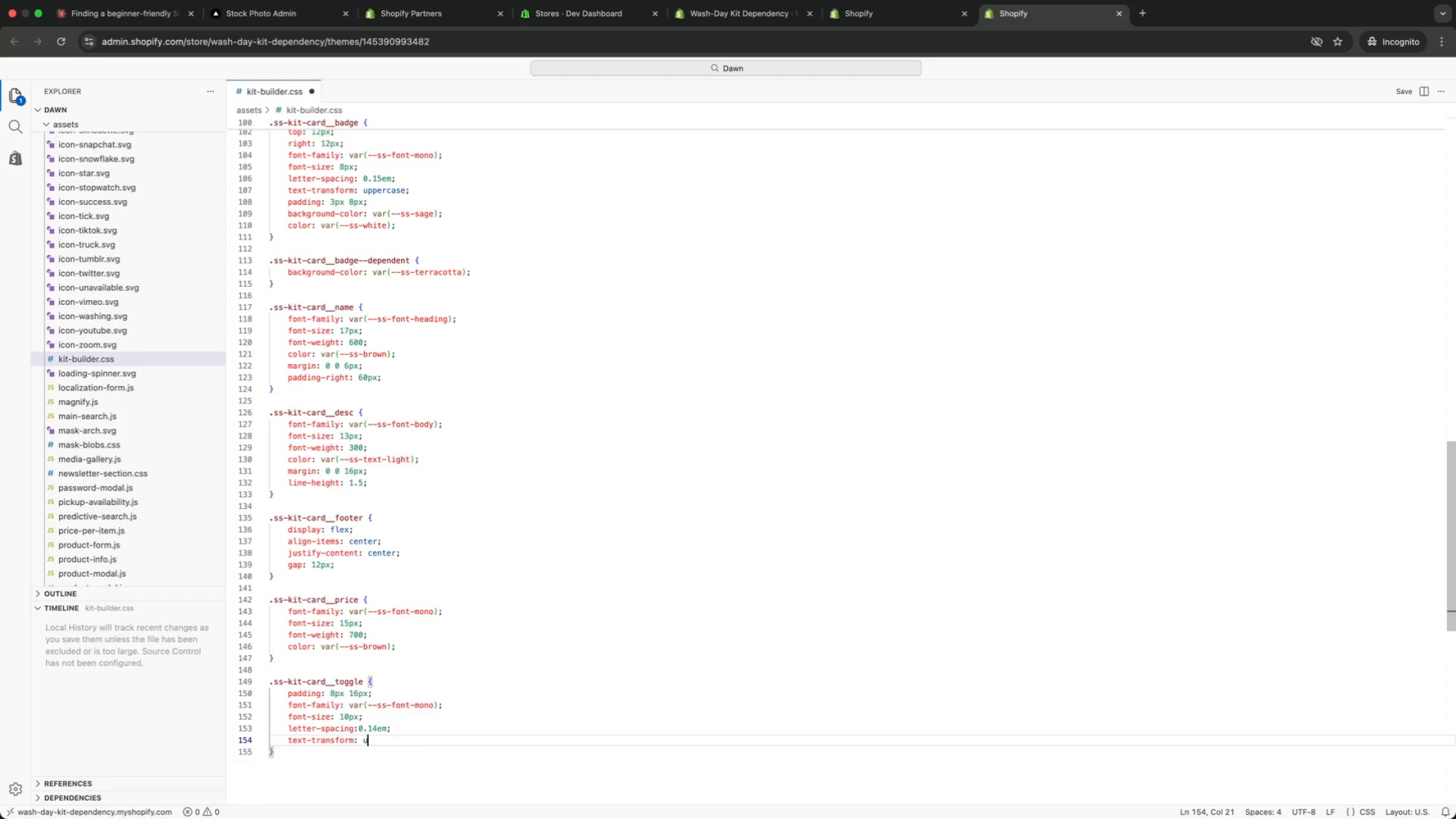 
key(U)
 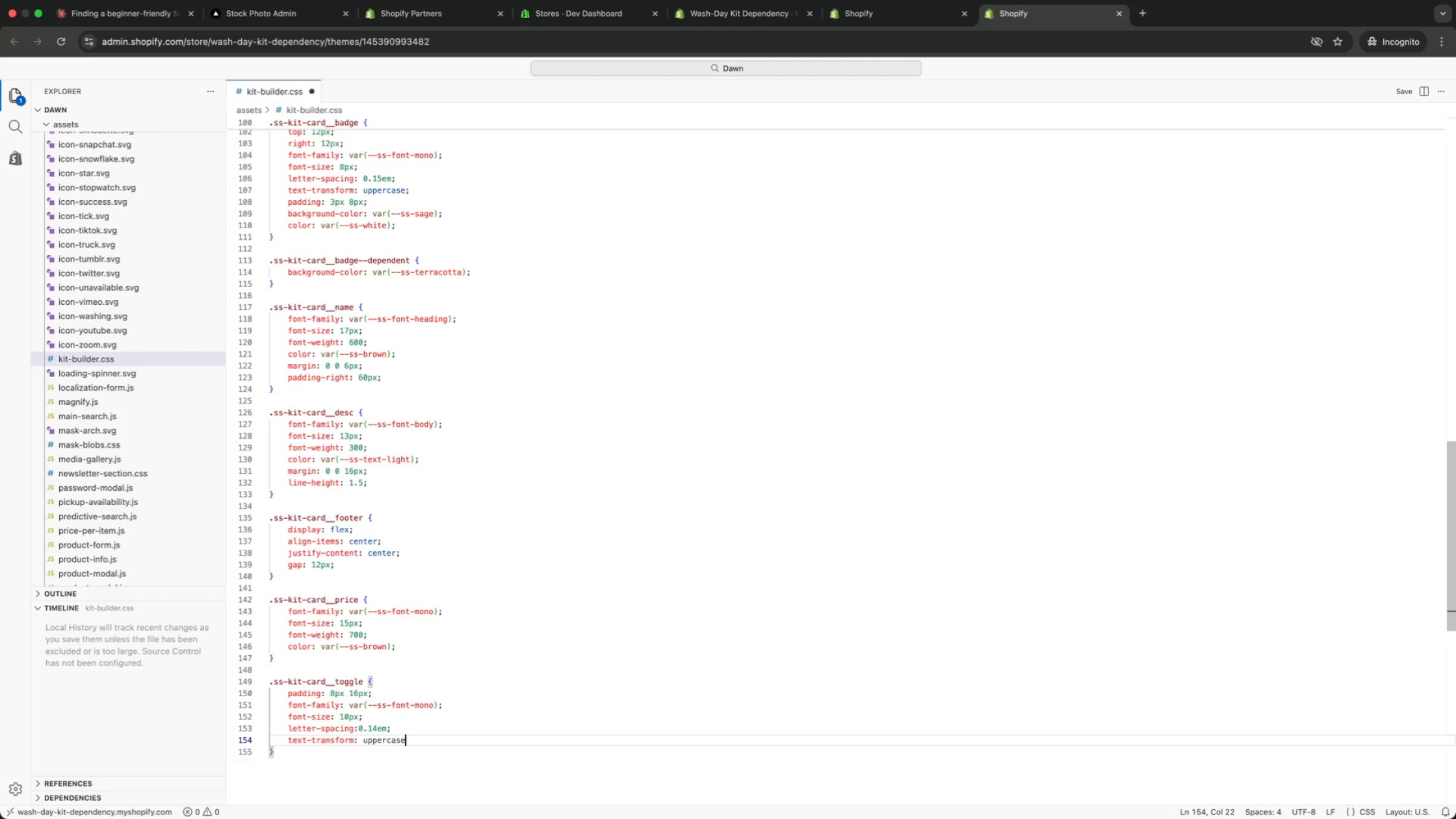 
key(Enter)
 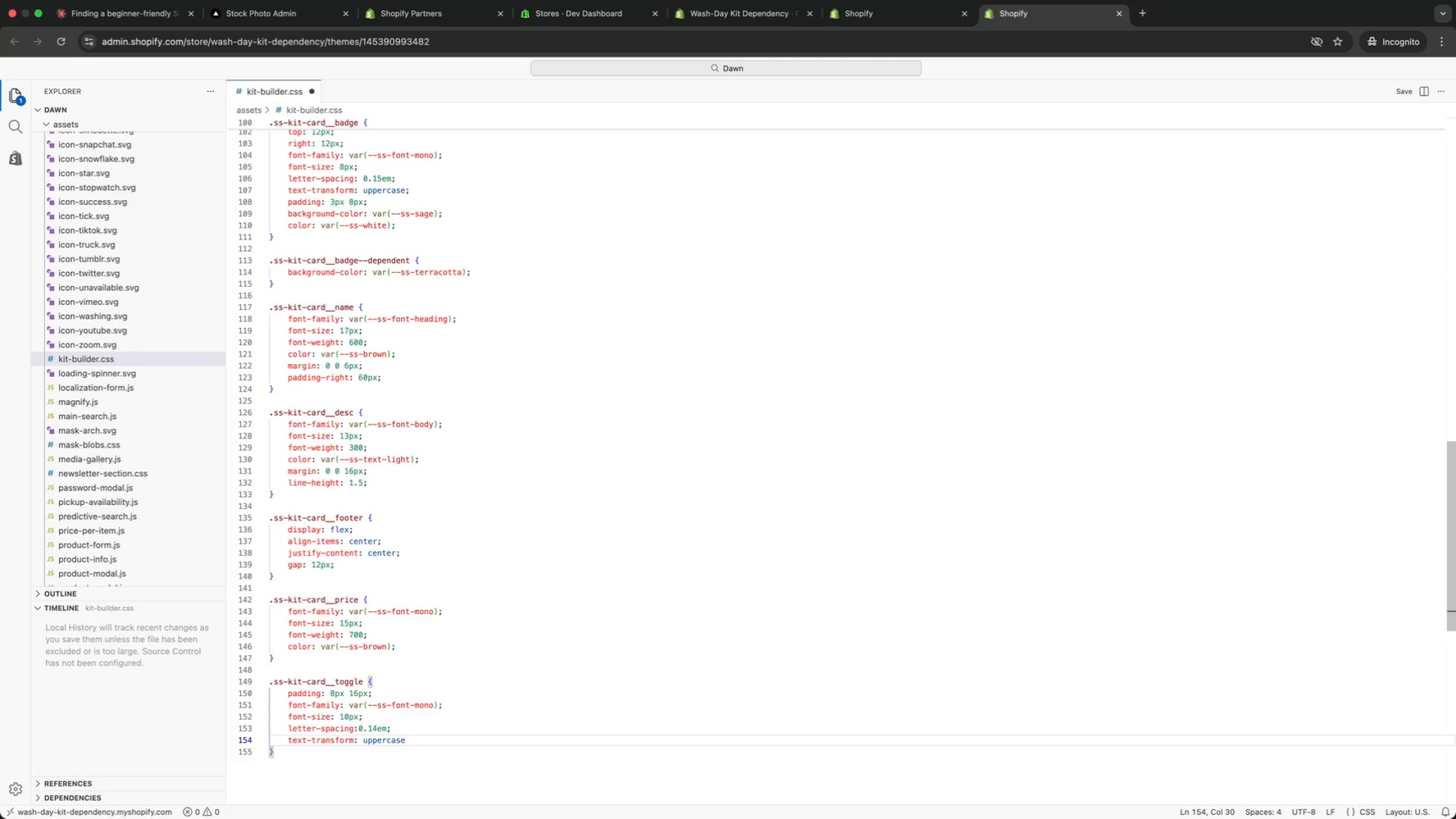 
key(Semicolon)
 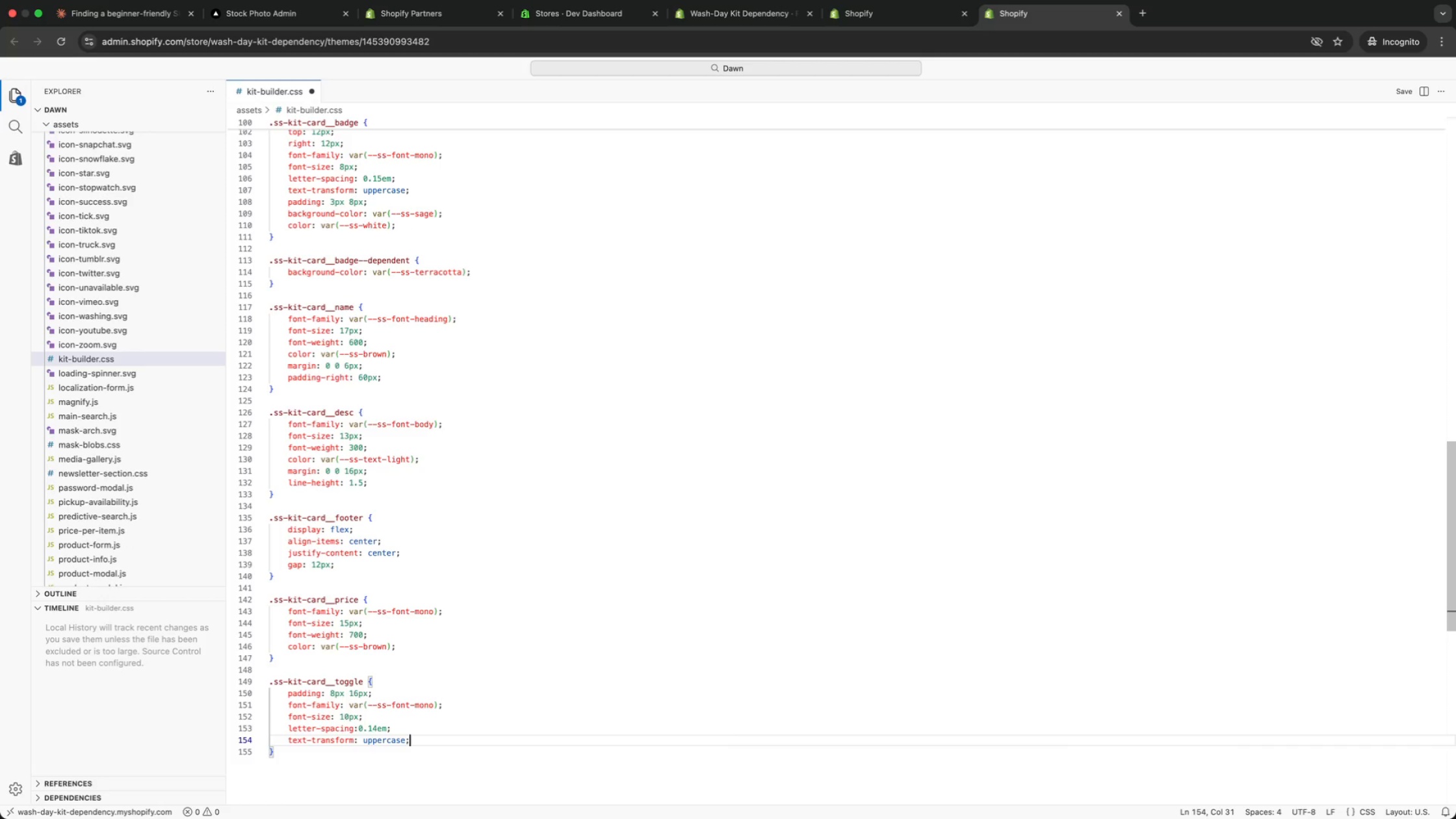 
key(Enter)
 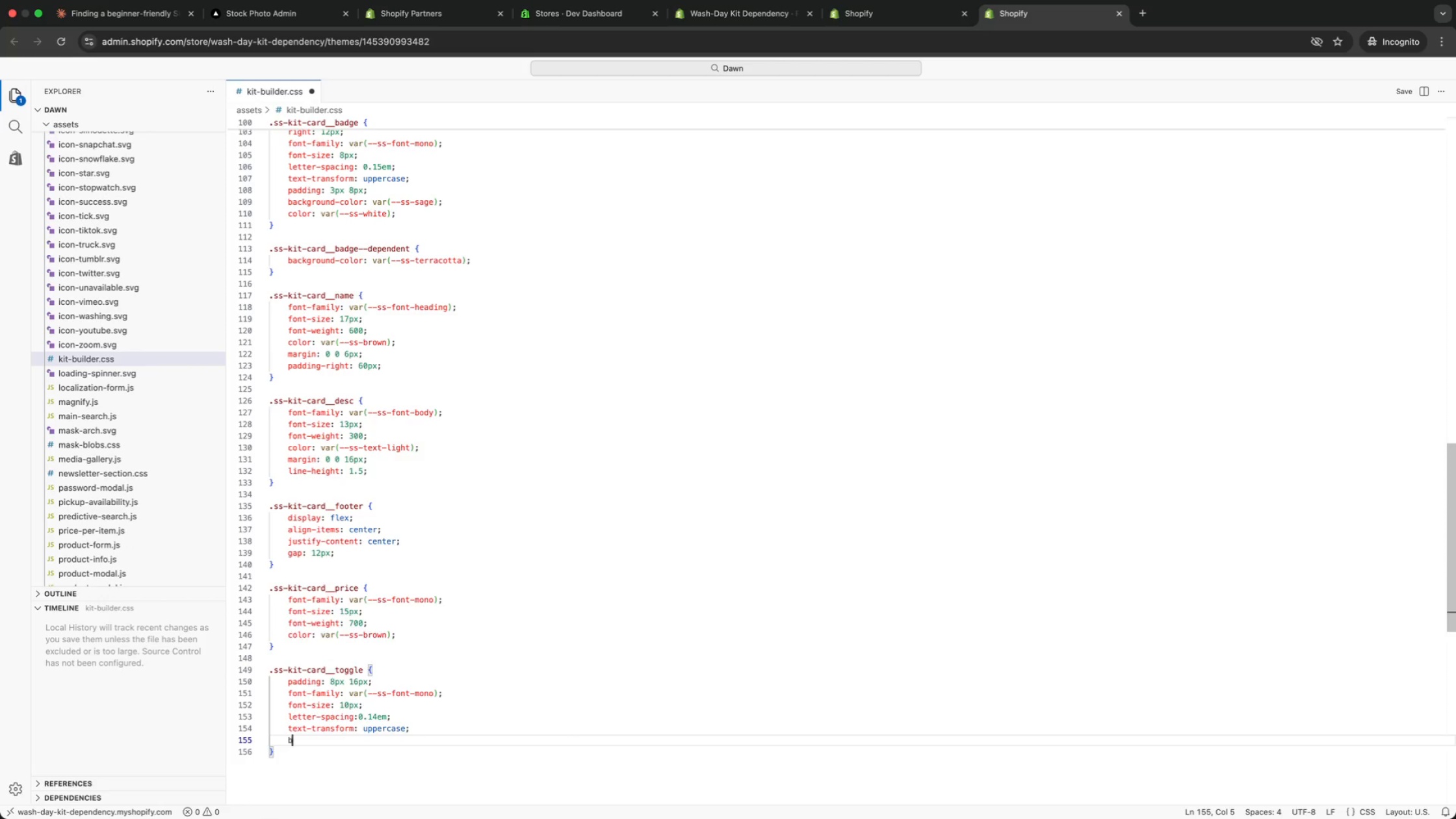 
type(bord)
 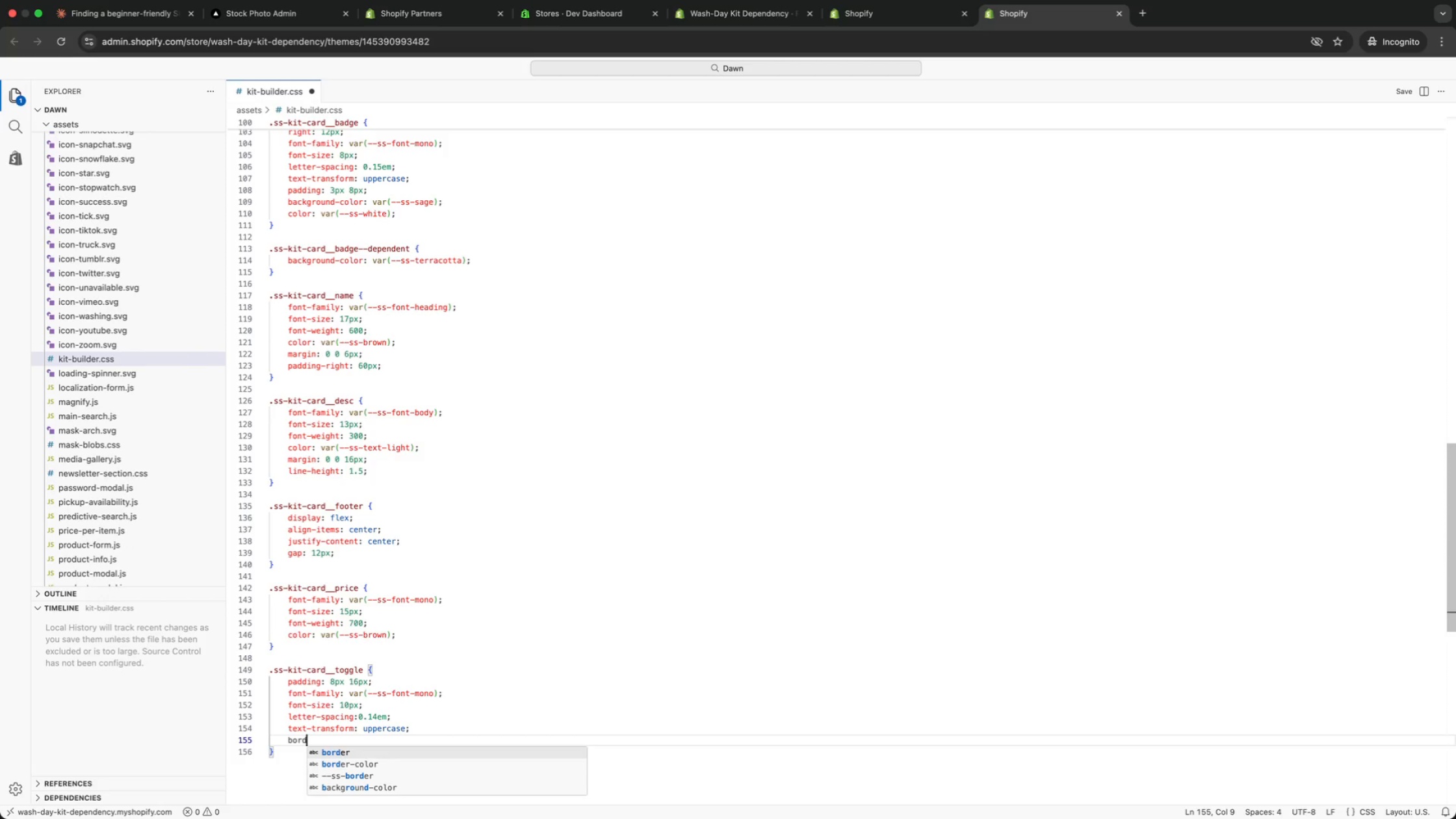 
key(Enter)
 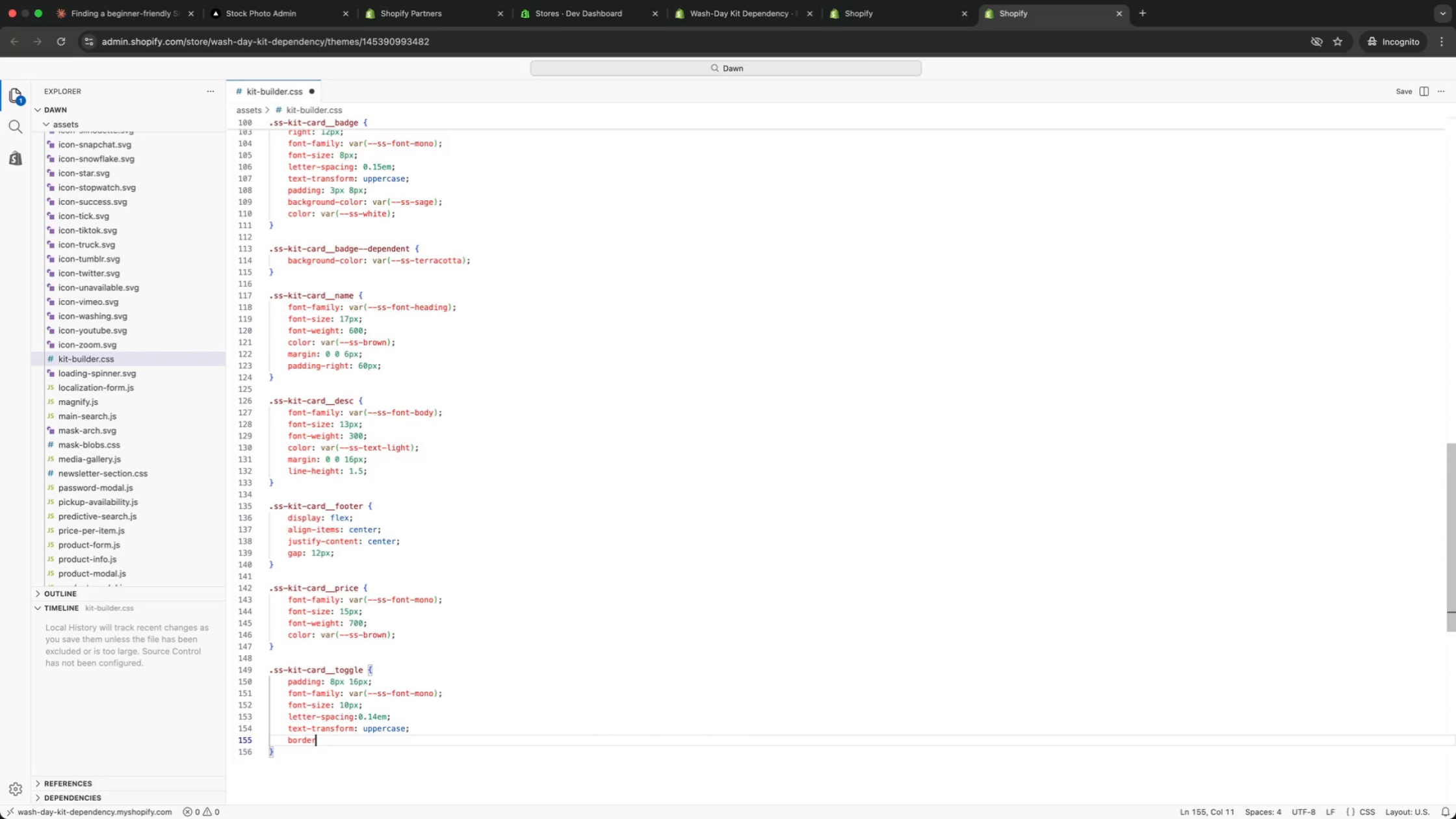 
type(: 1px solid var(sage)
 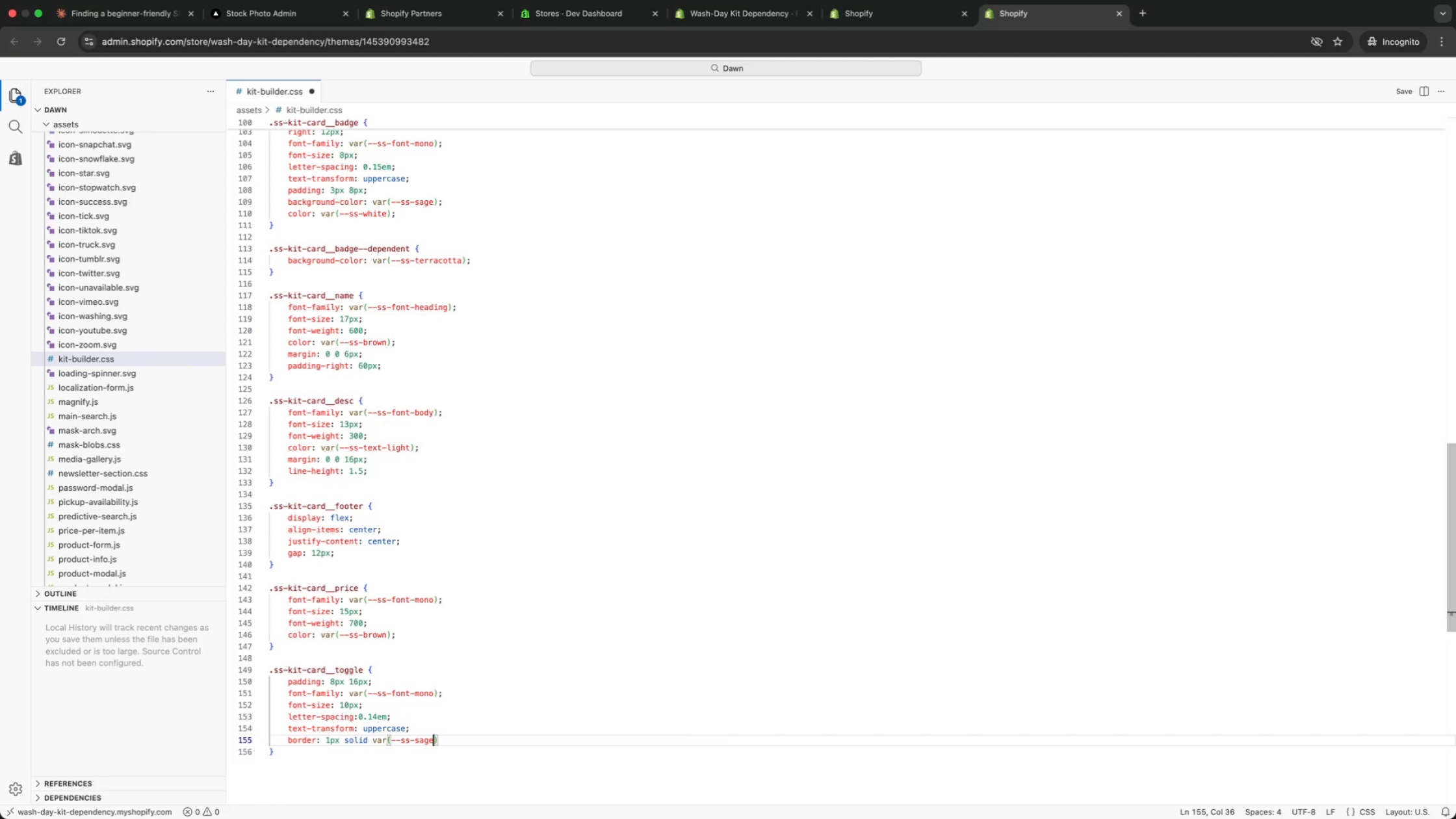 
 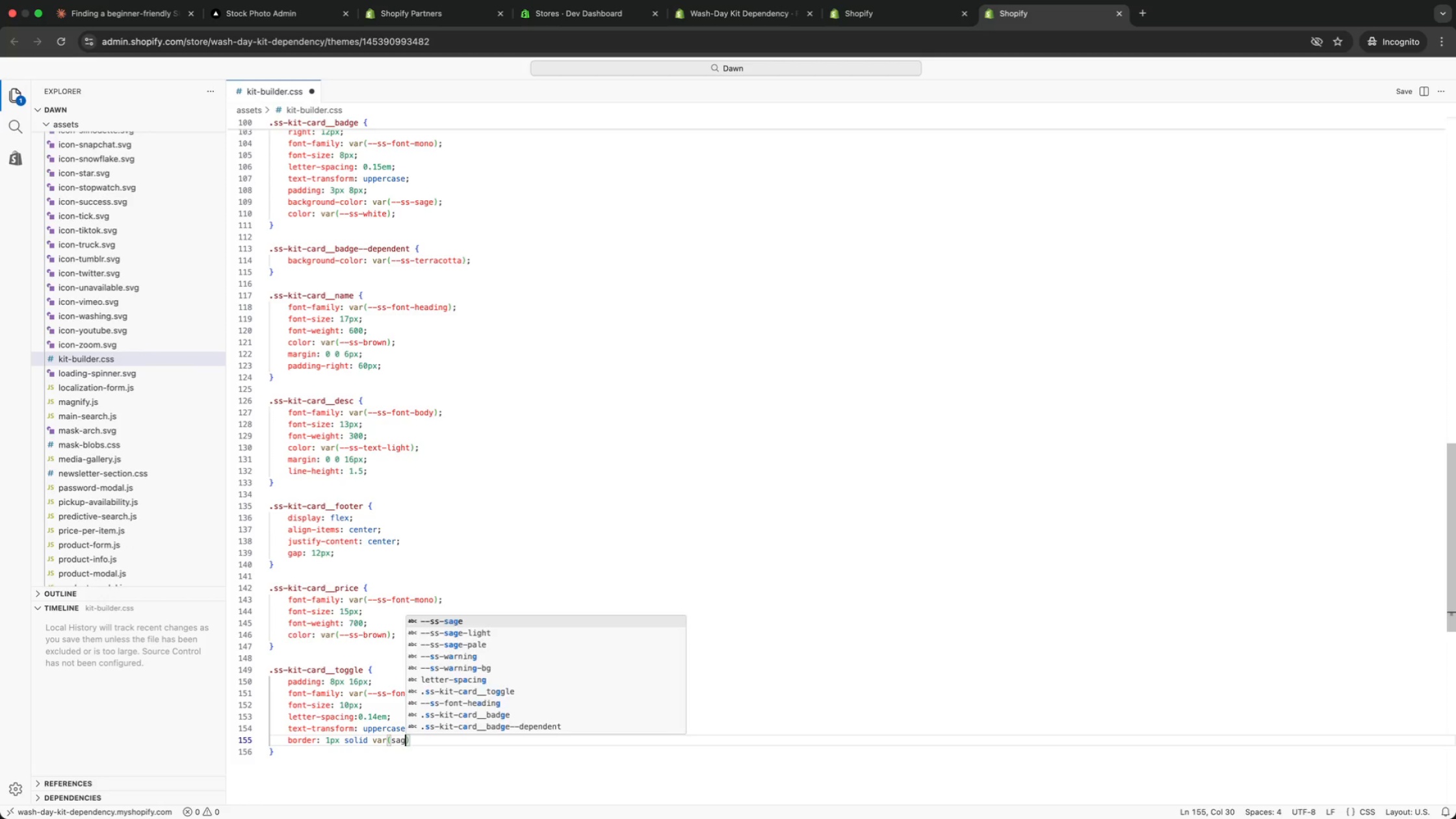 
key(Enter)
 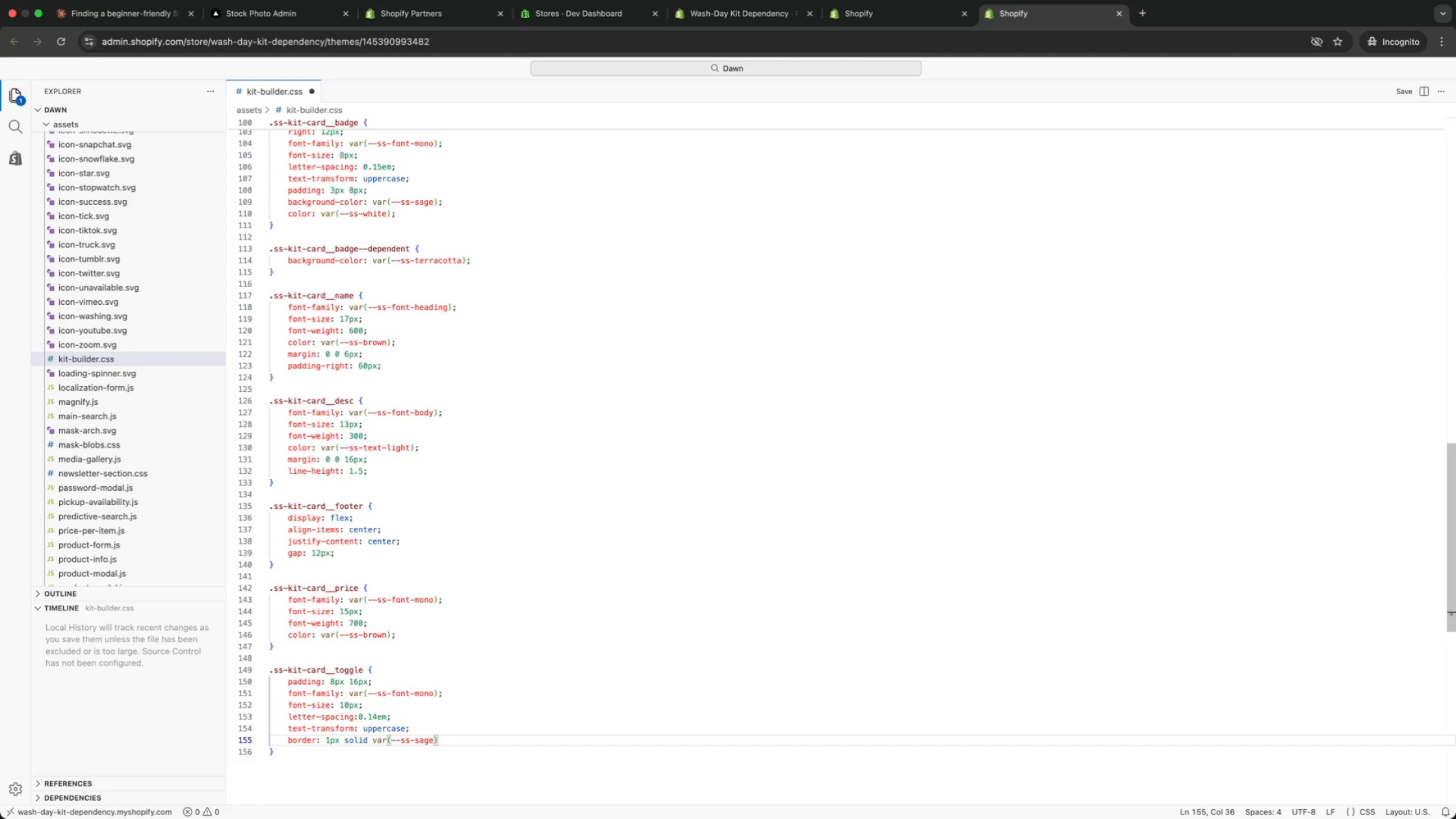 
key(ArrowRight)
 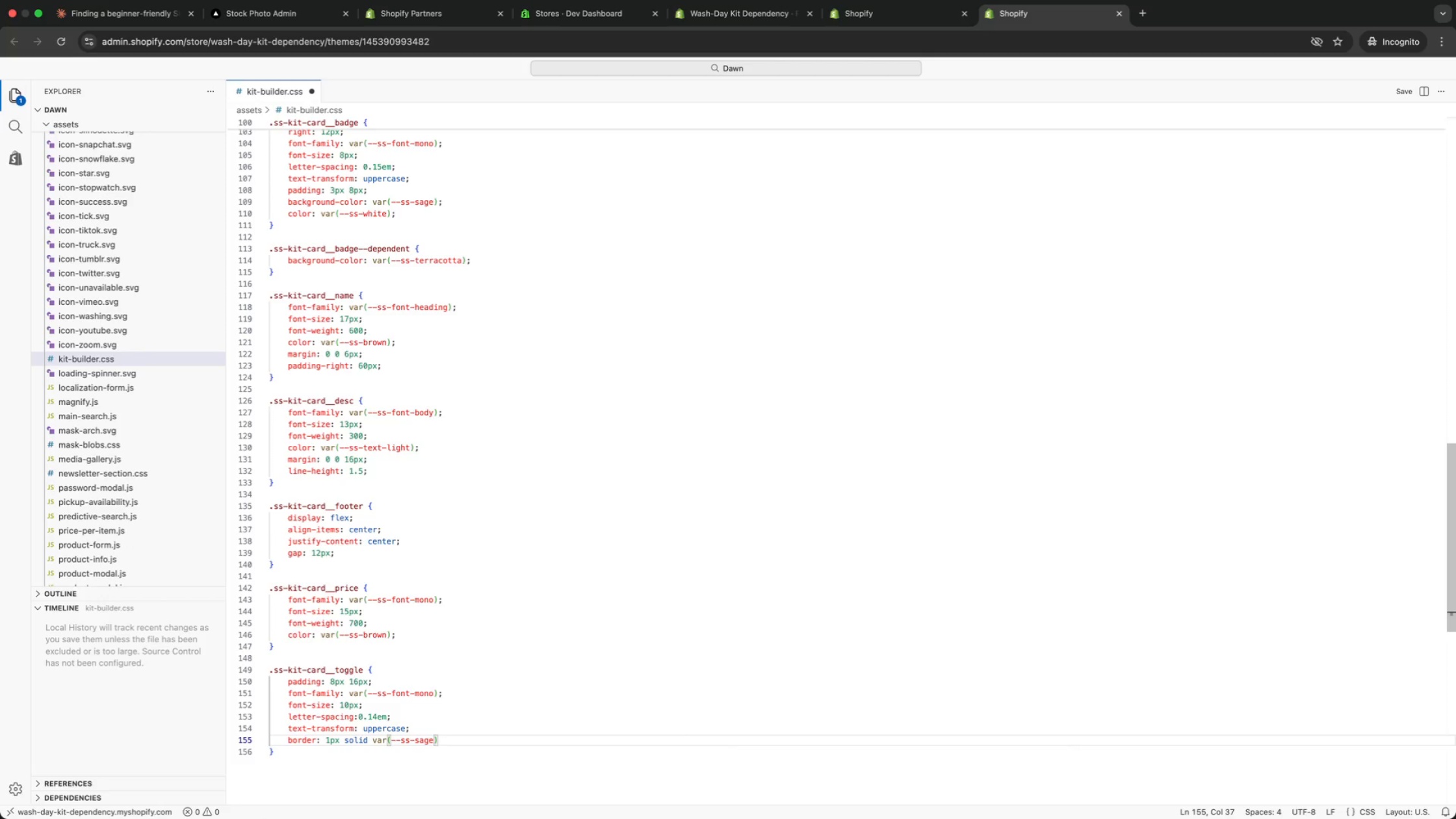 
key(Semicolon)
 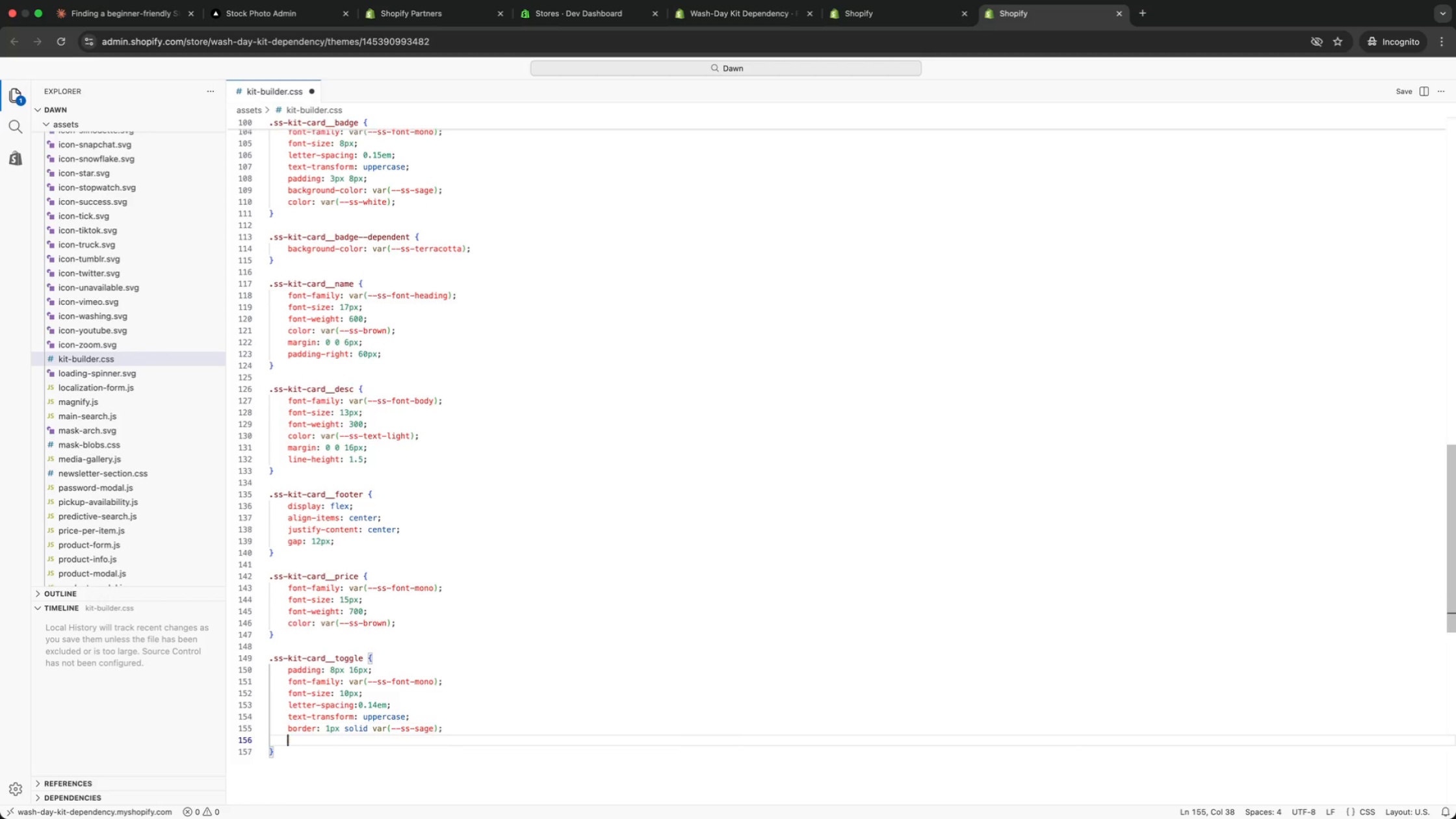 
key(Enter)
 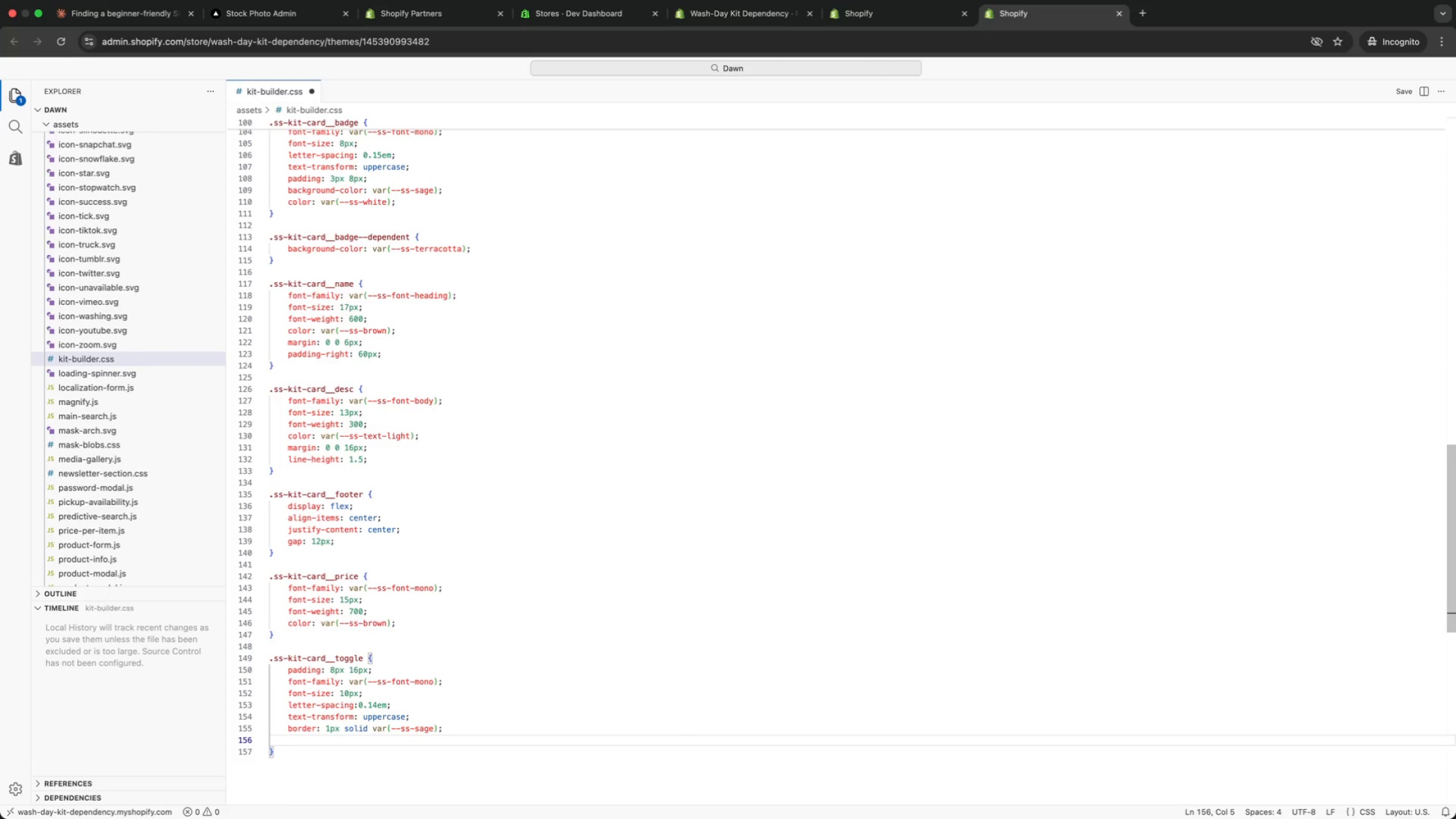 
type(back)
 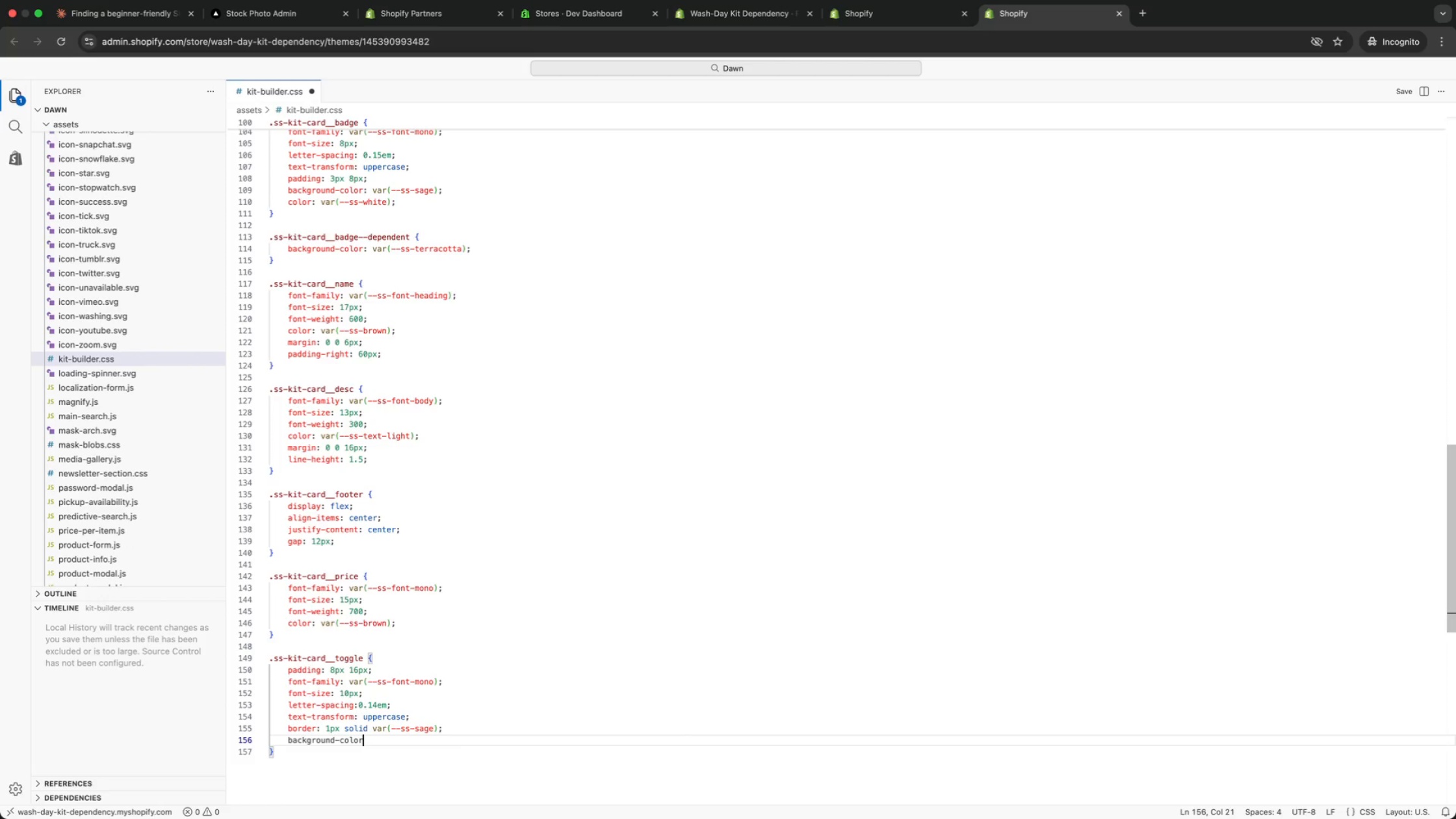 
key(Enter)
 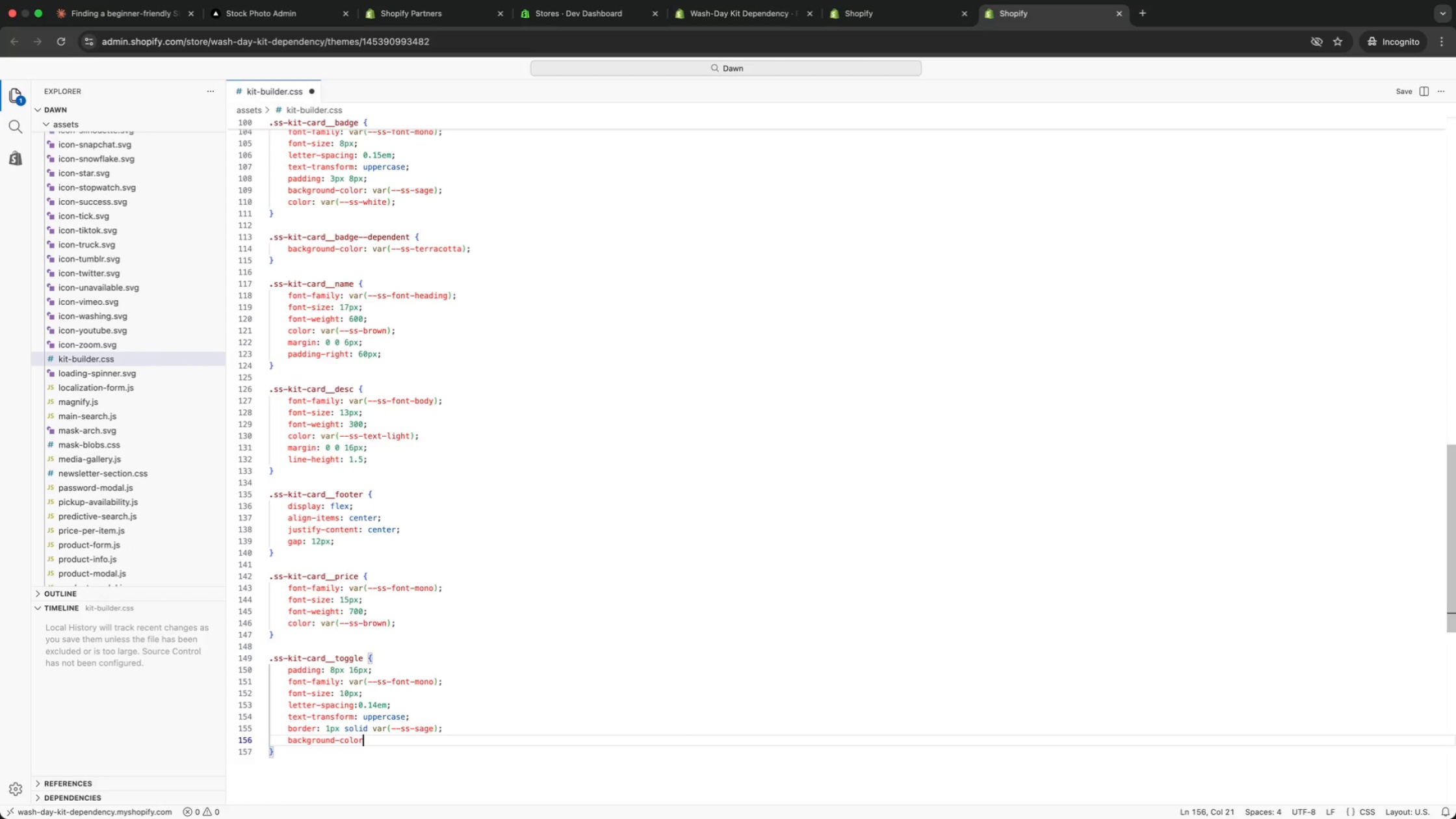 
type(: trn)
key(Backspace)
type(ansparent;)
 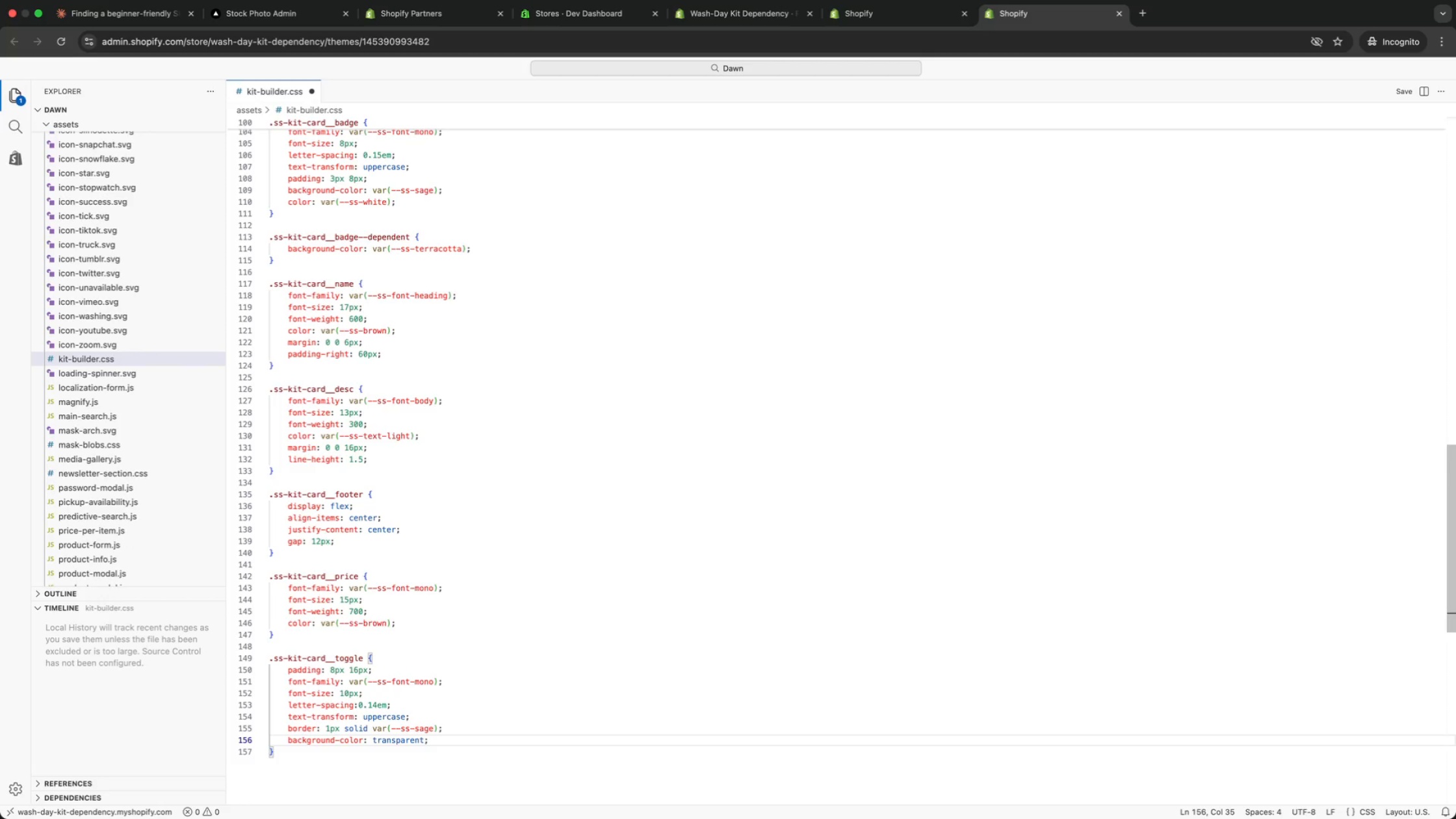 
key(Enter)
 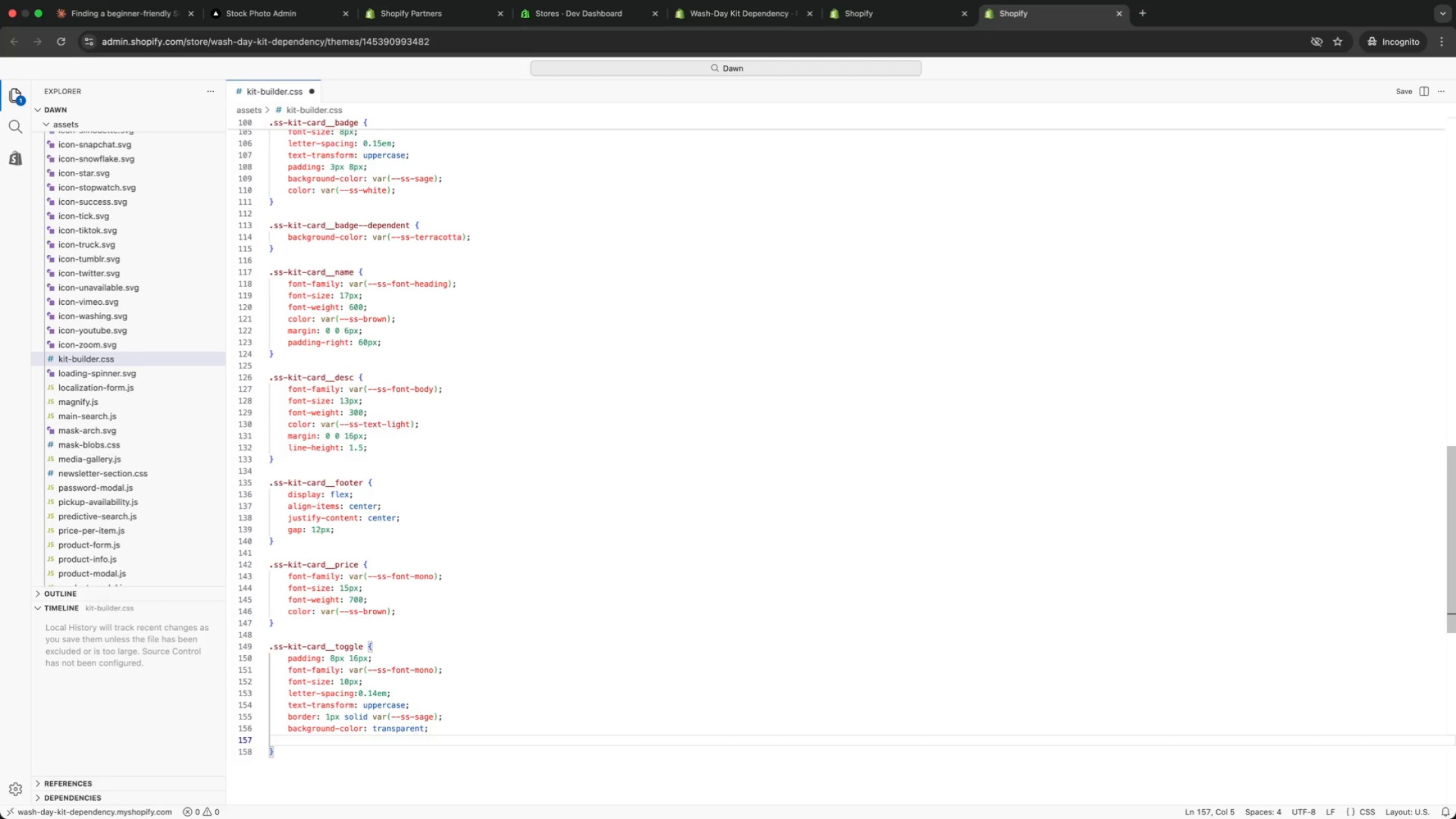 
type(color: var(sage)
 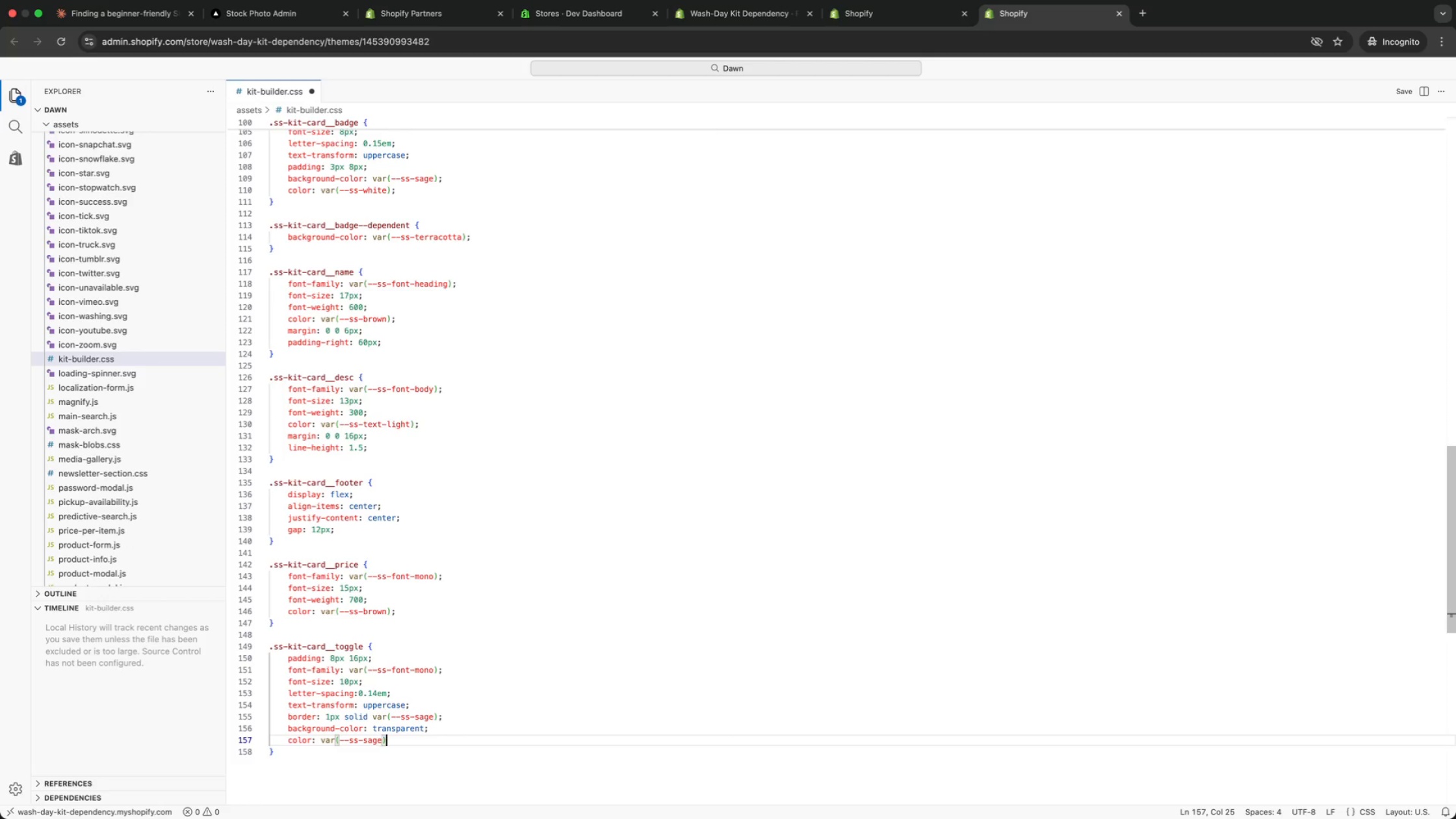 
 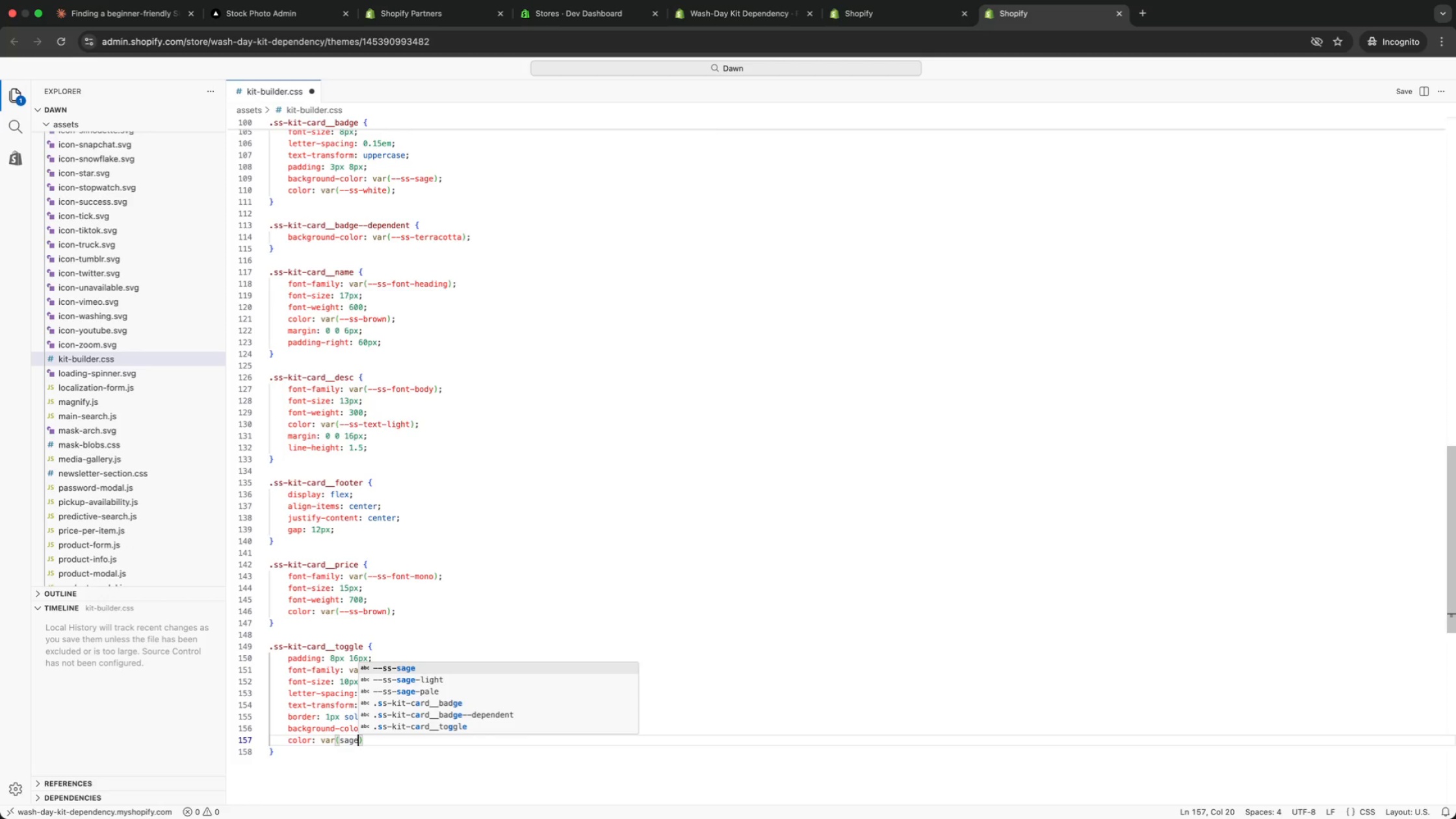 
key(Enter)
 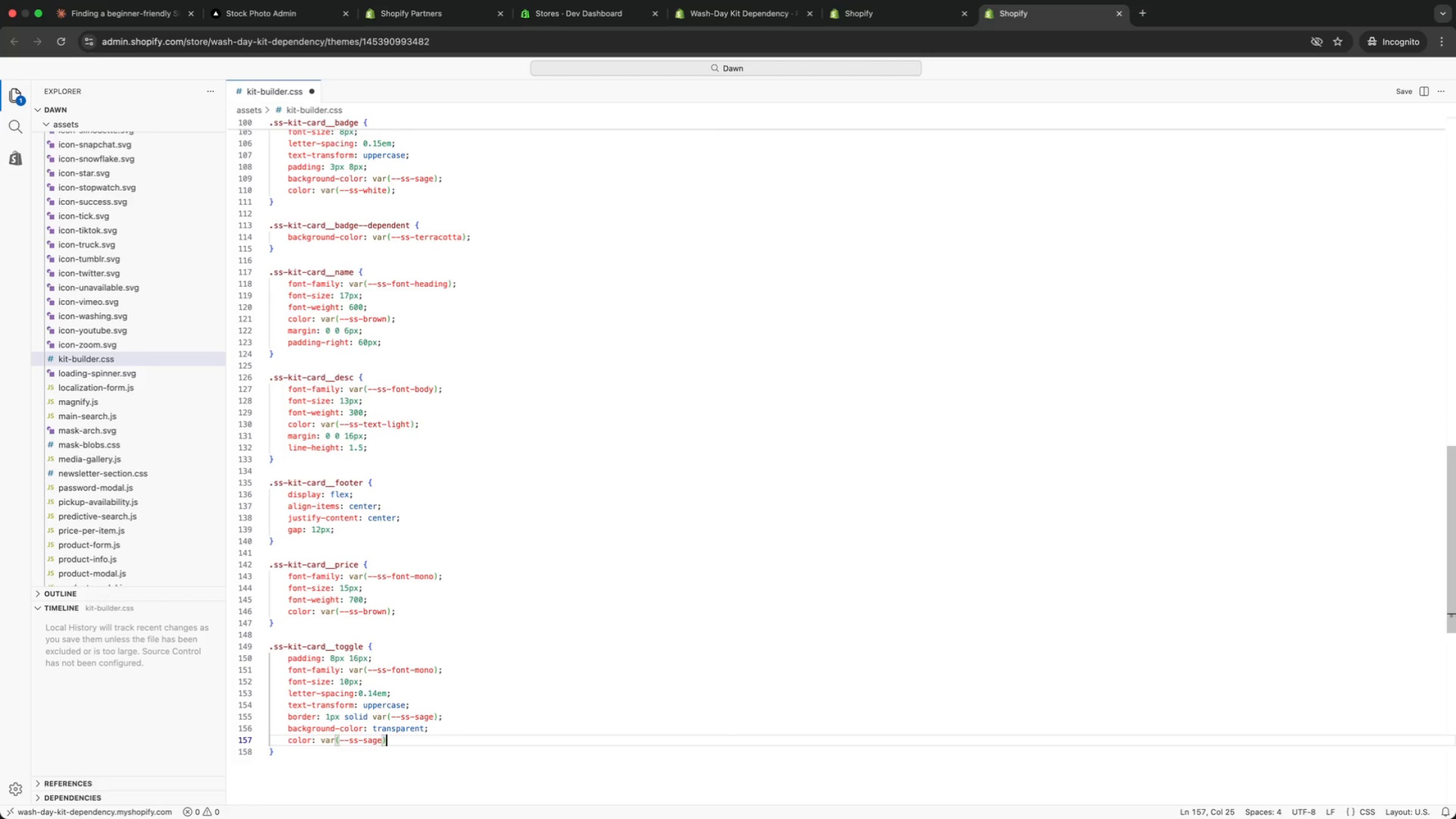 
key(ArrowRight)
 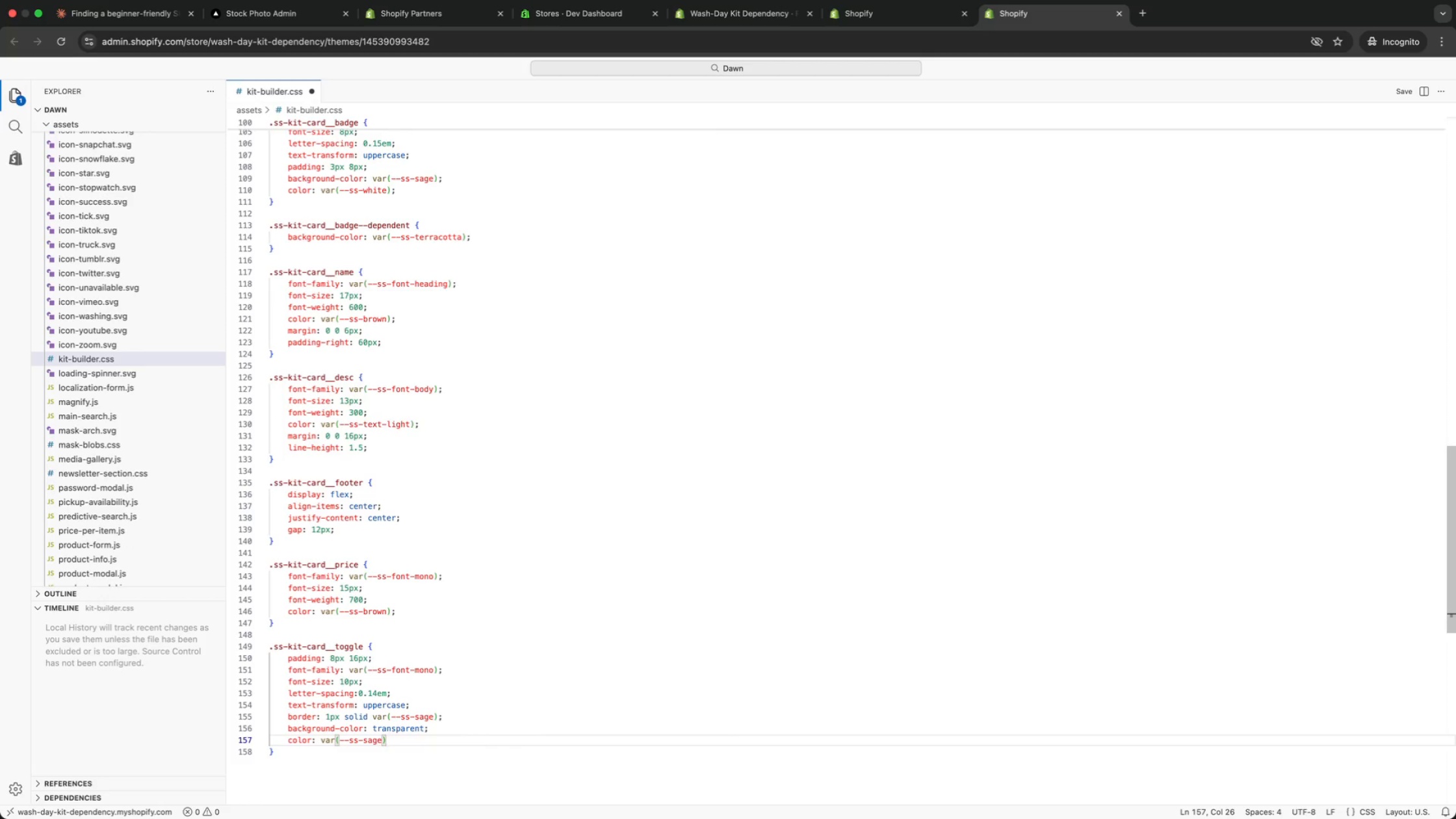 
key(Semicolon)
 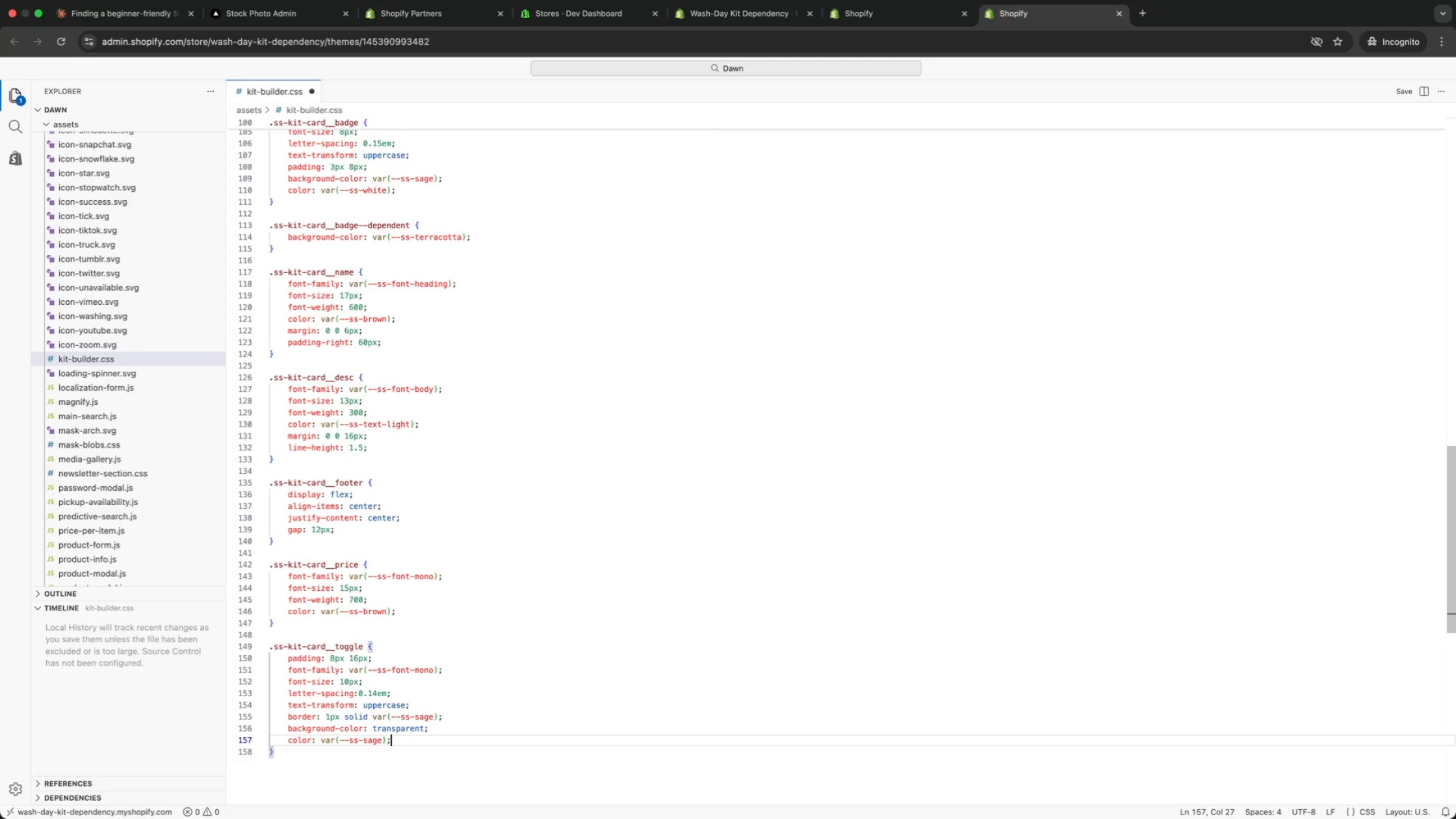 
key(Enter)
 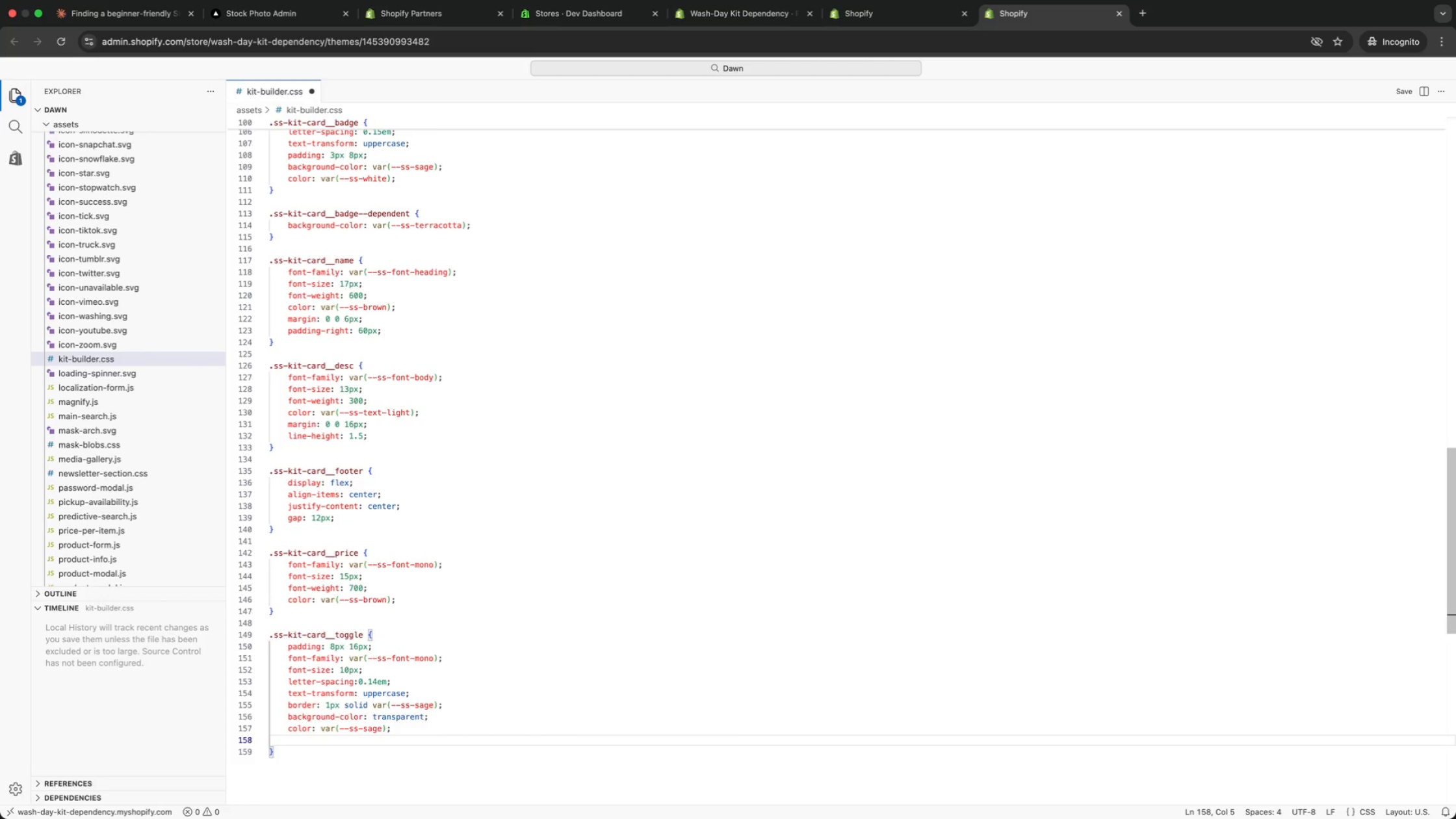 
type(cursor: pointer;)
 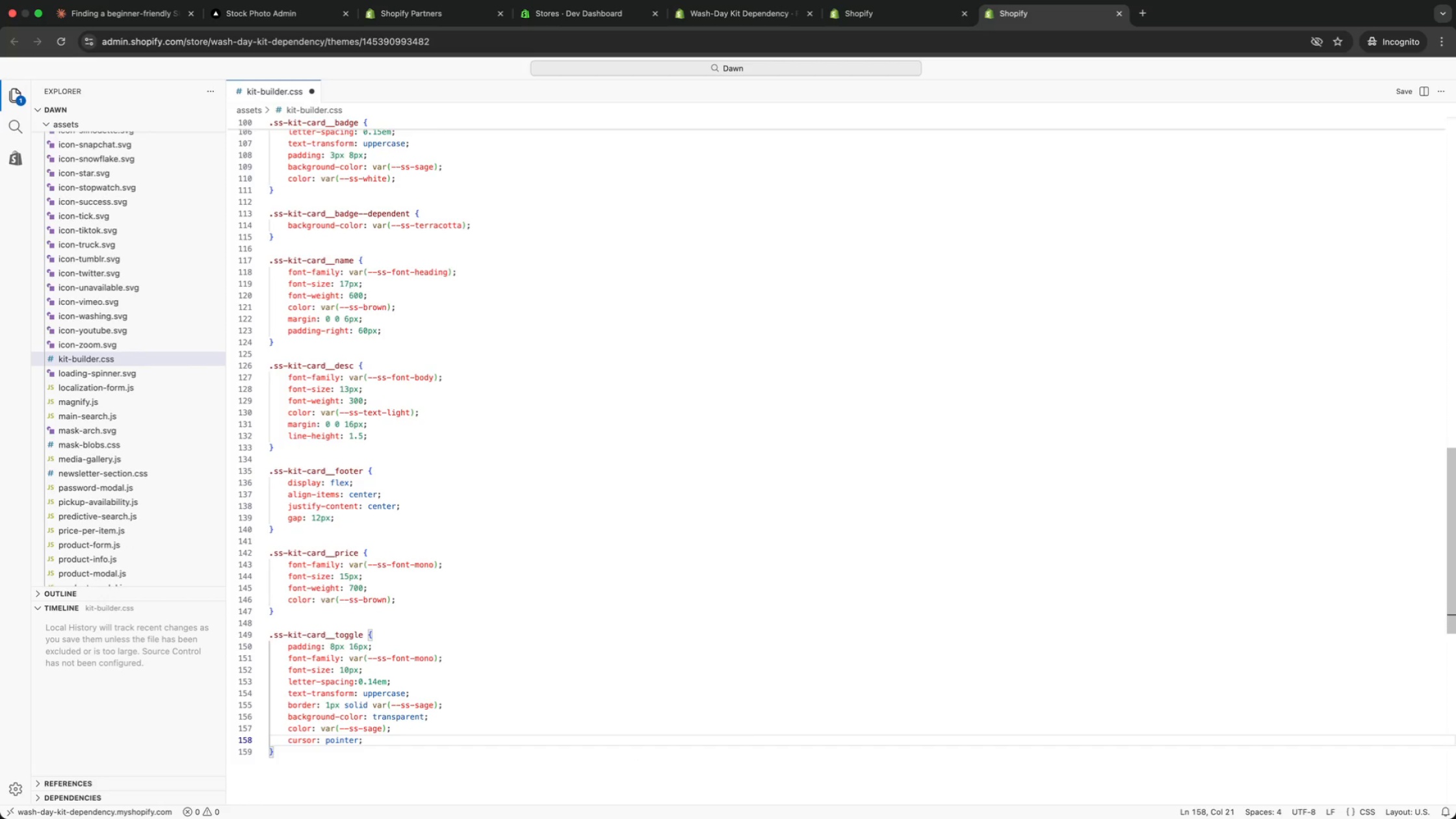 
key(Enter)
 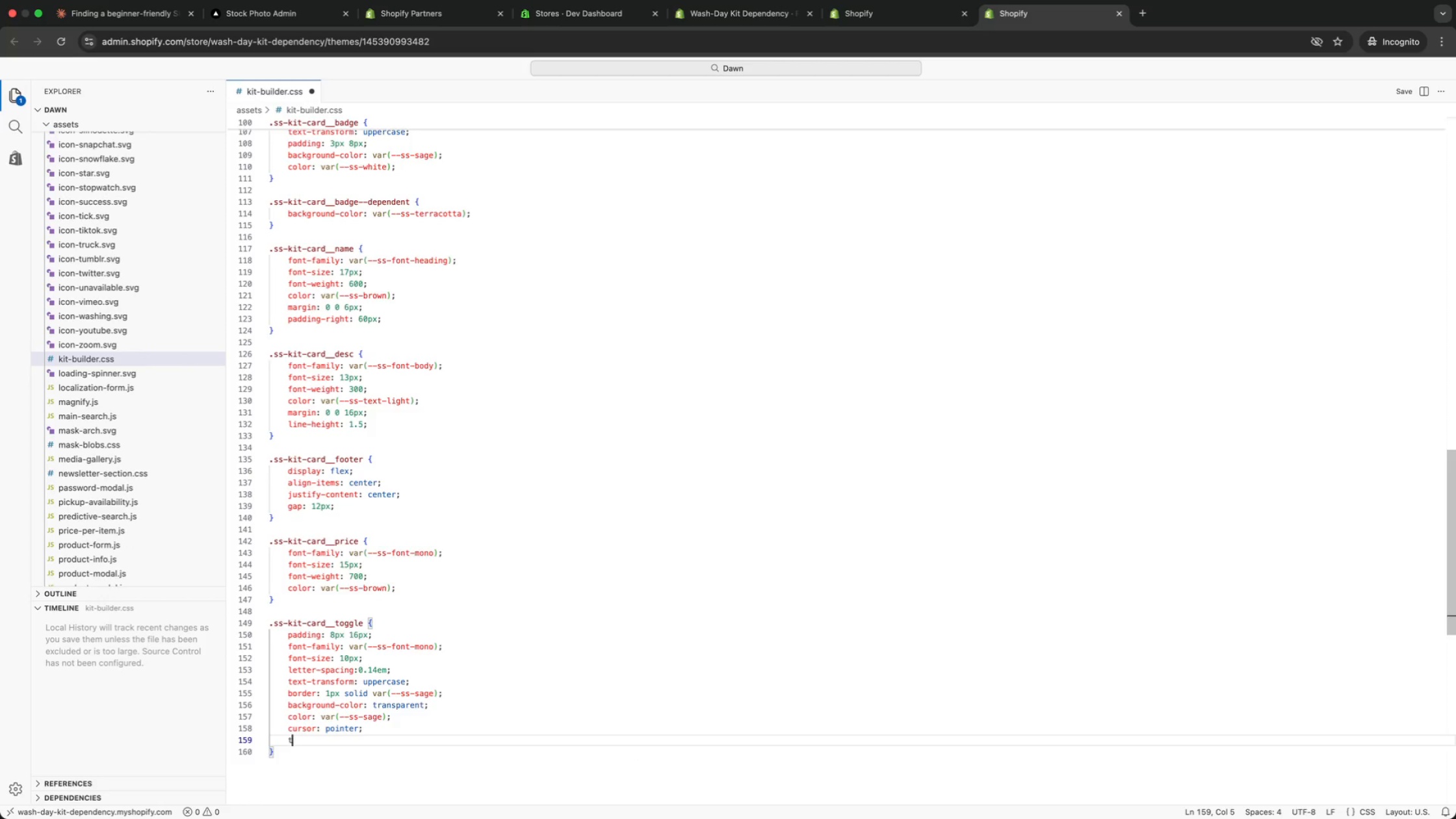 
type(tran)
 